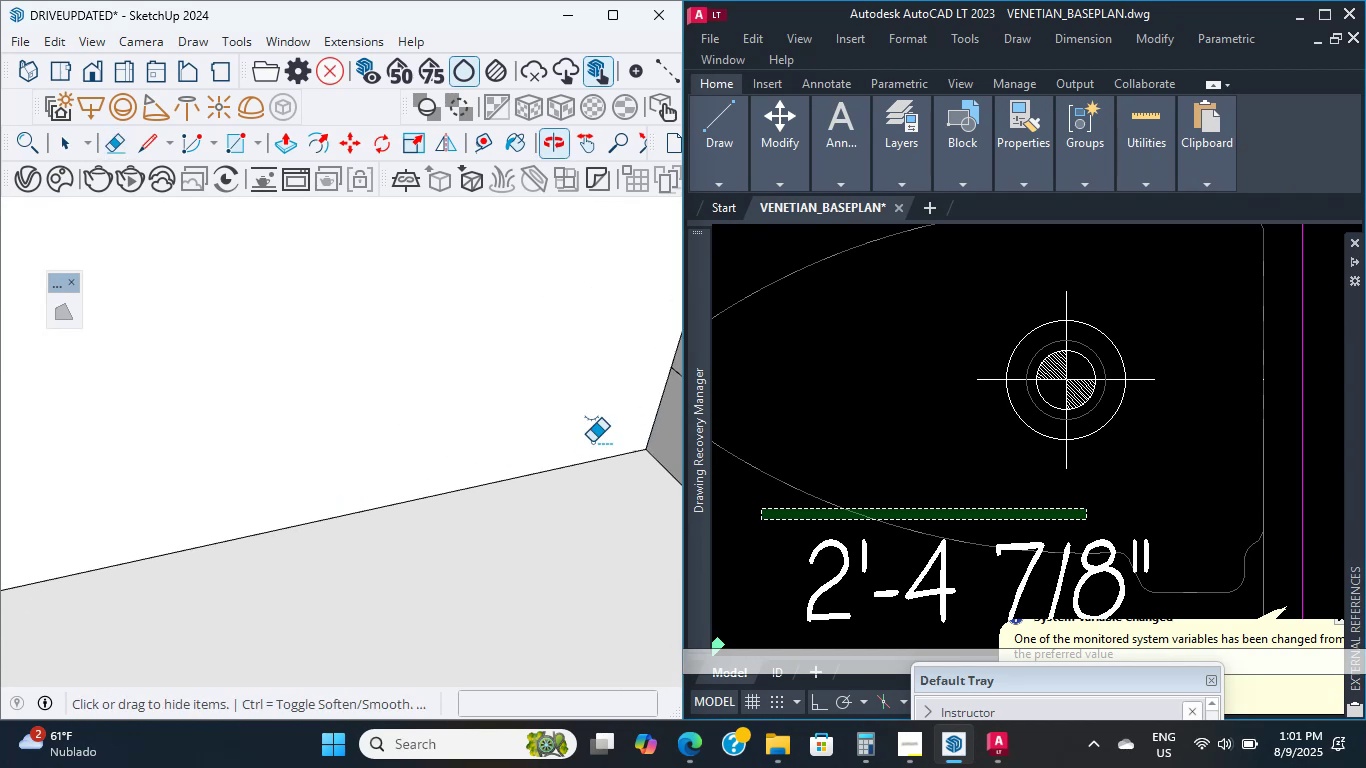 
hold_key(key=ShiftLeft, duration=0.92)
 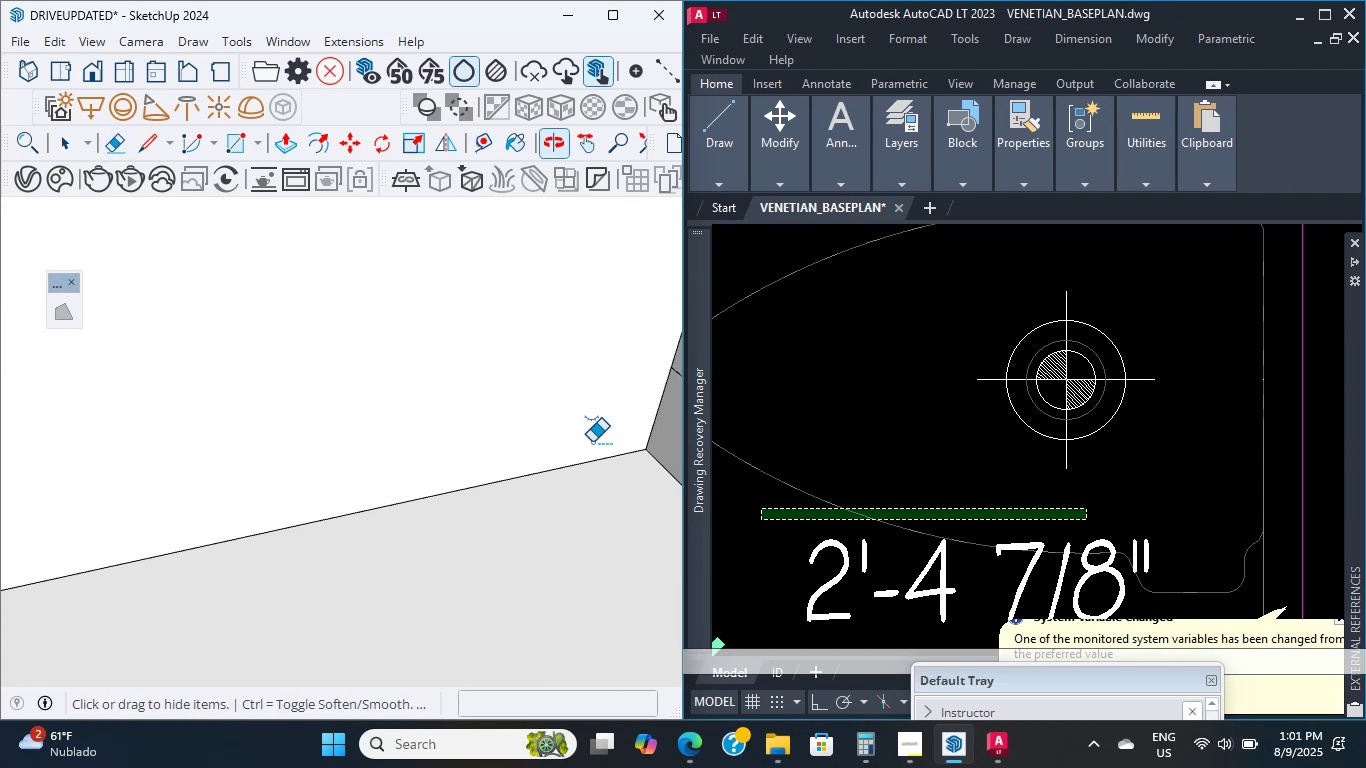 
scroll: coordinate [206, 575], scroll_direction: up, amount: 24.0
 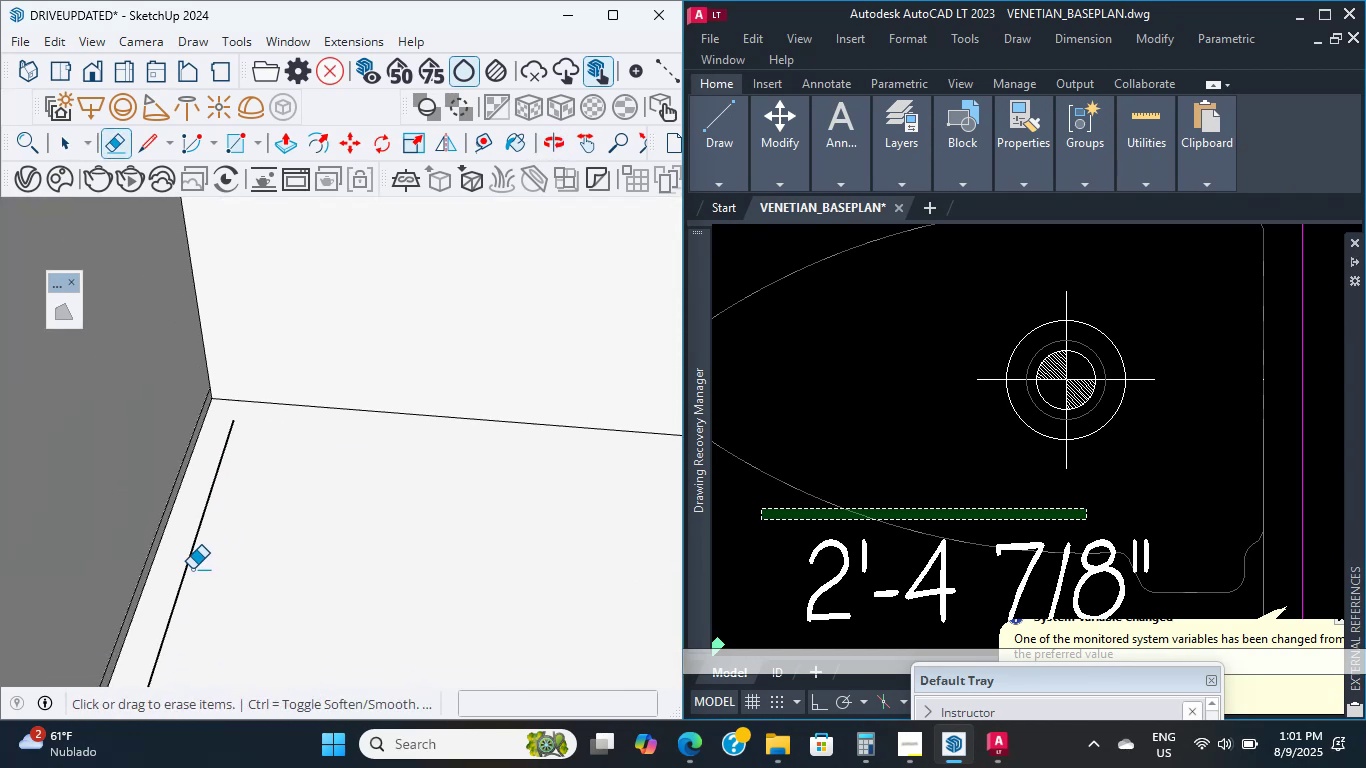 
hold_key(key=ShiftLeft, duration=0.5)
 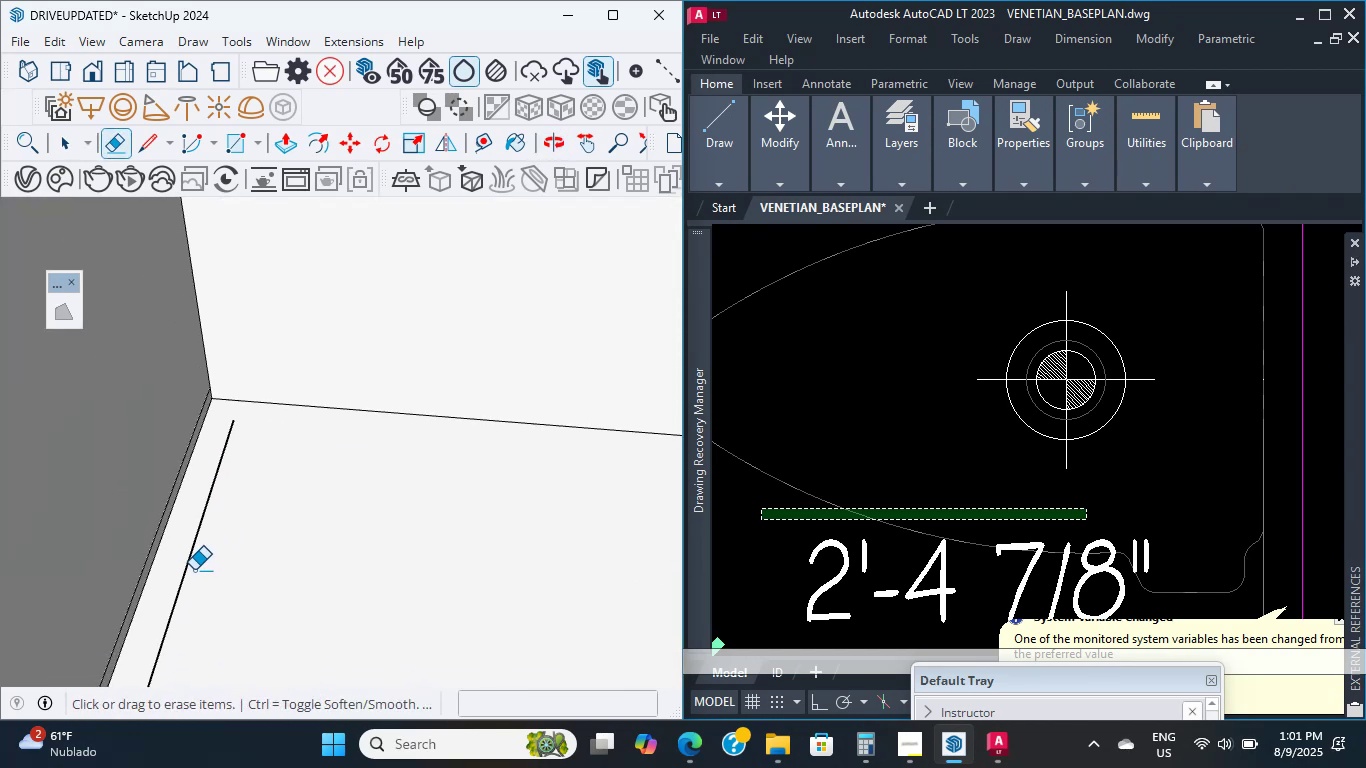 
scroll: coordinate [555, 491], scroll_direction: down, amount: 53.0
 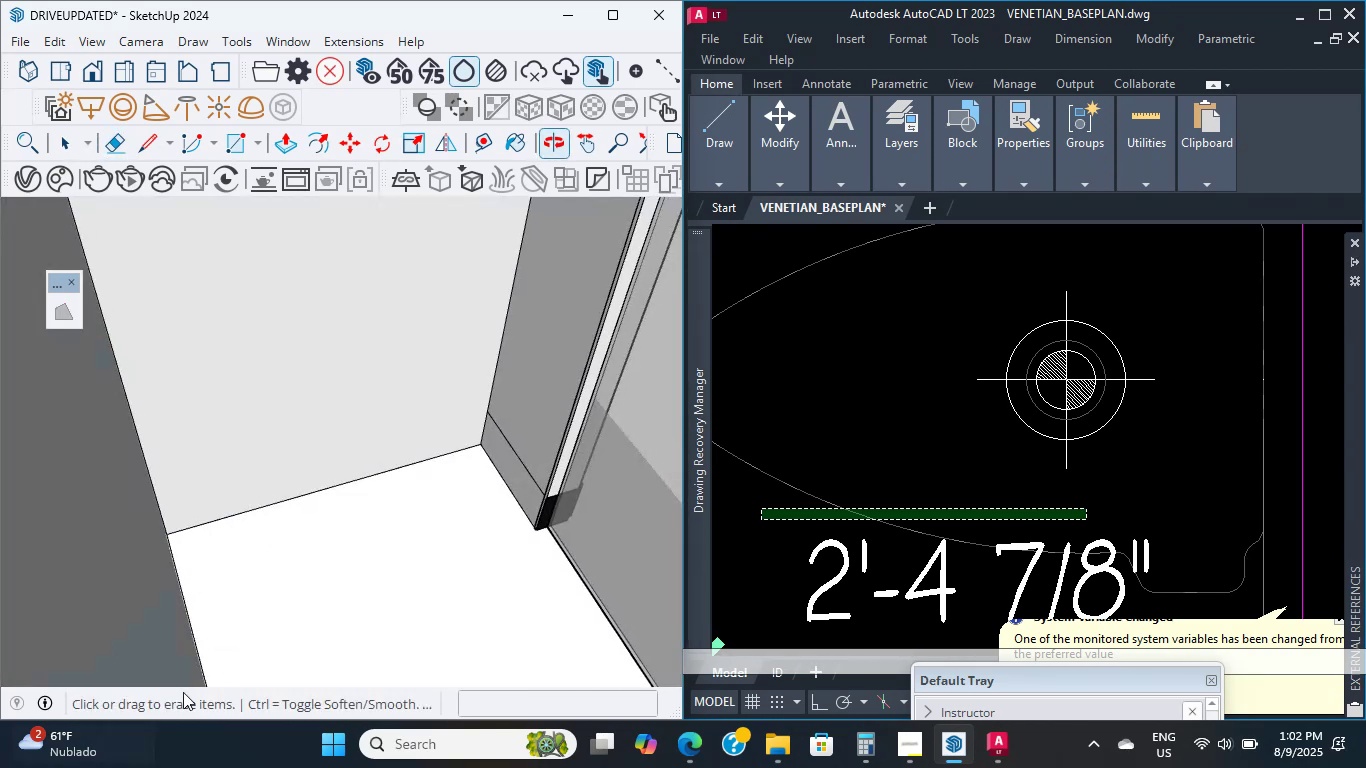 
hold_key(key=ShiftLeft, duration=0.6)
 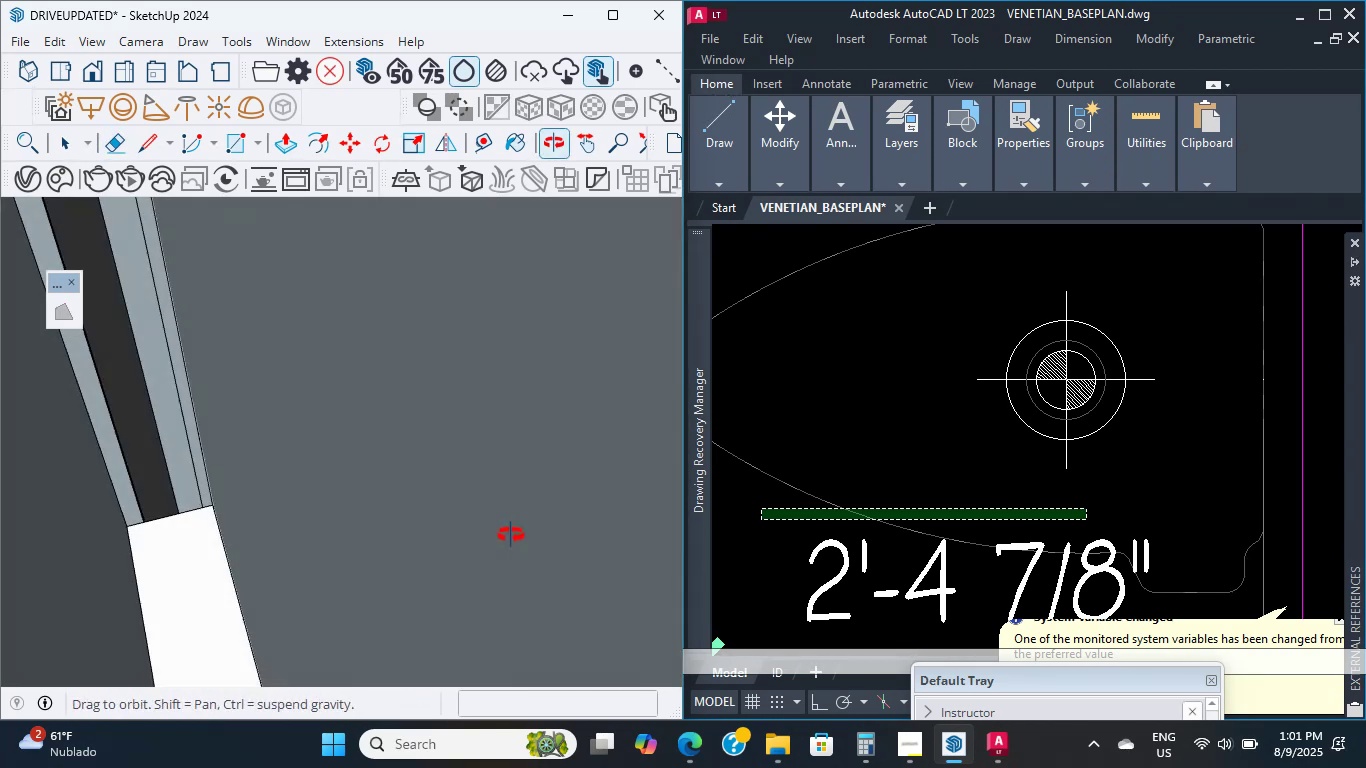 
hold_key(key=ShiftLeft, duration=0.91)
 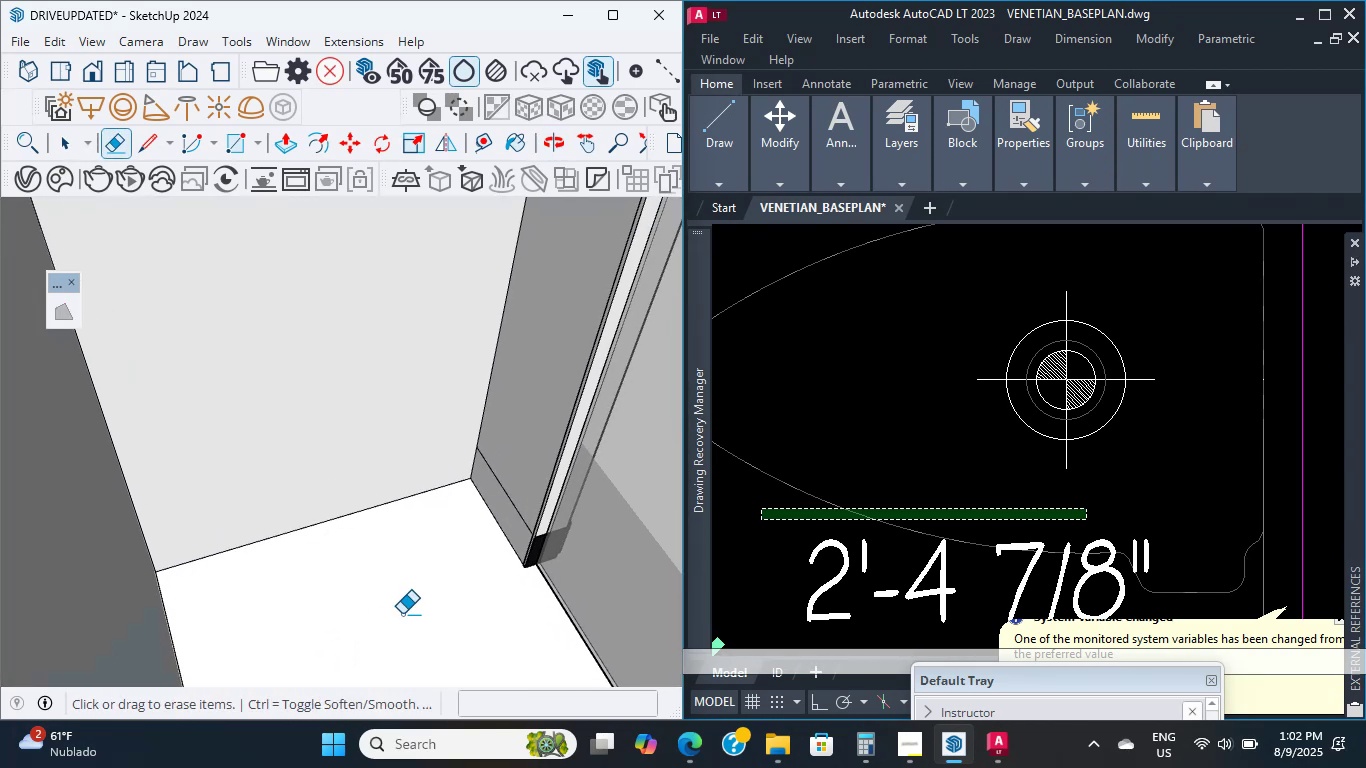 
scroll: coordinate [468, 575], scroll_direction: up, amount: 5.0
 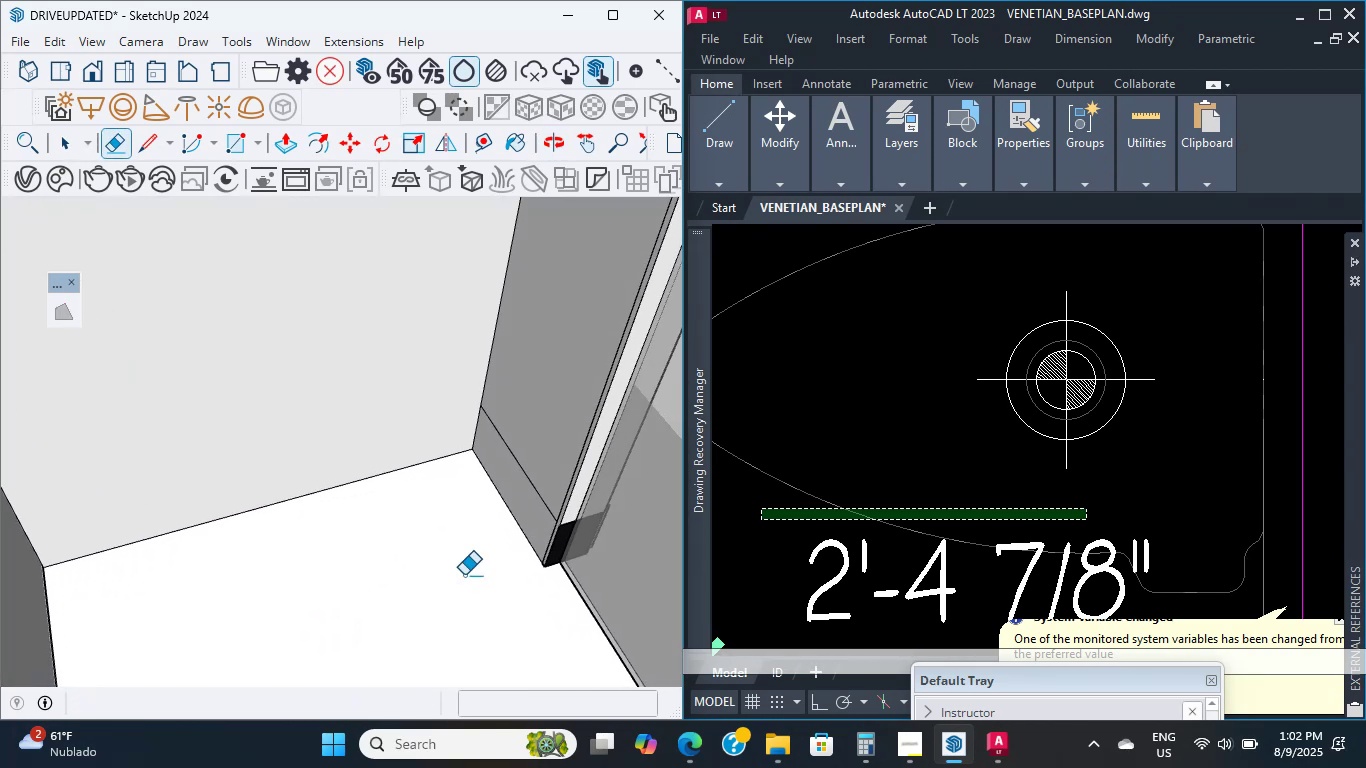 
type(pl)
 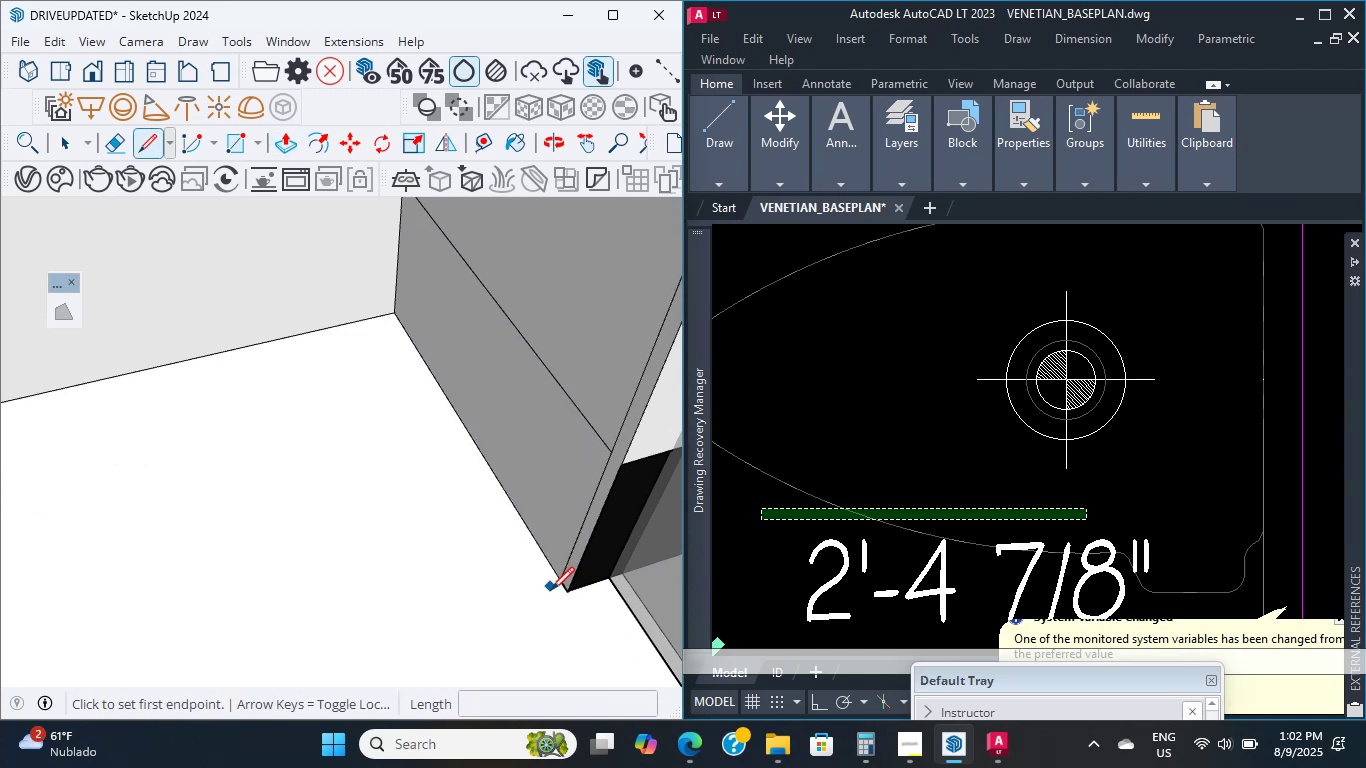 
scroll: coordinate [558, 574], scroll_direction: up, amount: 31.0
 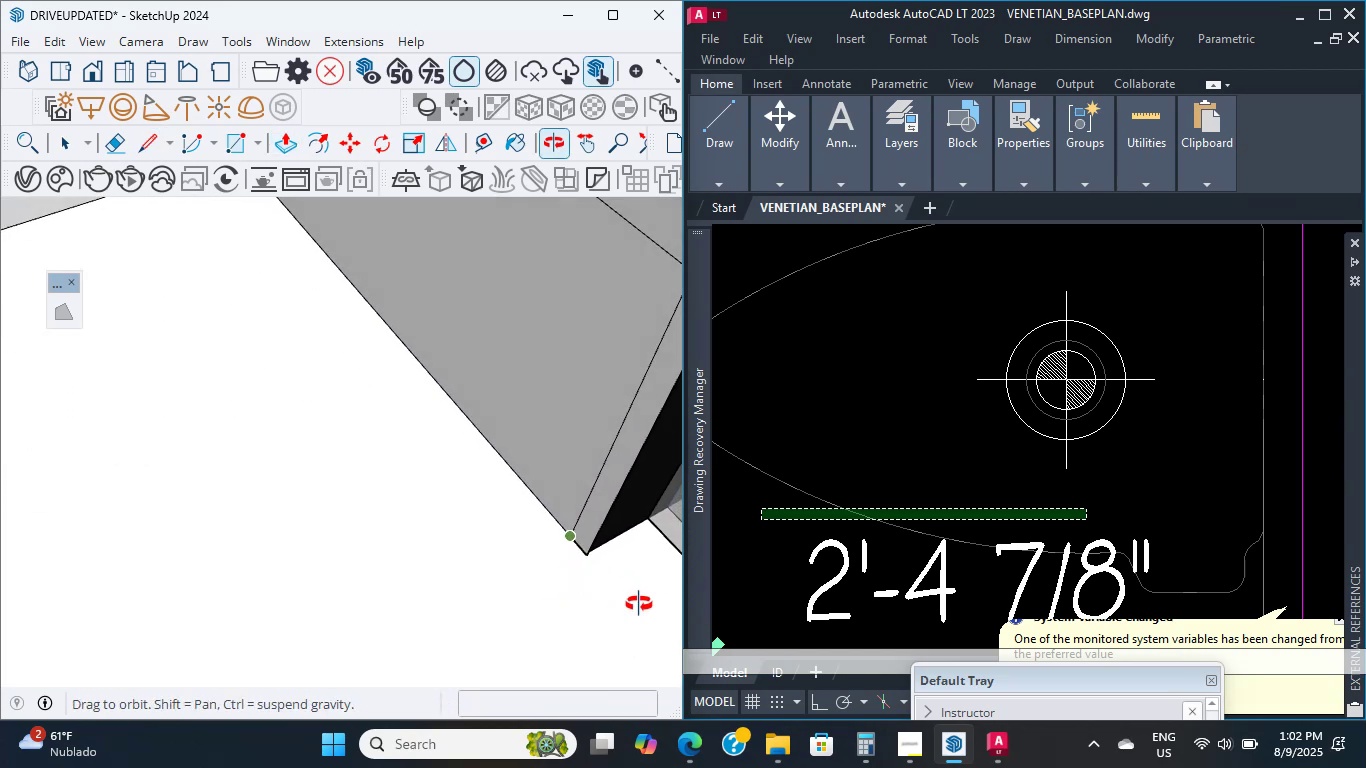 
hold_key(key=ShiftLeft, duration=0.39)
 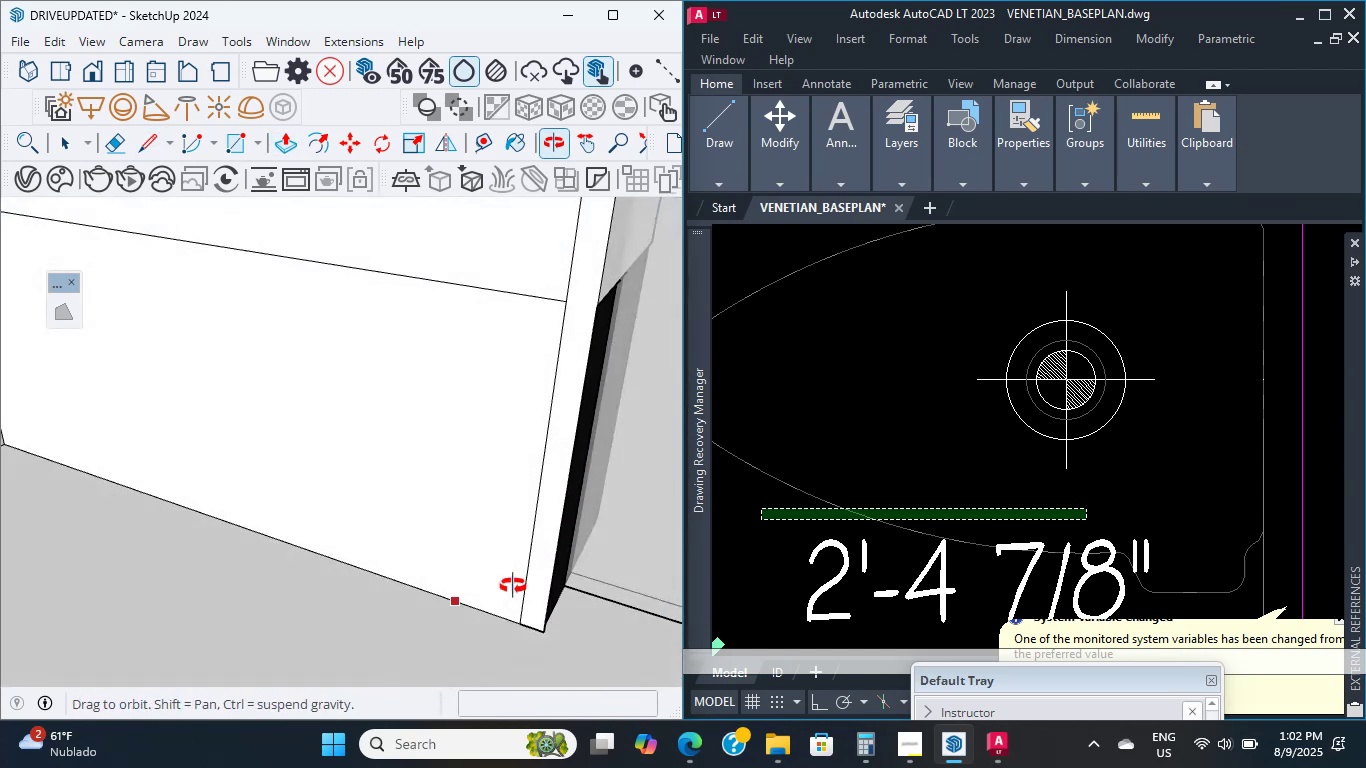 
scroll: coordinate [513, 638], scroll_direction: up, amount: 5.0
 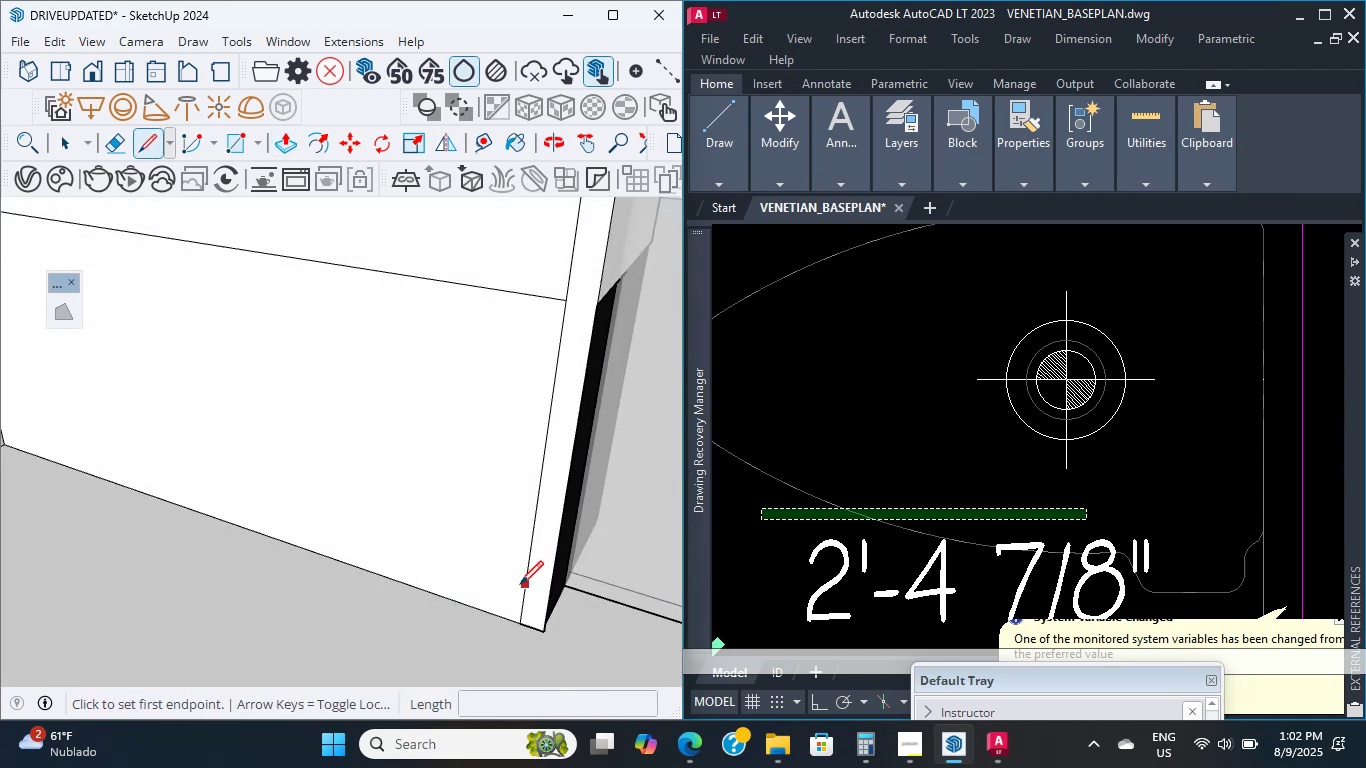 
hold_key(key=ShiftLeft, duration=0.48)
 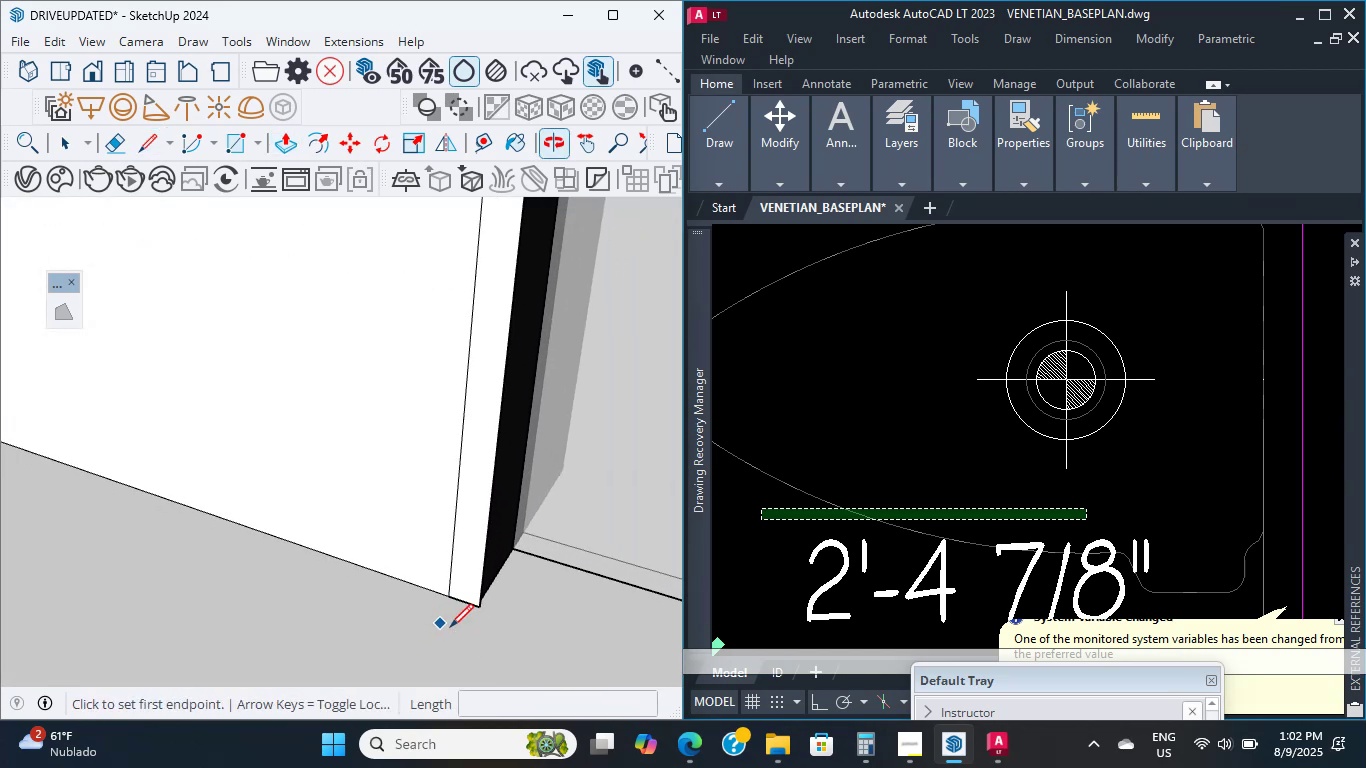 
scroll: coordinate [431, 575], scroll_direction: up, amount: 10.0
 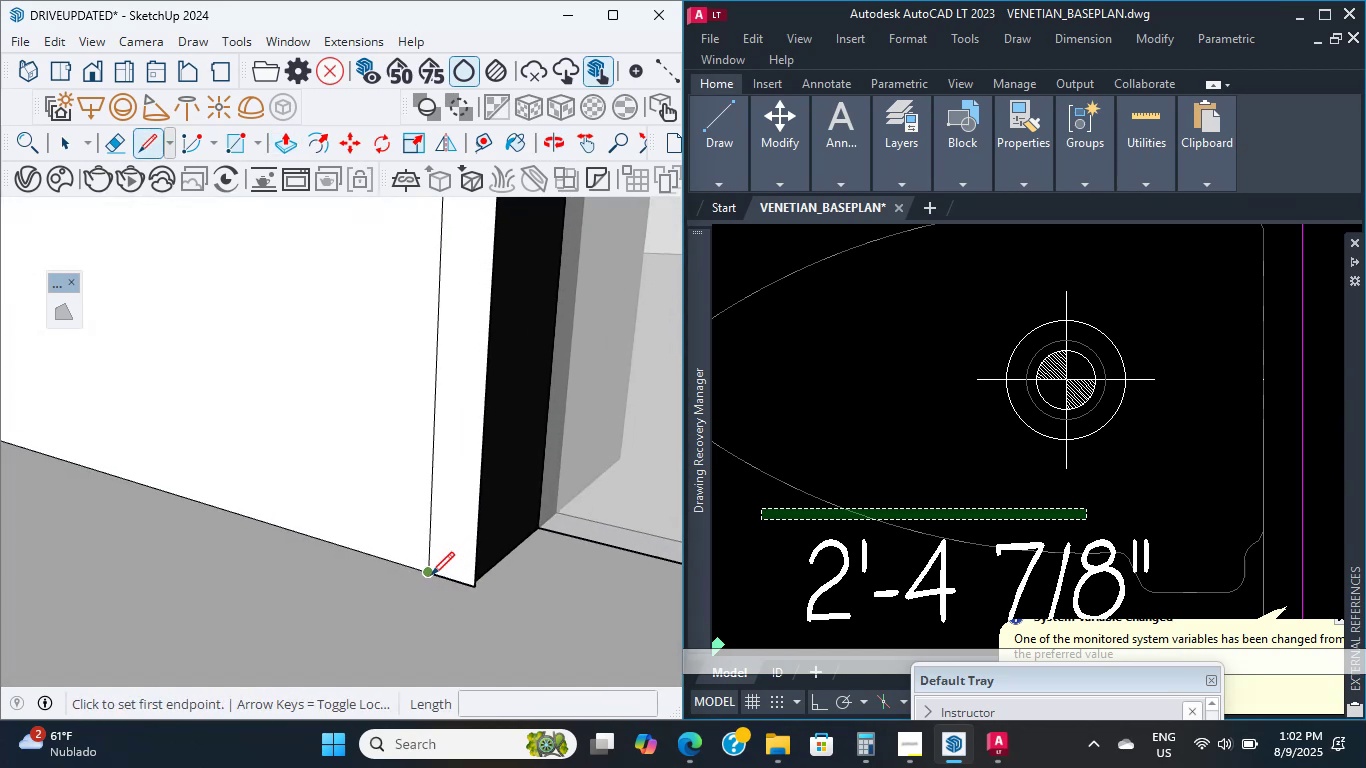 
left_click([431, 575])
 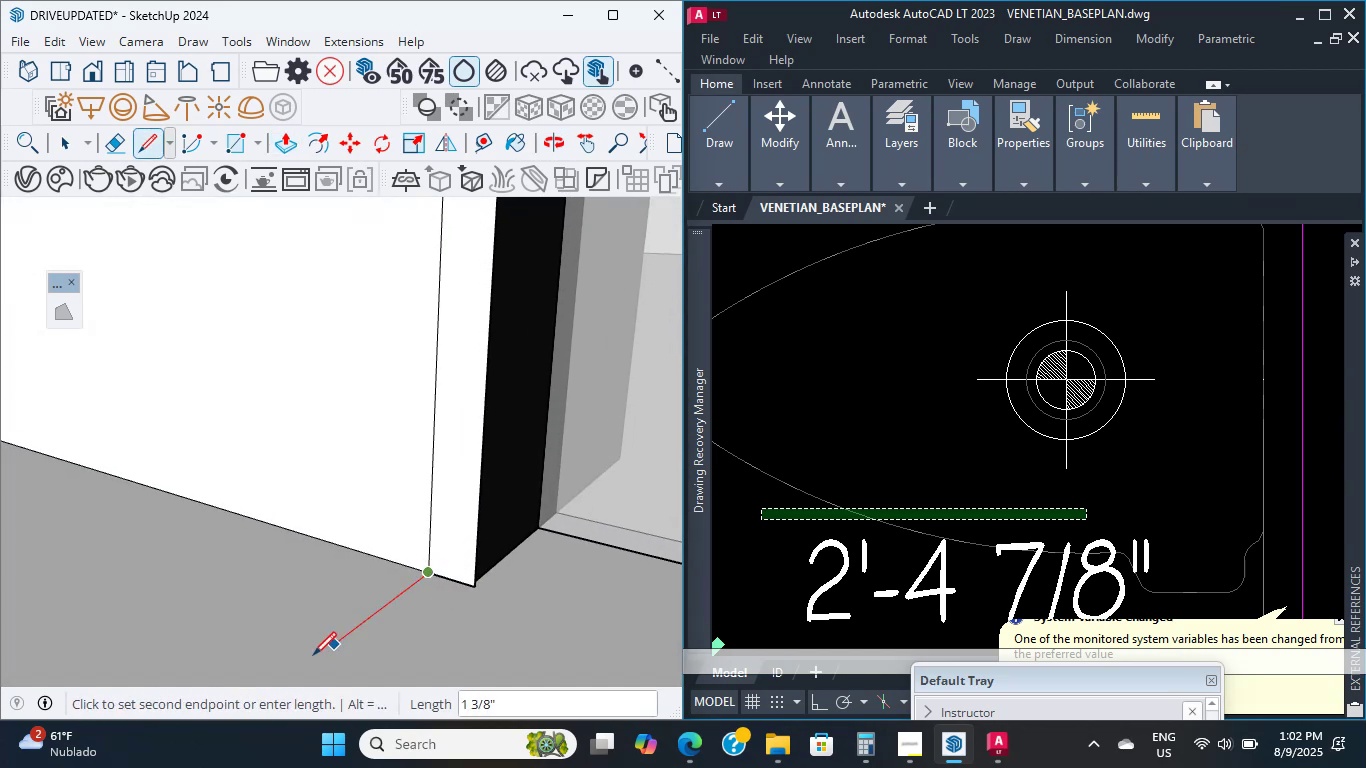 
hold_key(key=ShiftLeft, duration=2.45)
scroll: coordinate [302, 619], scroll_direction: down, amount: 22.0
 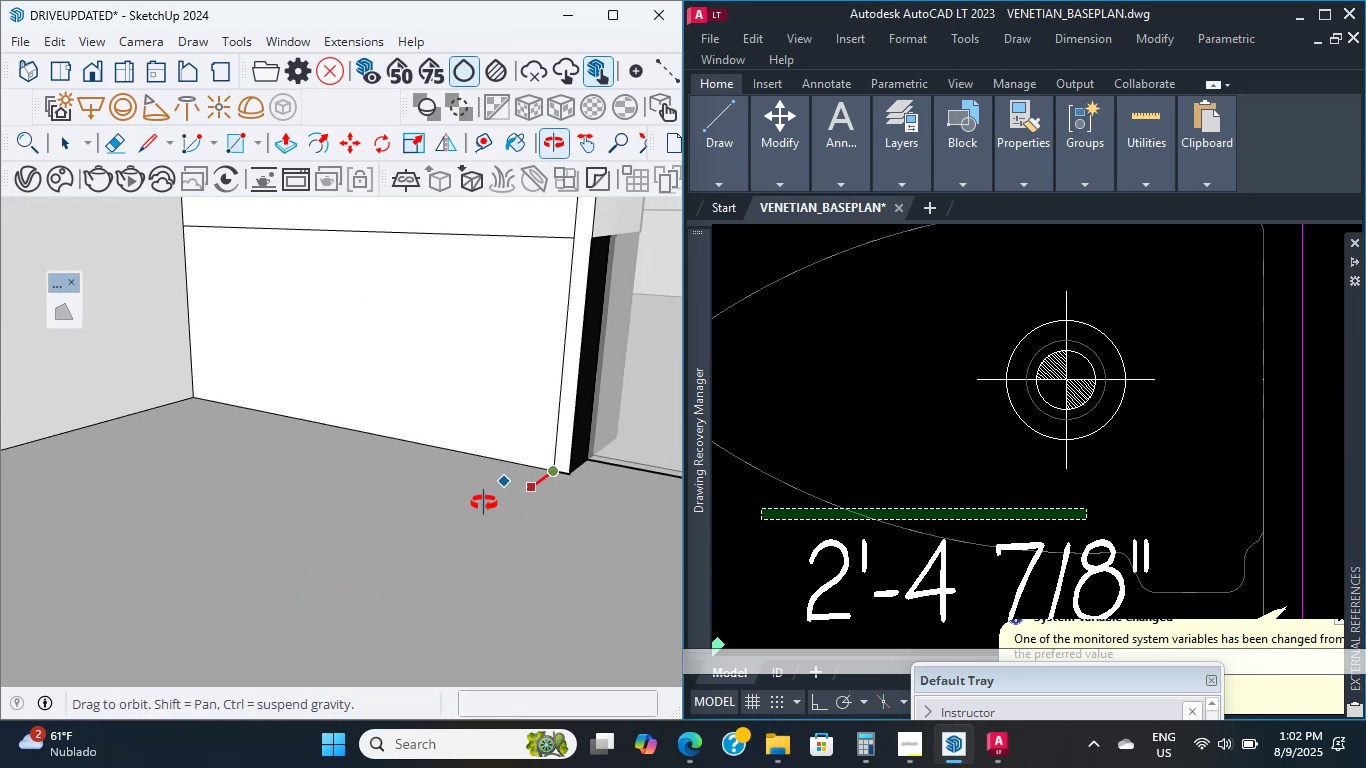 
hold_key(key=ShiftLeft, duration=6.34)
scroll: coordinate [280, 591], scroll_direction: down, amount: 22.0
 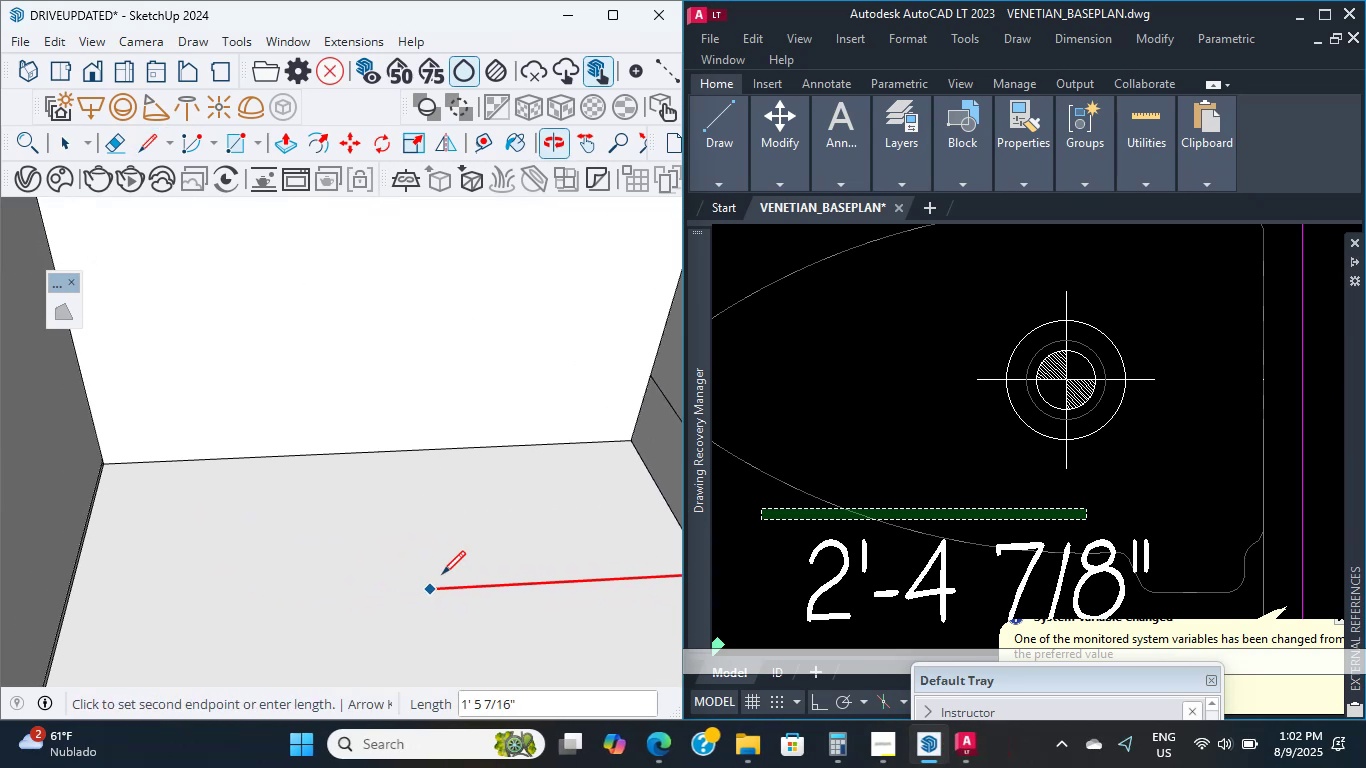 
scroll: coordinate [114, 598], scroll_direction: up, amount: 33.0
 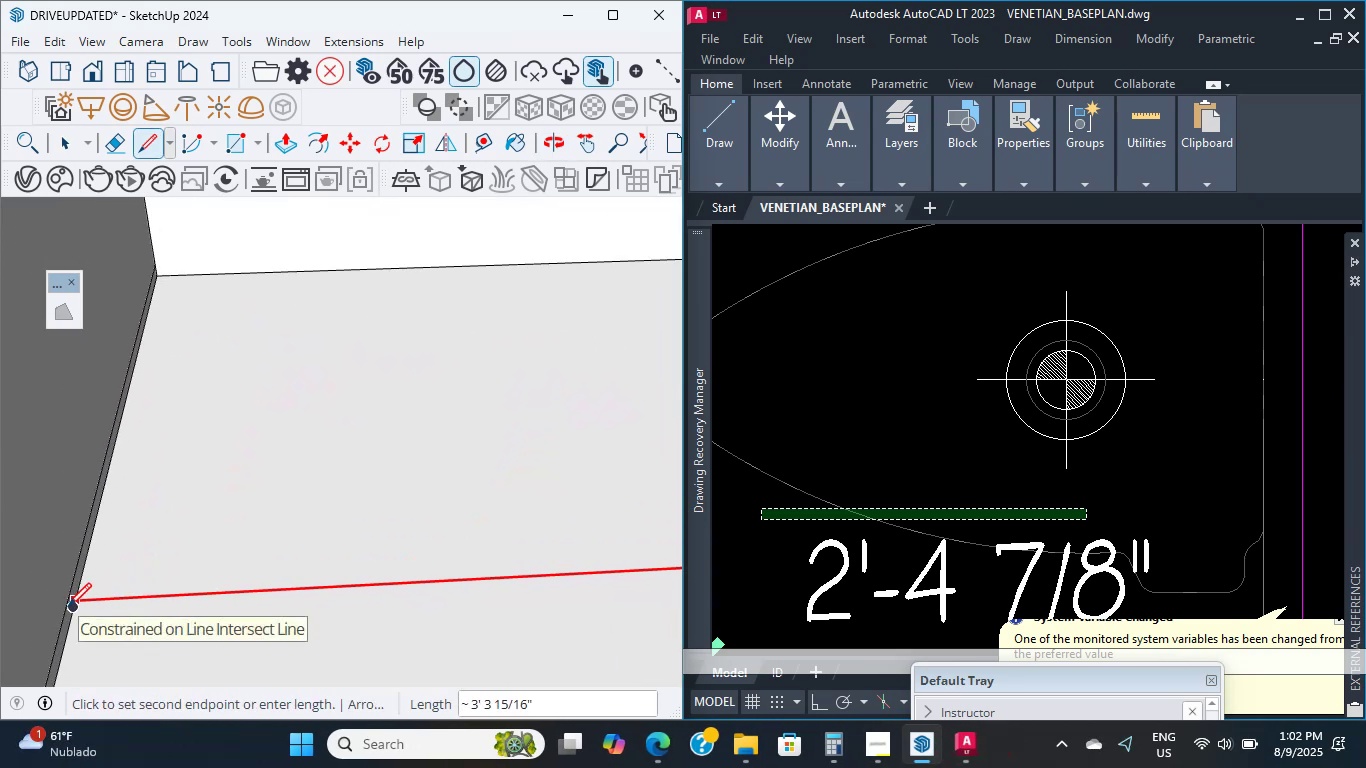 
left_click([69, 606])
 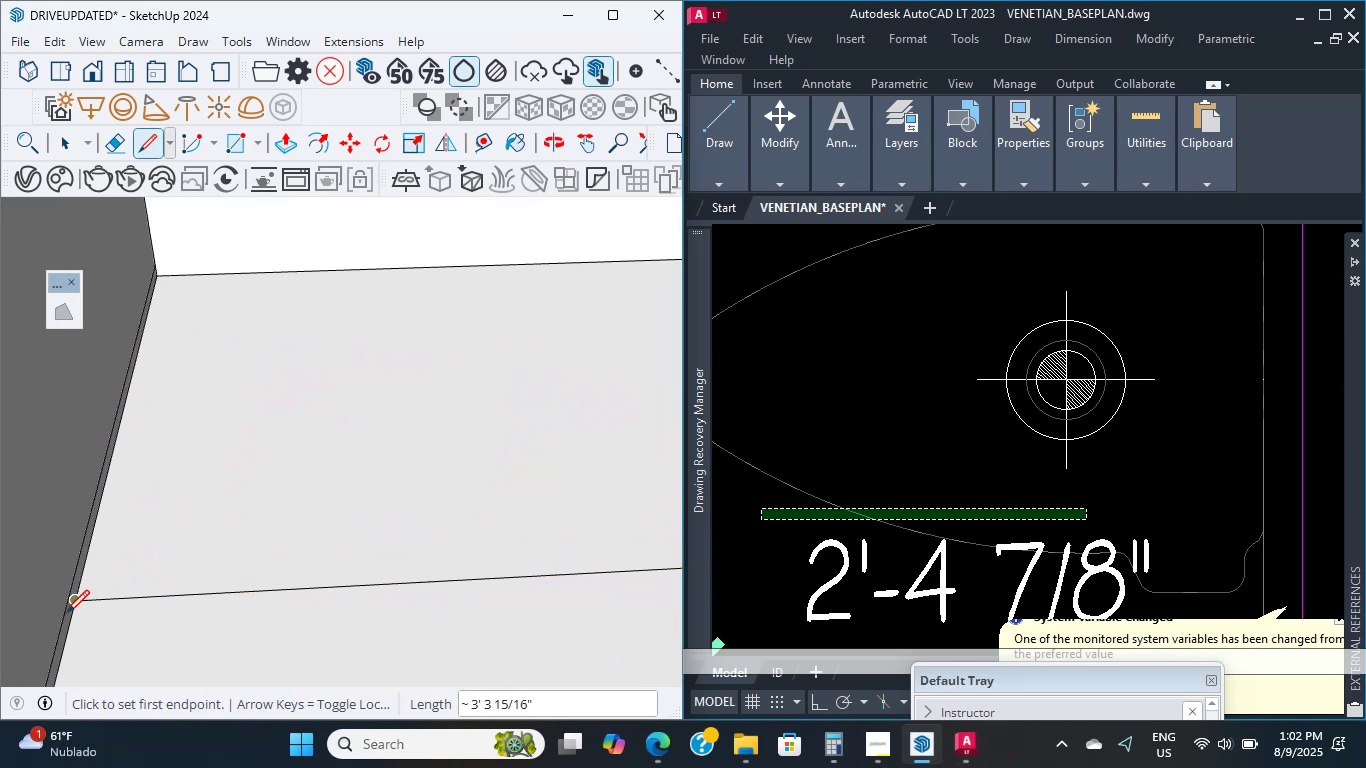 
scroll: coordinate [65, 614], scroll_direction: down, amount: 13.0
 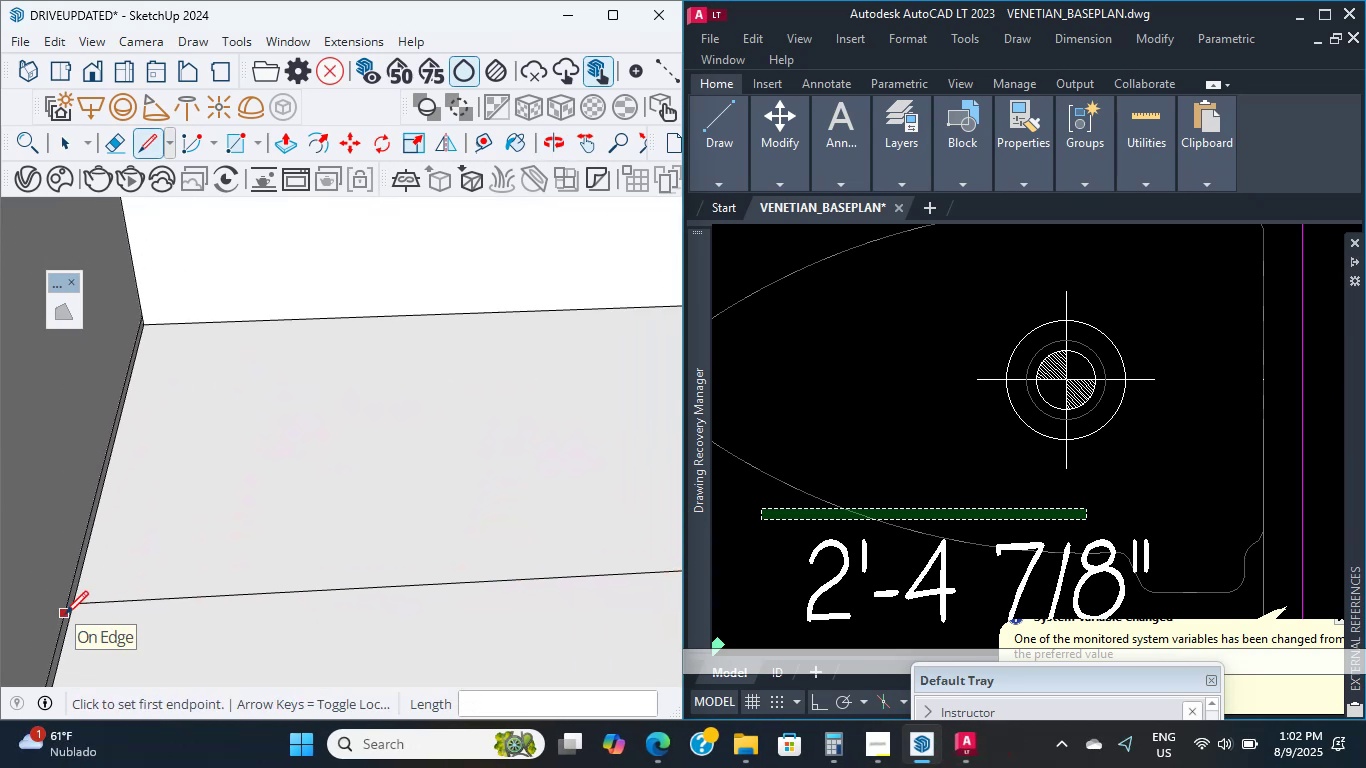 
key(P)
 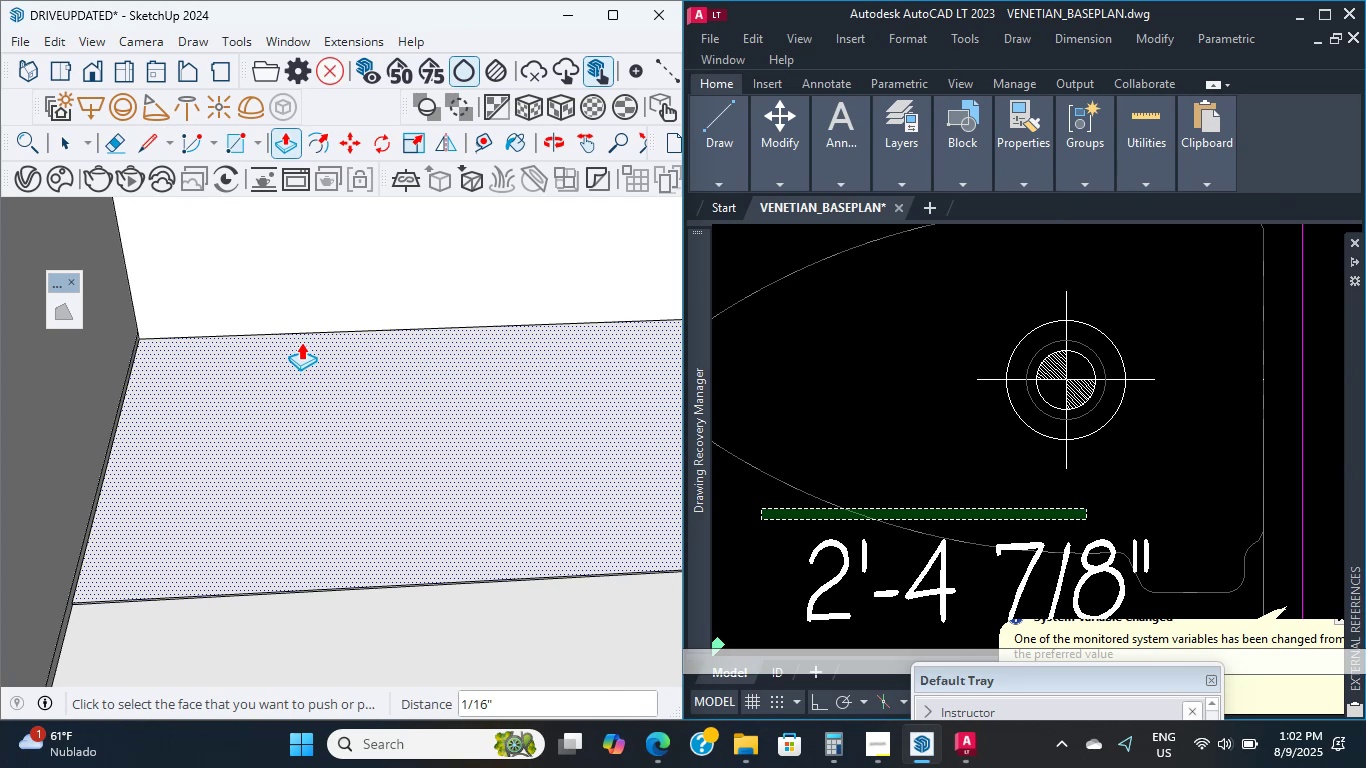 
key(Control+ControlLeft)
 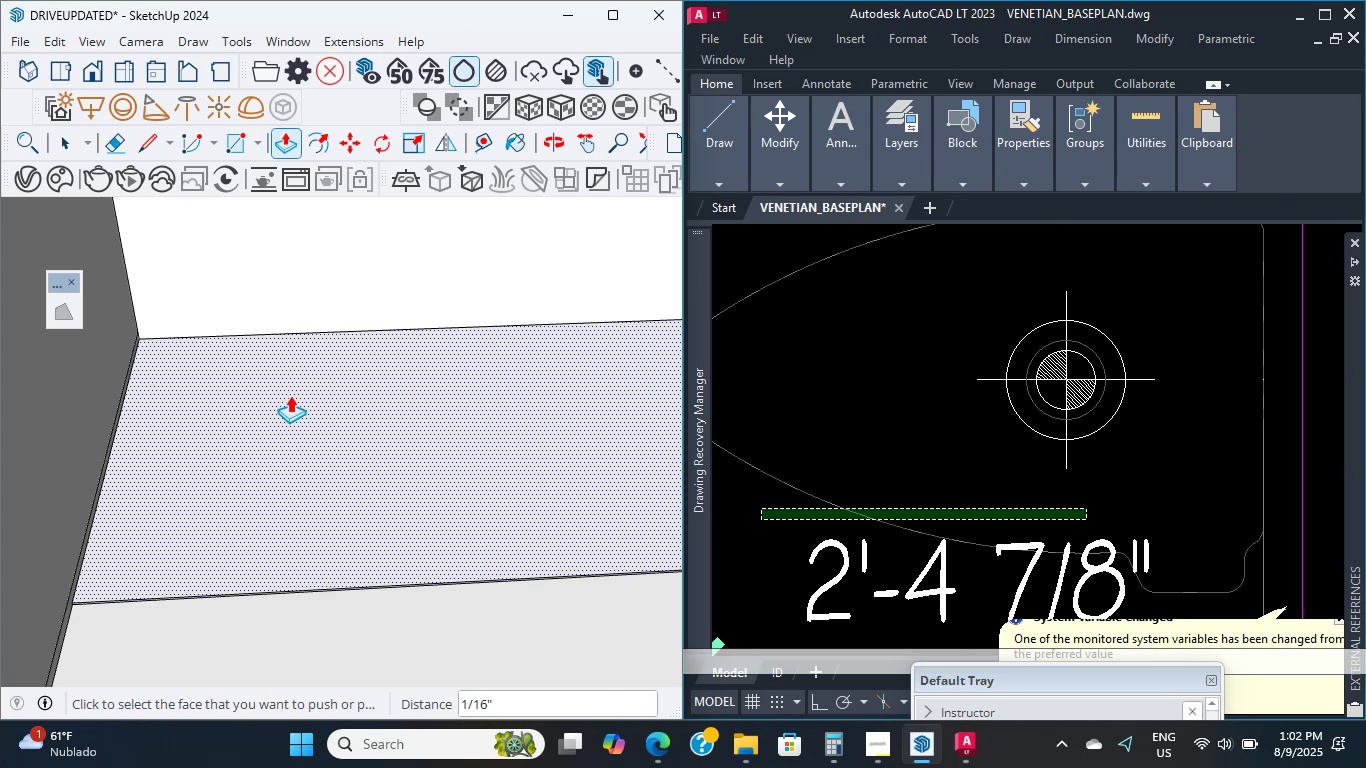 
key(Control+Z)
 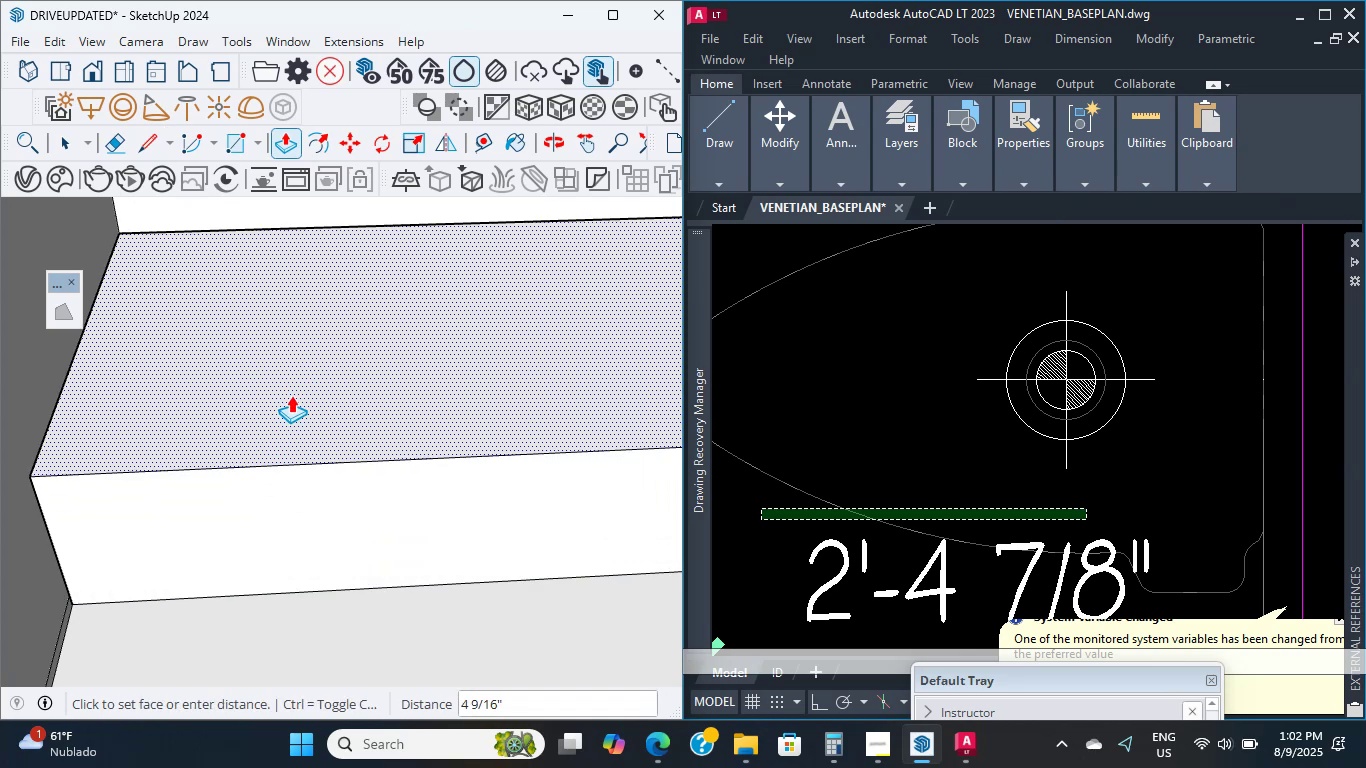 
key(Numpad4)
 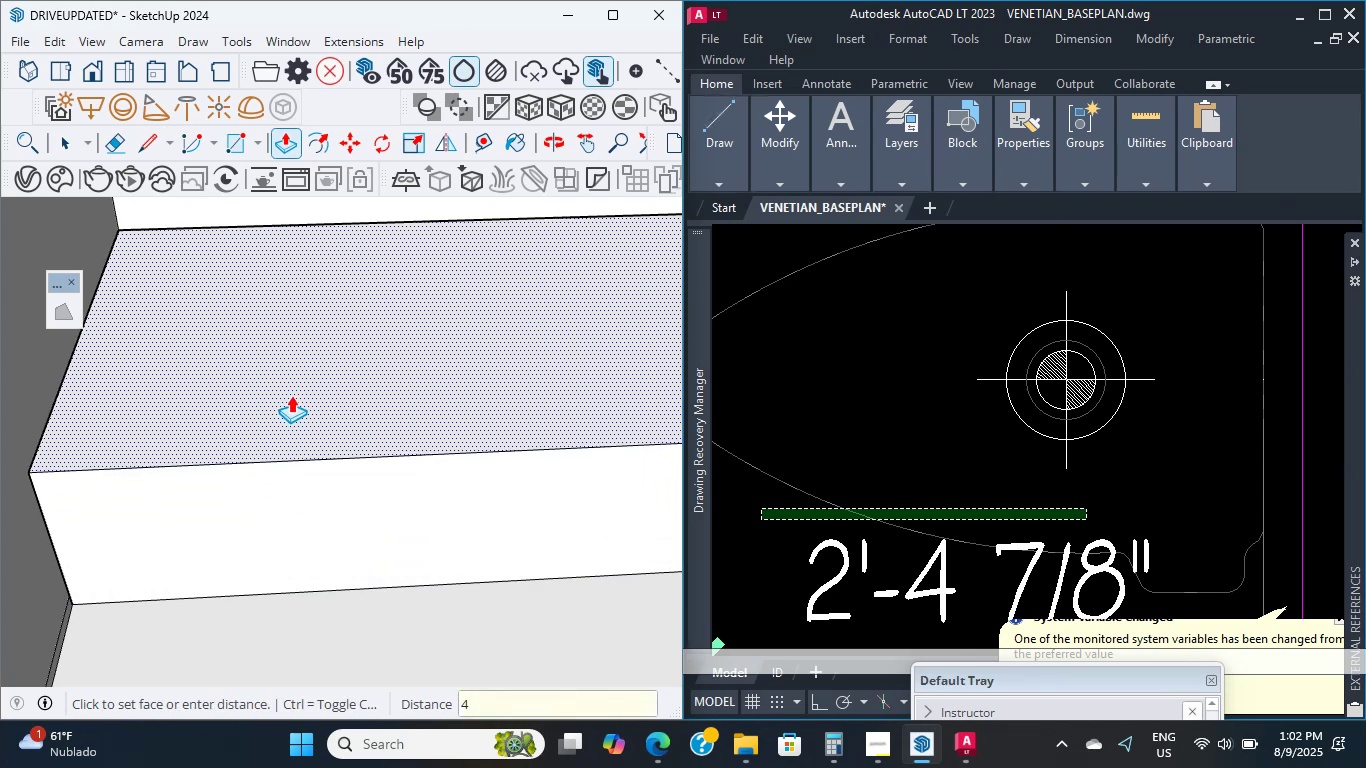 
key(Numpad8)
 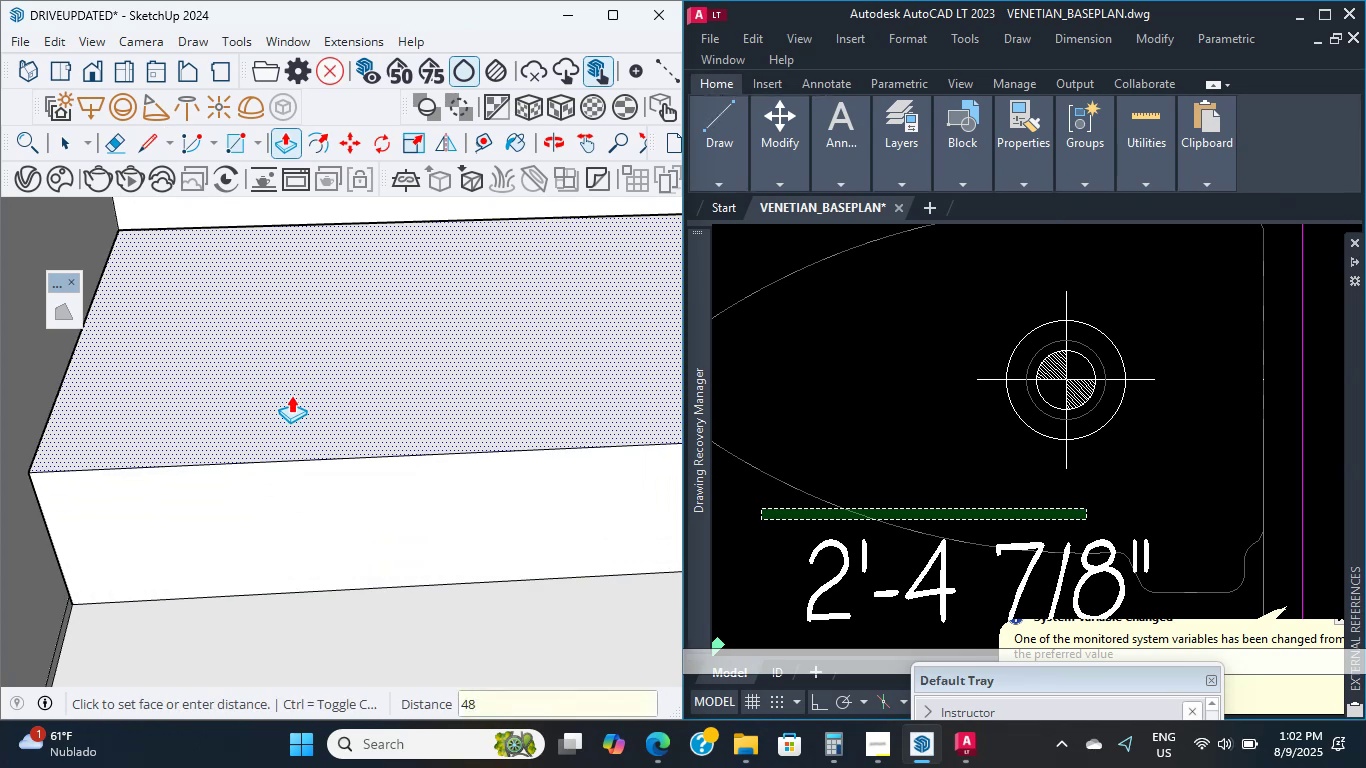 
key(NumpadEnter)
 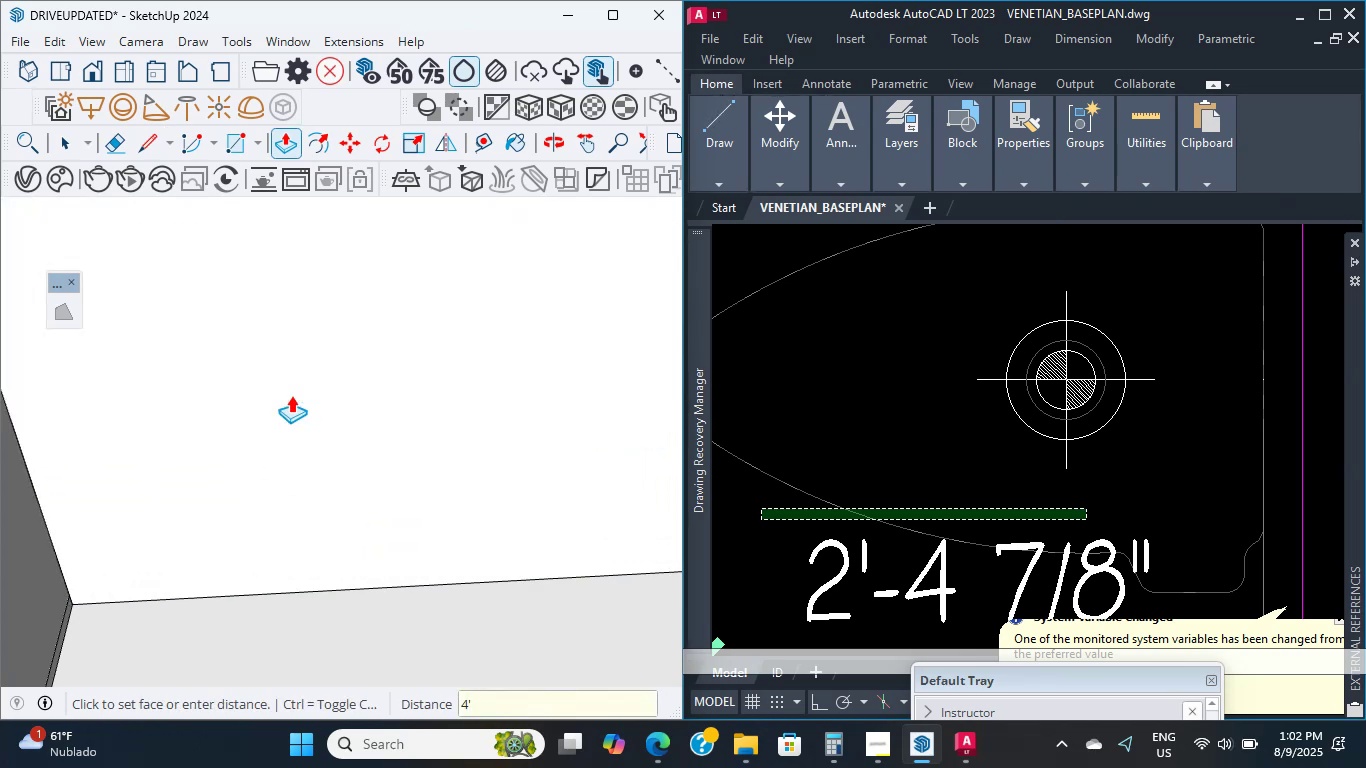 
scroll: coordinate [342, 376], scroll_direction: down, amount: 33.0
 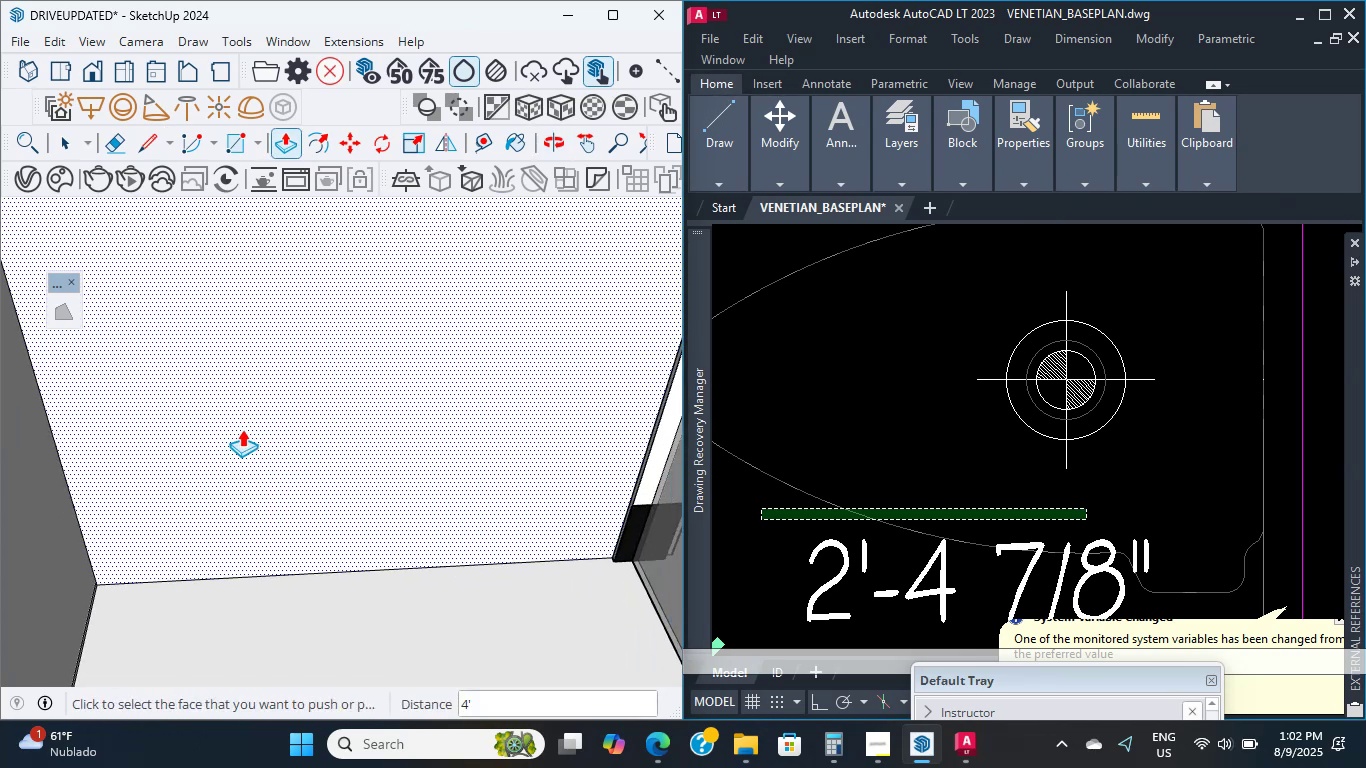 
hold_key(key=ShiftLeft, duration=0.57)
 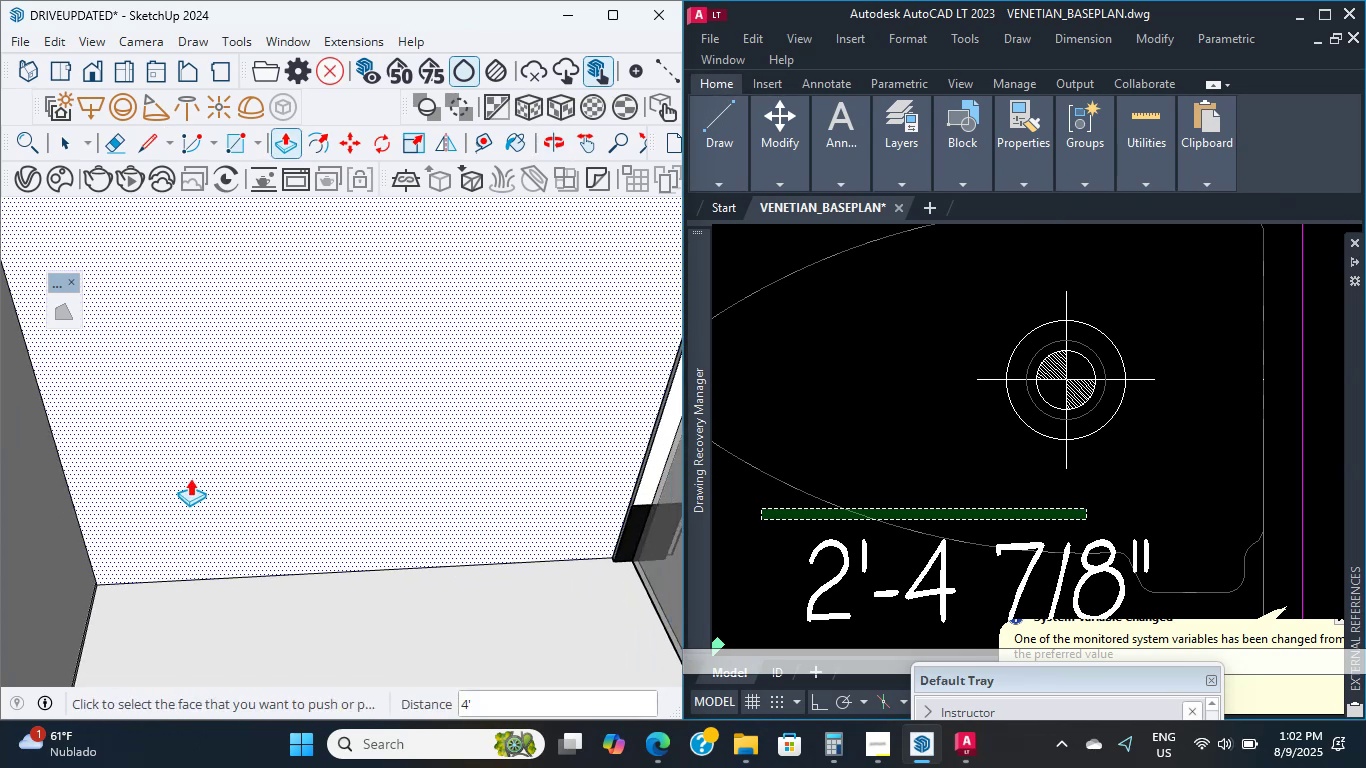 
scroll: coordinate [275, 531], scroll_direction: down, amount: 15.0
 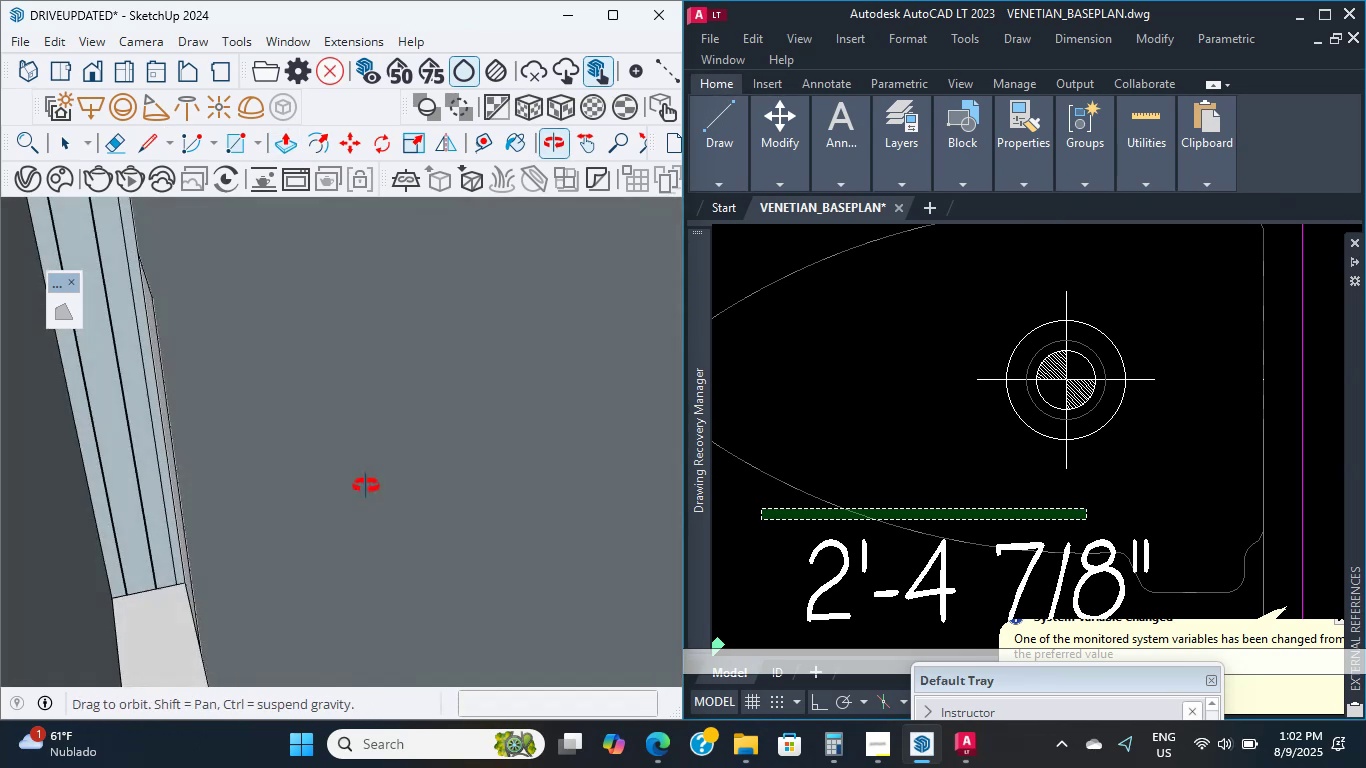 
hold_key(key=ShiftLeft, duration=0.42)
 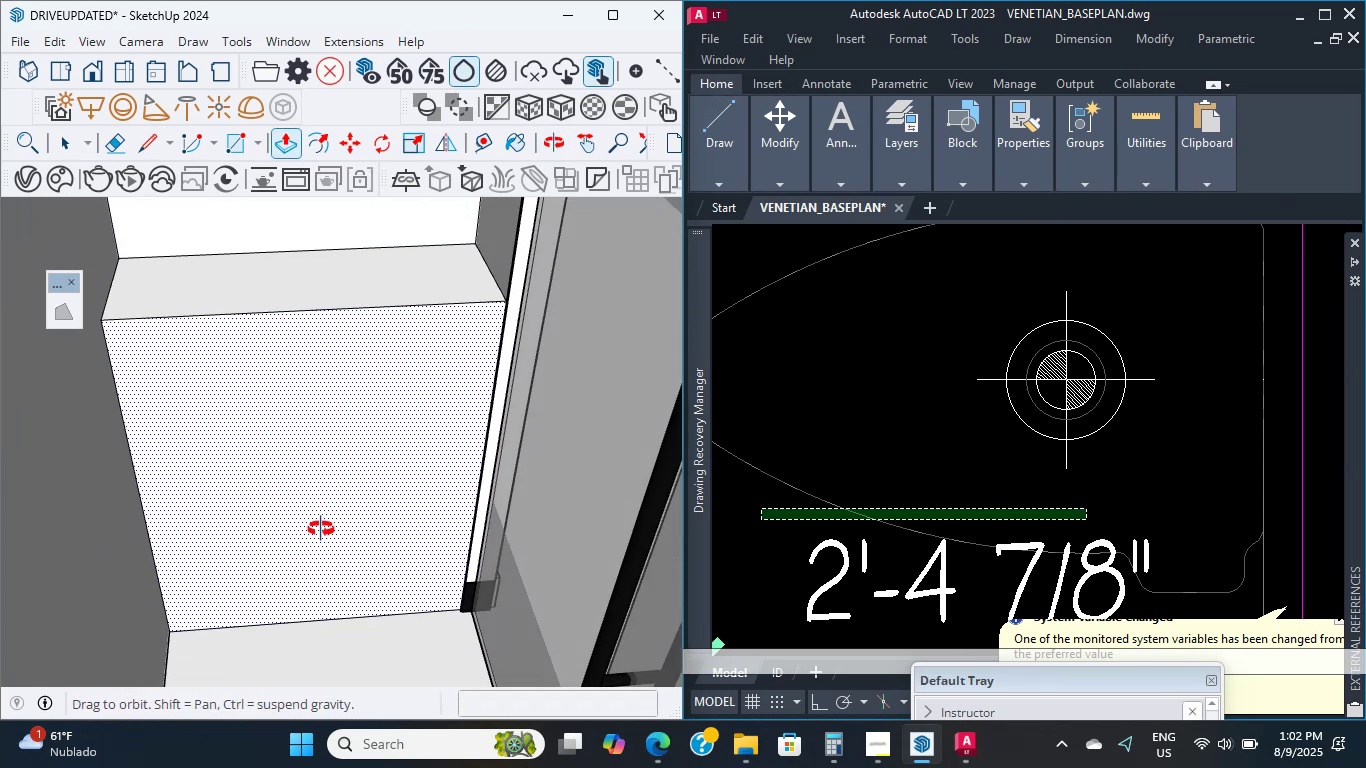 
hold_key(key=ShiftLeft, duration=0.88)
 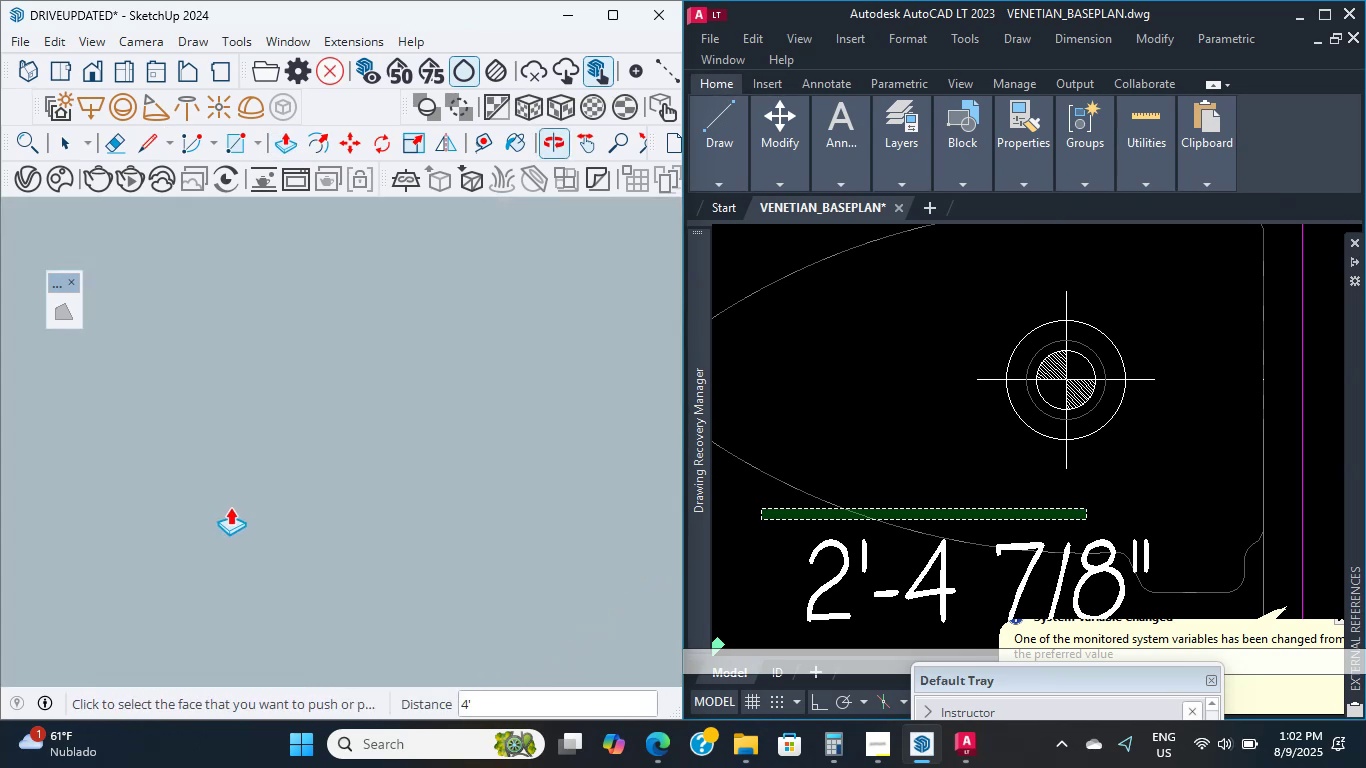 
hold_key(key=ShiftLeft, duration=1.34)
 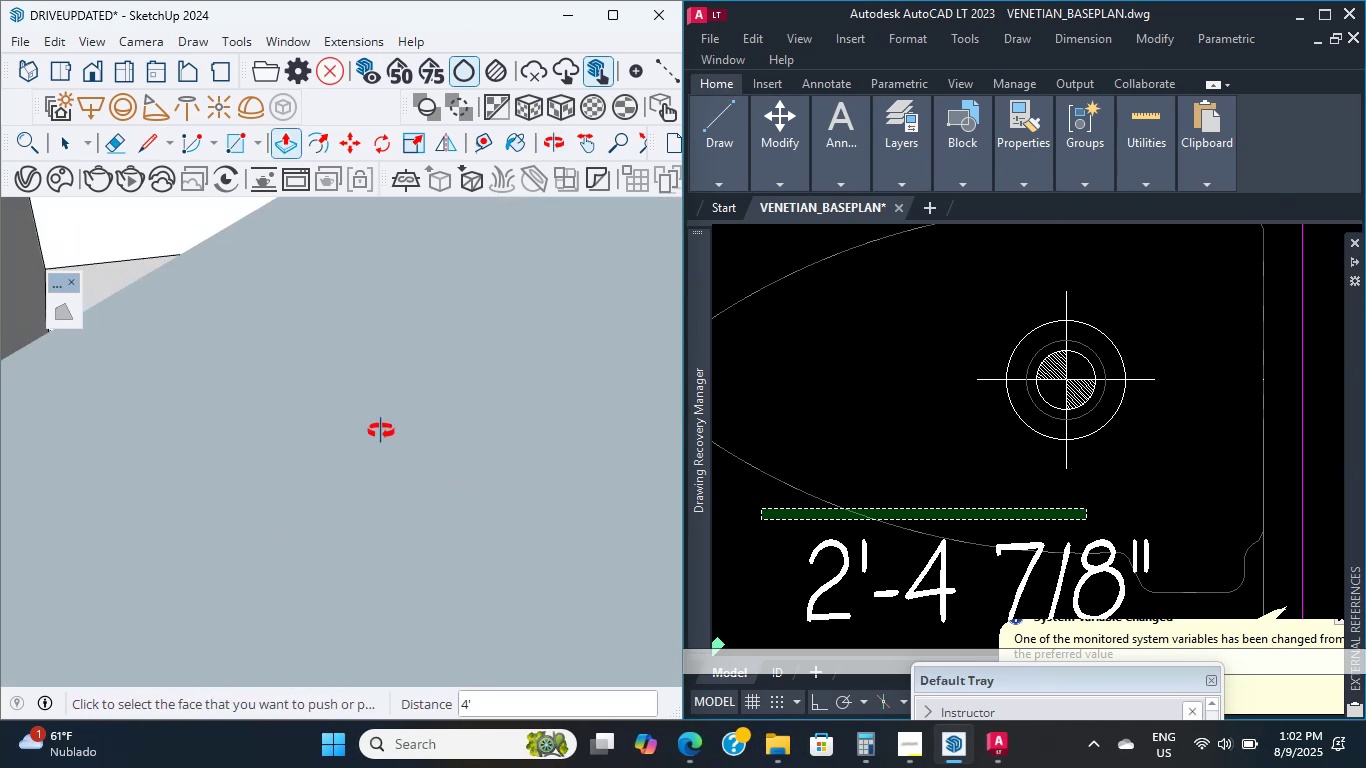 
hold_key(key=ShiftLeft, duration=5.31)
scroll: coordinate [328, 392], scroll_direction: up, amount: 1.0
 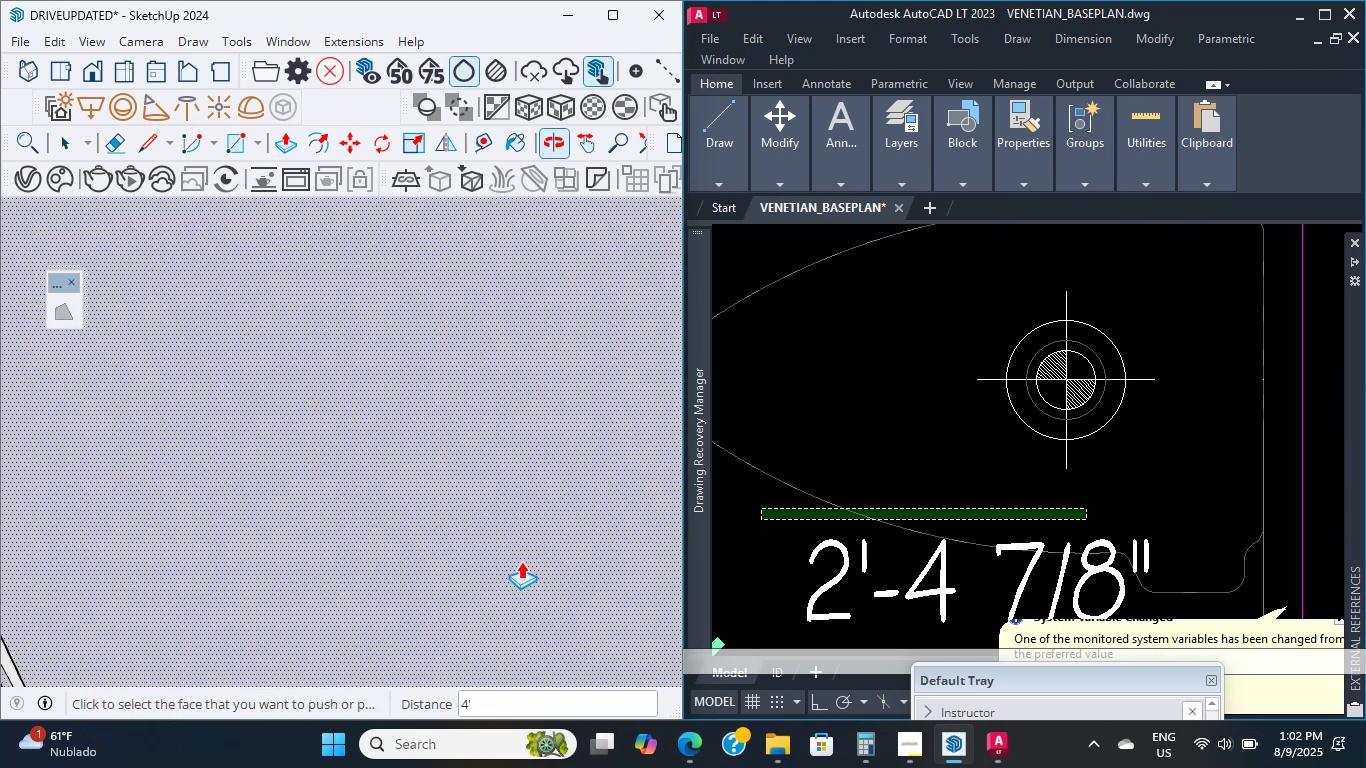 
scroll: coordinate [249, 453], scroll_direction: down, amount: 10.0
 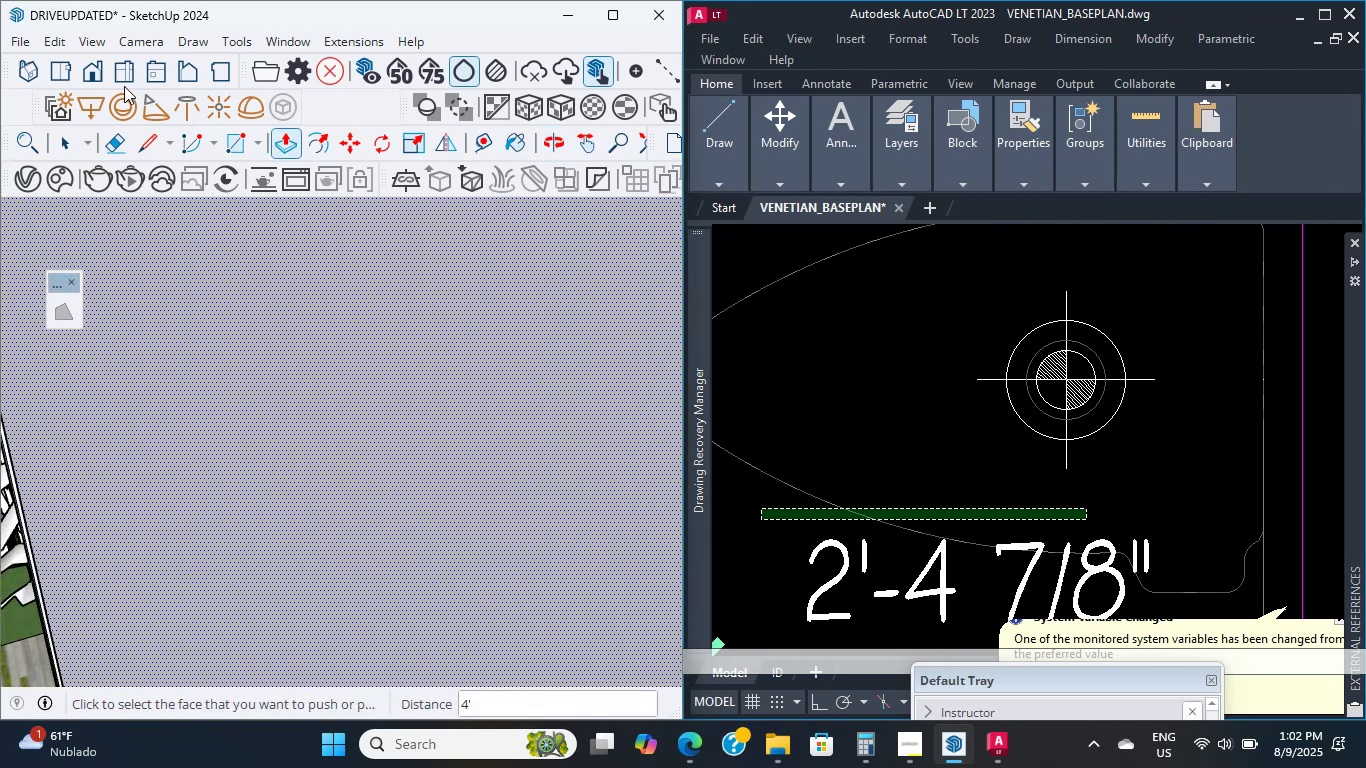 
left_click([92, 66])
 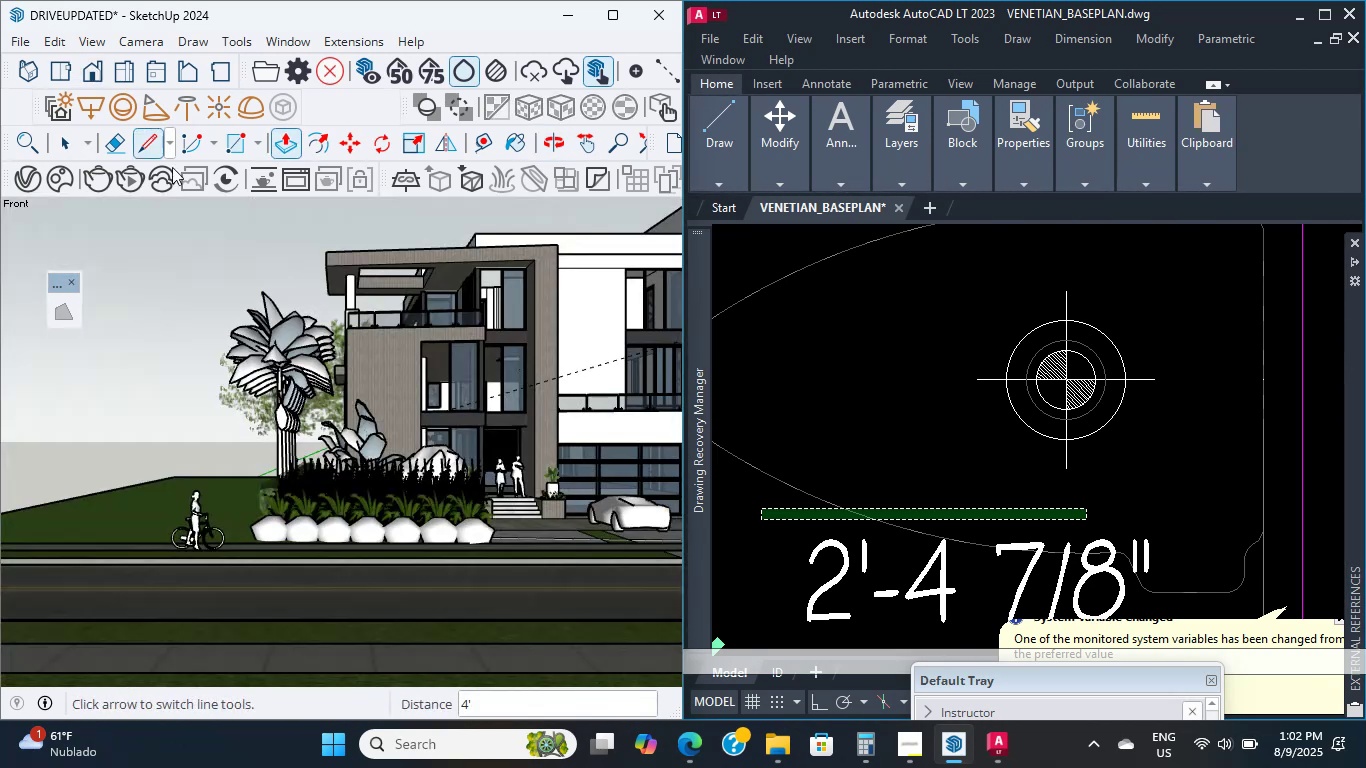 
scroll: coordinate [259, 379], scroll_direction: down, amount: 4.0
 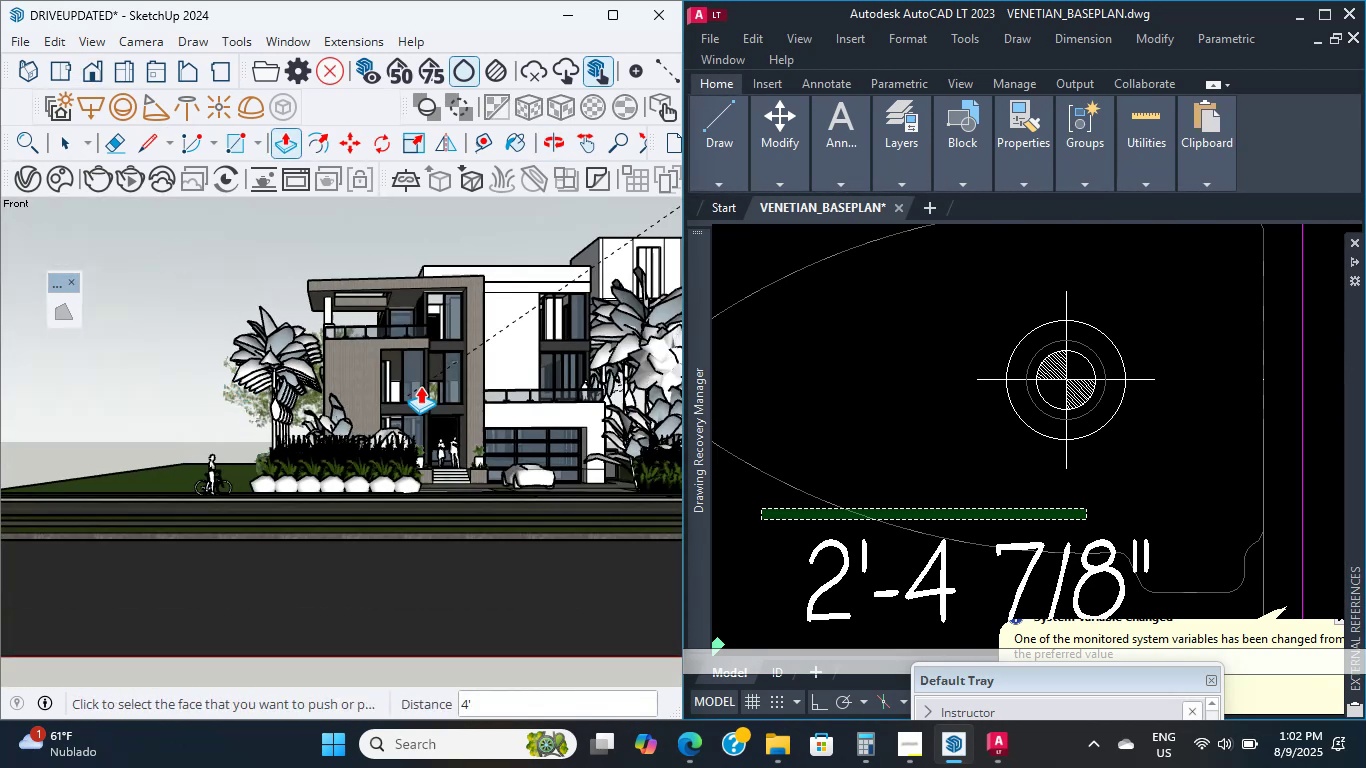 
key(Shift+ShiftLeft)
 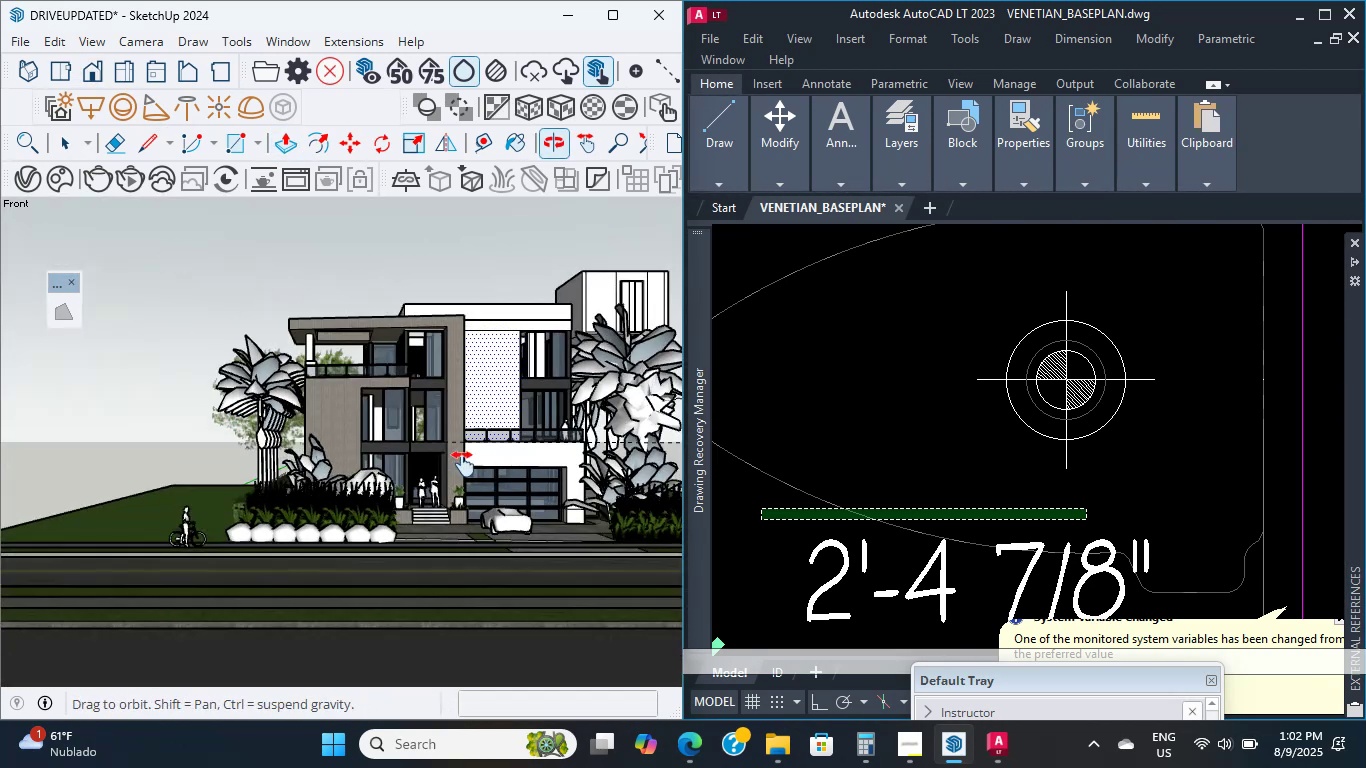 
scroll: coordinate [484, 474], scroll_direction: up, amount: 13.0
 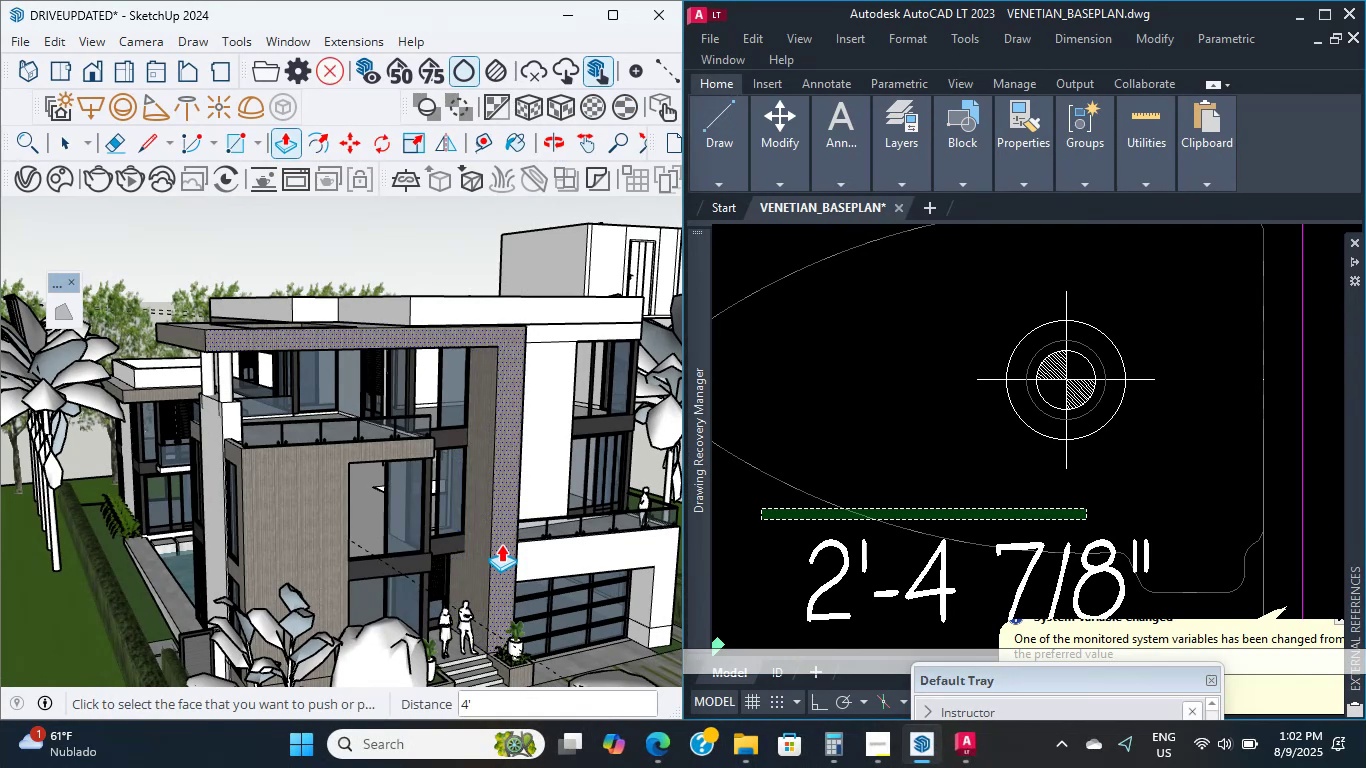 
scroll: coordinate [501, 539], scroll_direction: down, amount: 1.0
 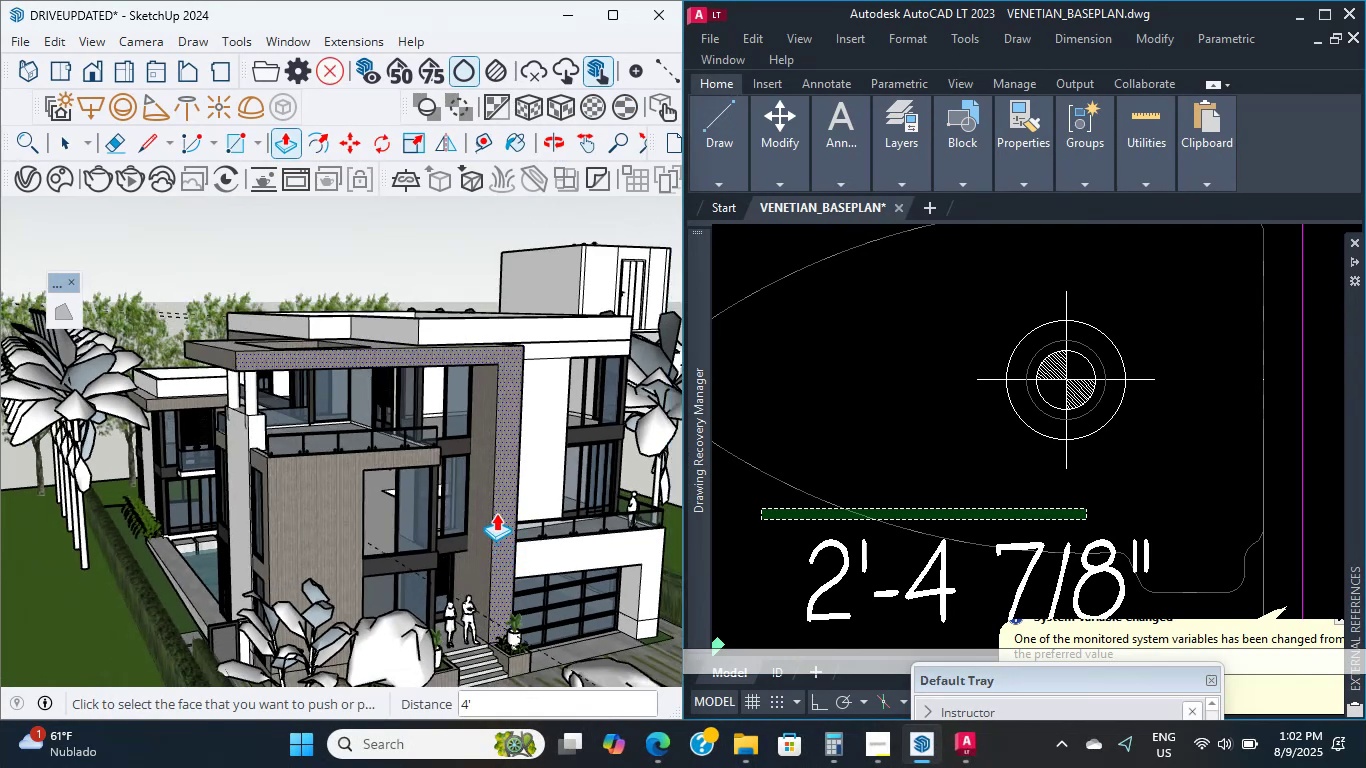 
hold_key(key=ShiftLeft, duration=0.55)
scroll: coordinate [441, 545], scroll_direction: up, amount: 9.0
 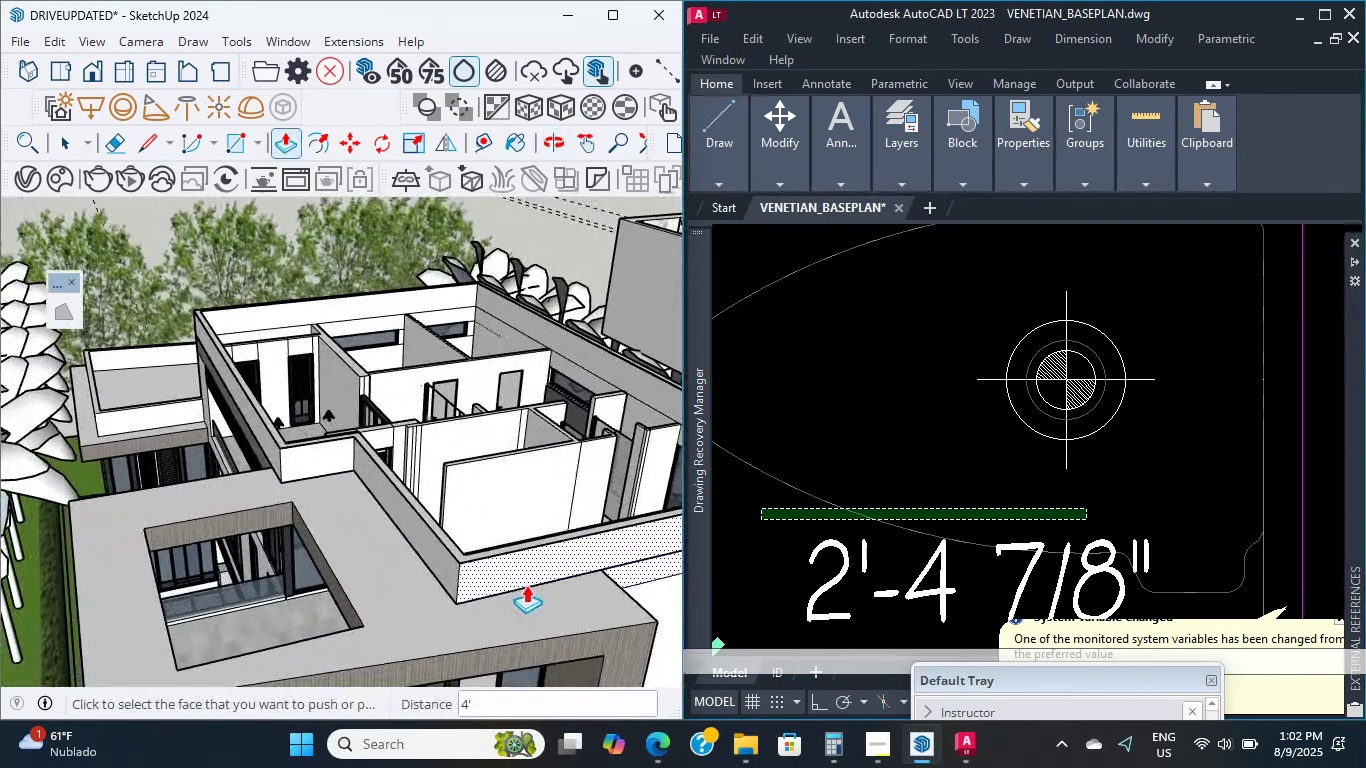 
hold_key(key=ShiftLeft, duration=0.3)
 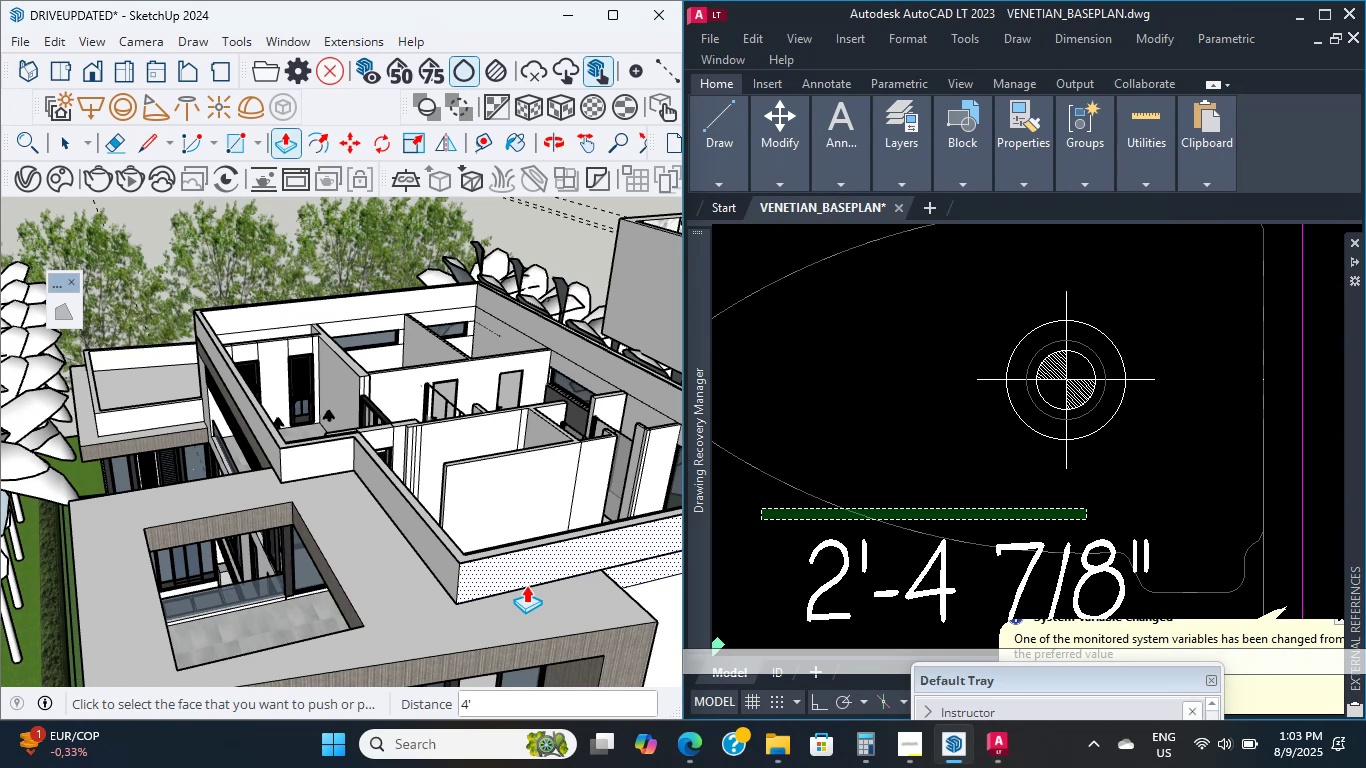 
wait(77.87)
 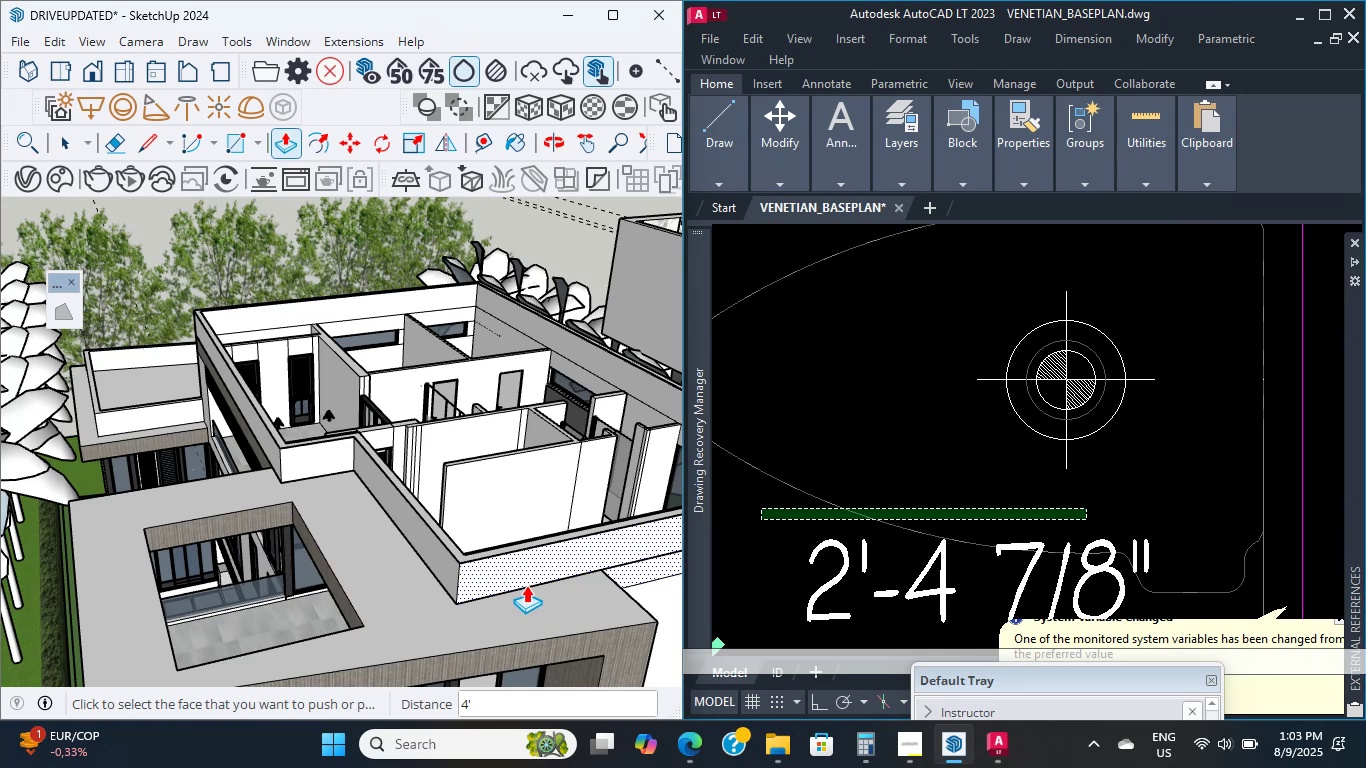 
scroll: coordinate [526, 585], scroll_direction: down, amount: 2.0
 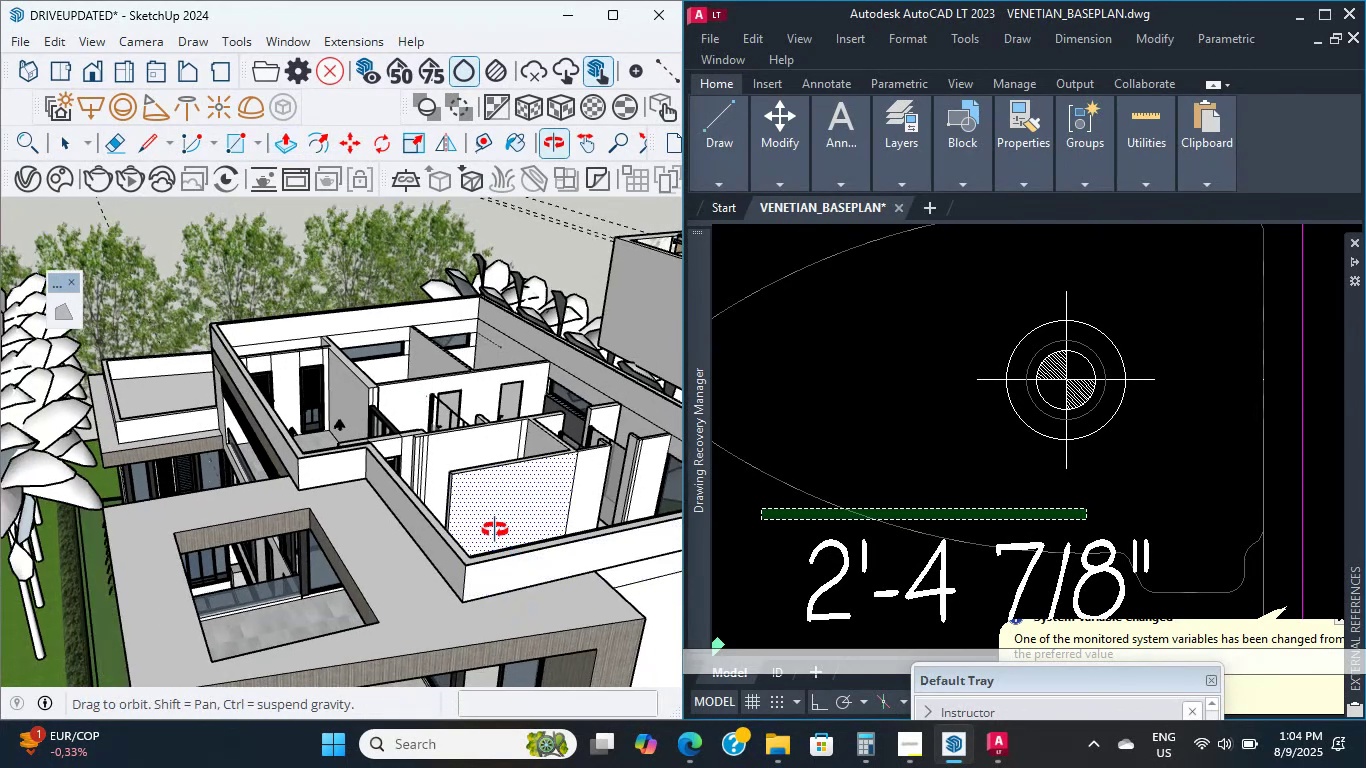 
scroll: coordinate [430, 524], scroll_direction: up, amount: 14.0
 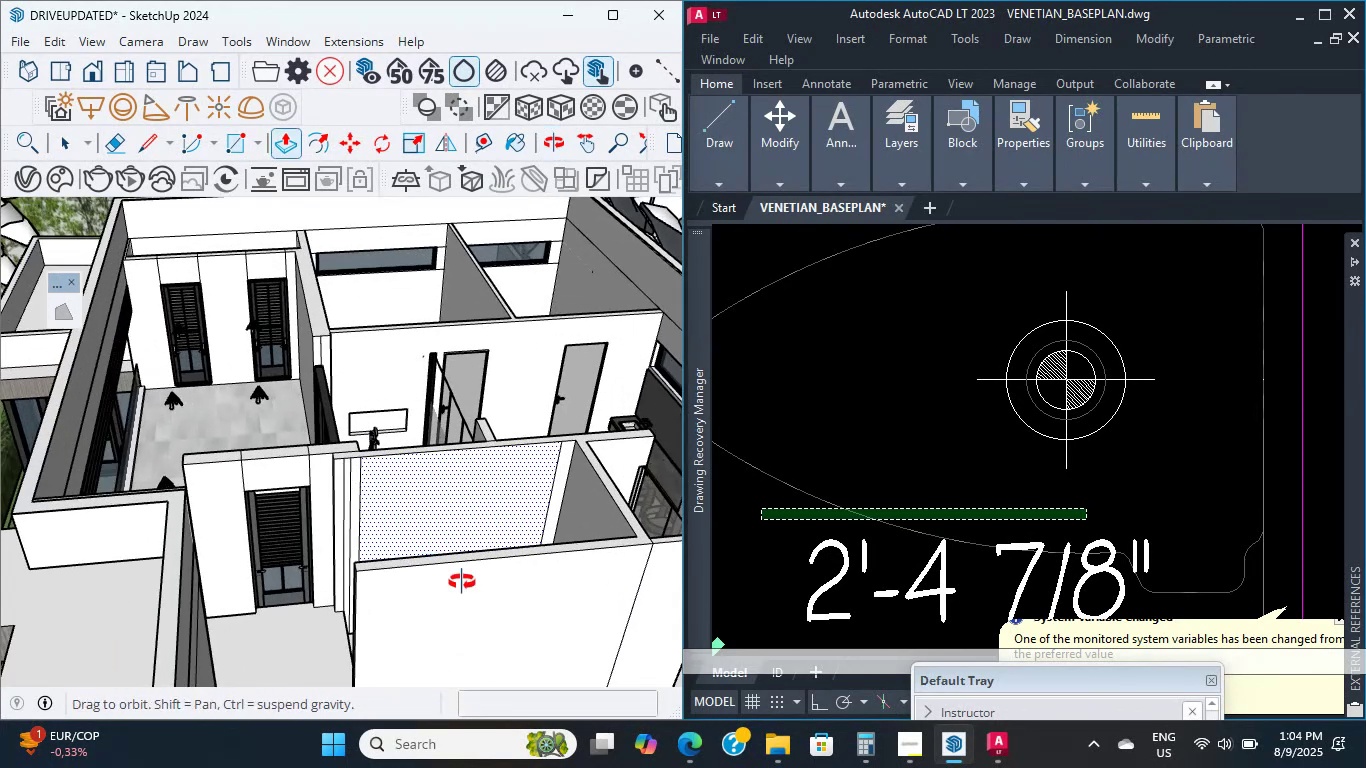 
hold_key(key=ShiftLeft, duration=0.74)
scroll: coordinate [477, 518], scroll_direction: up, amount: 7.0
 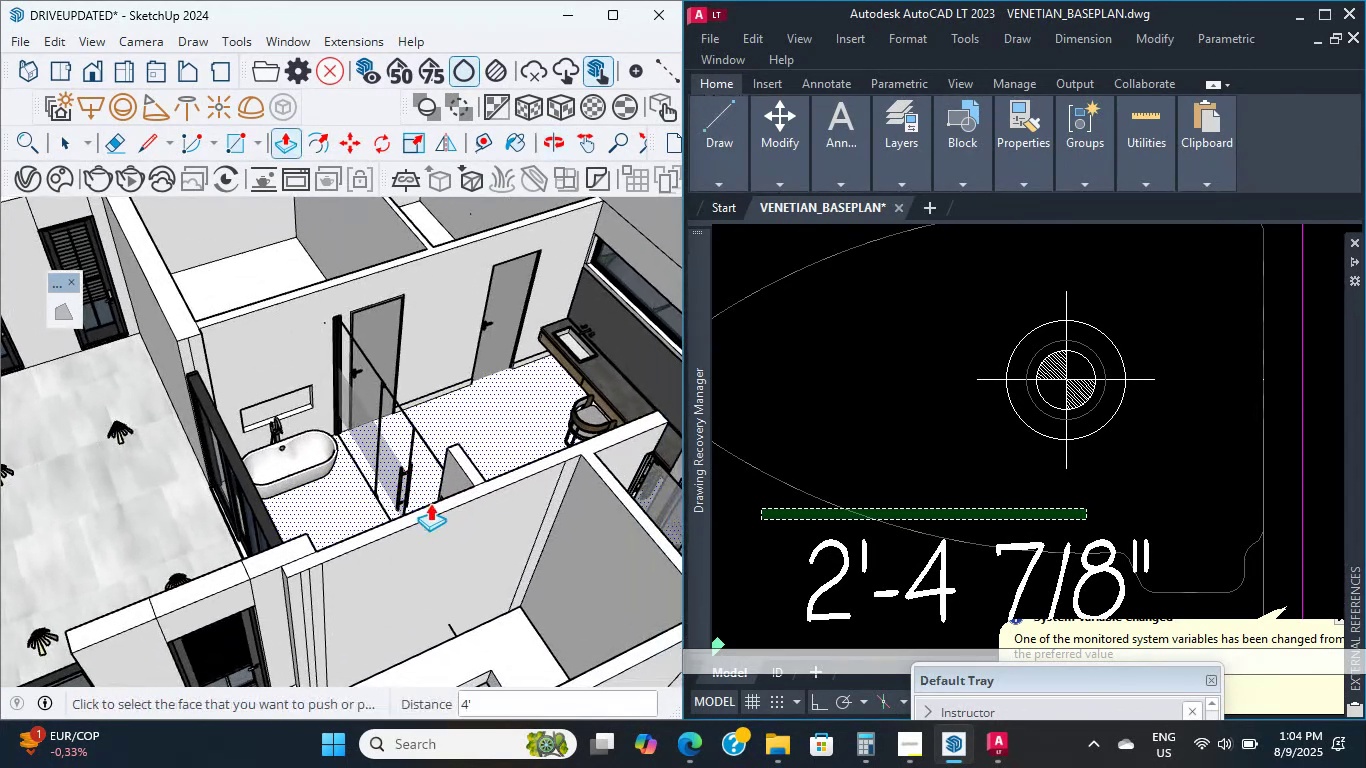 
hold_key(key=ShiftLeft, duration=0.3)
 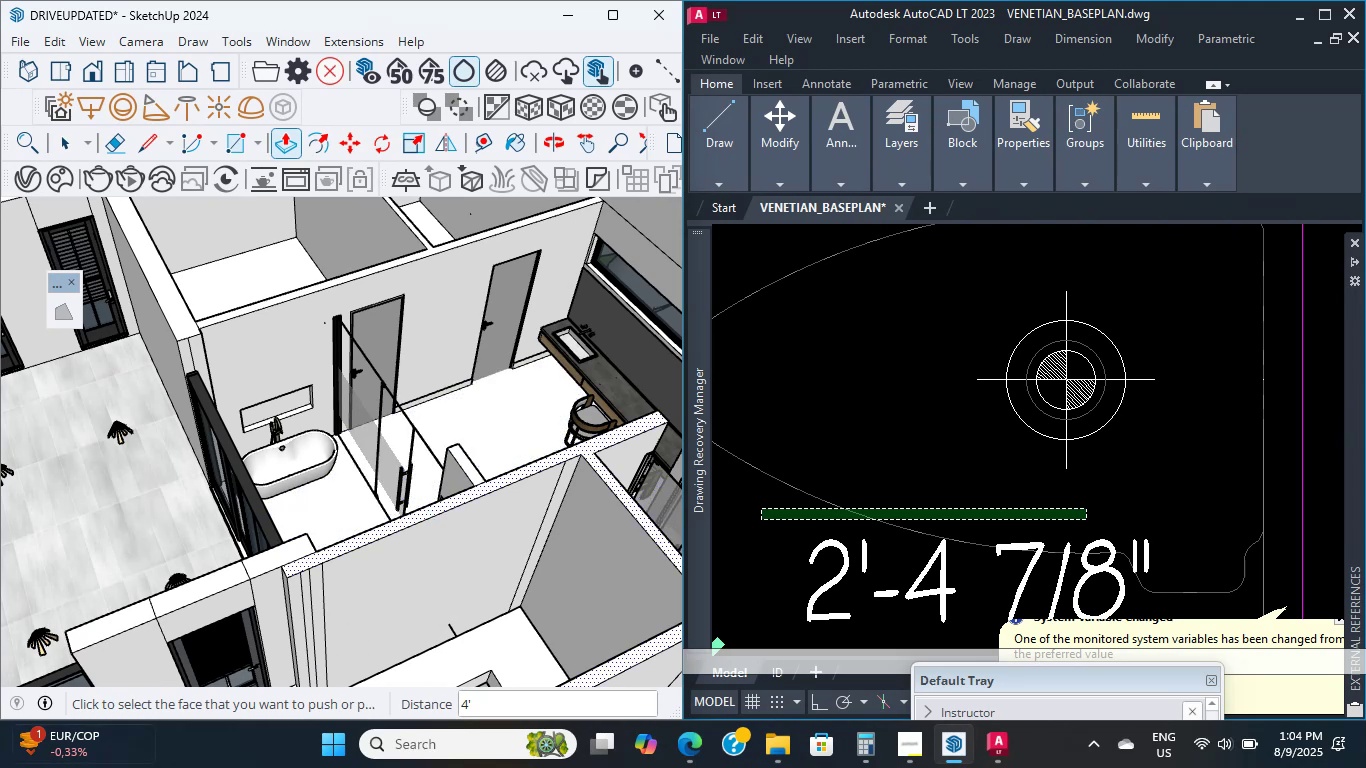 
wait(9.52)
 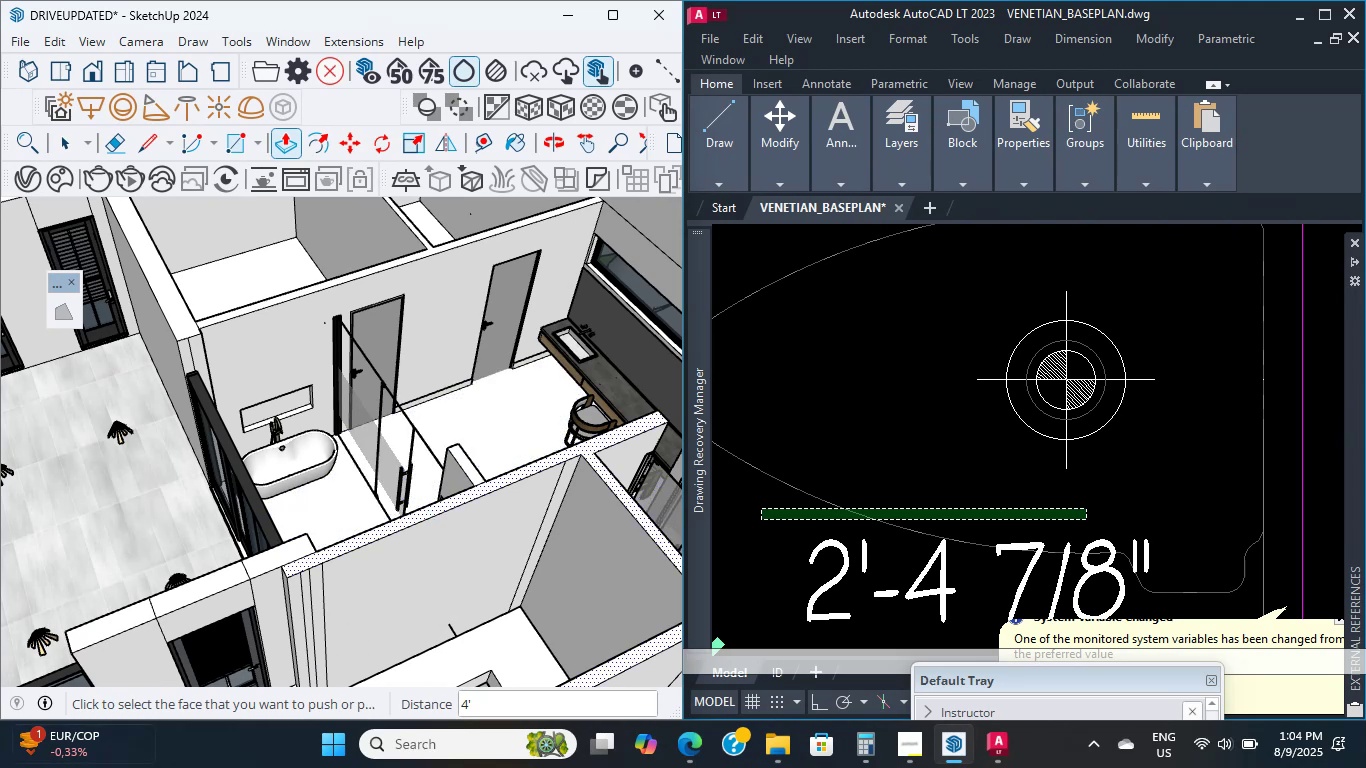 
scroll: coordinate [332, 415], scroll_direction: up, amount: 5.0
 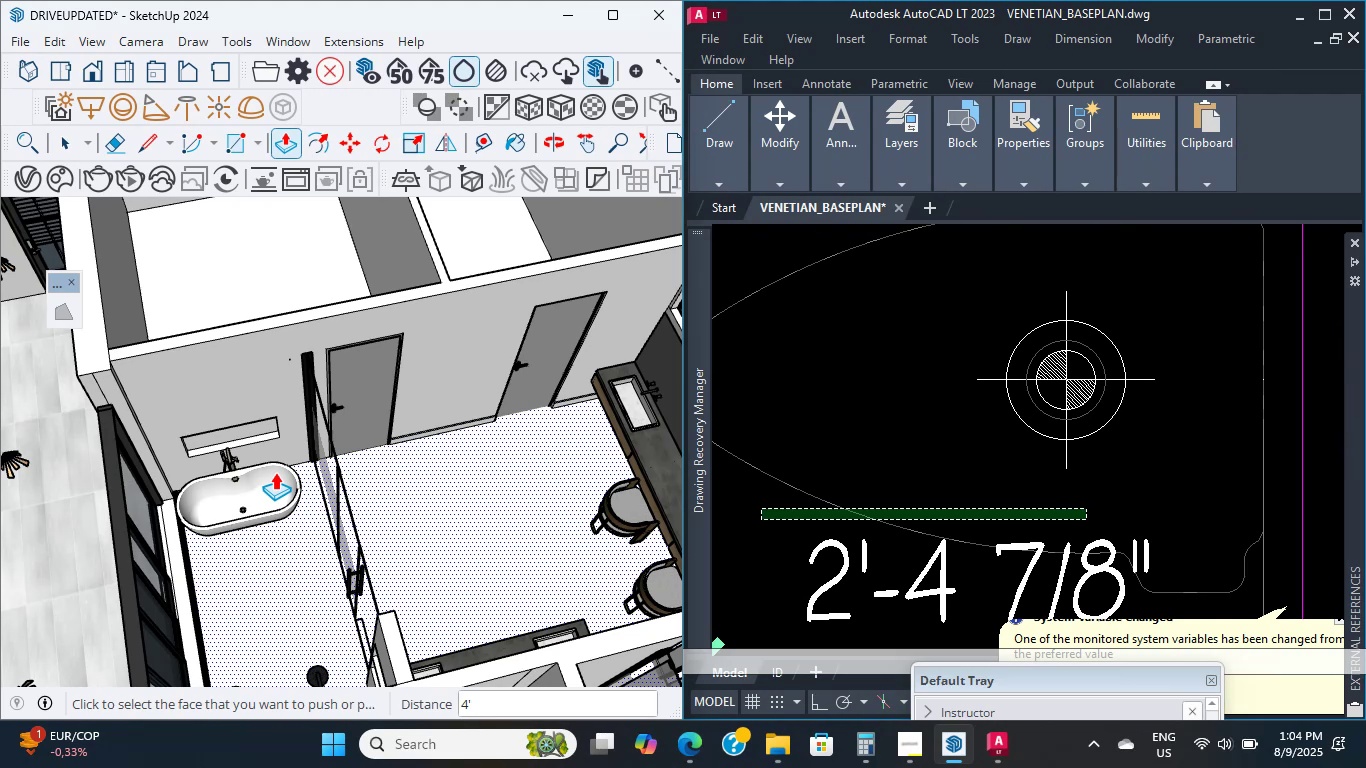 
wait(8.97)
 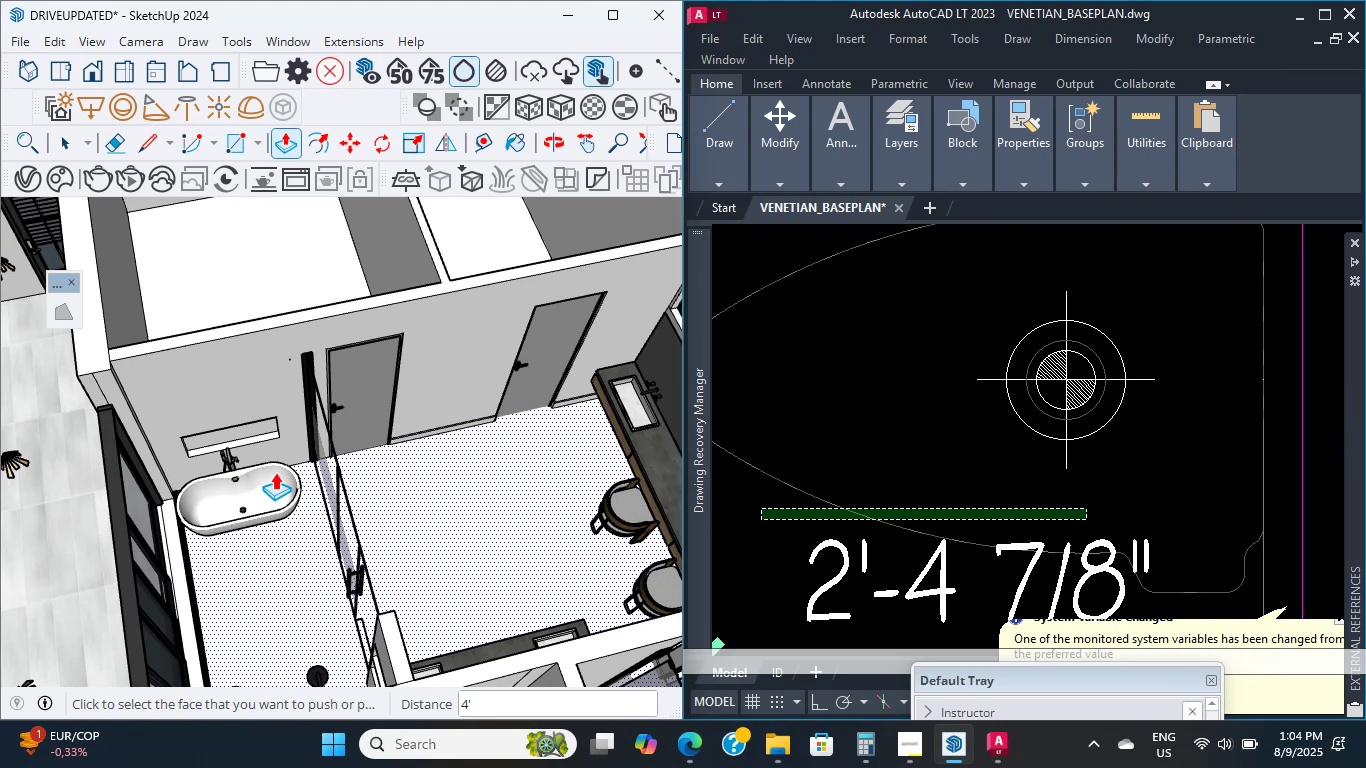 
scroll: coordinate [256, 271], scroll_direction: up, amount: 2.0
 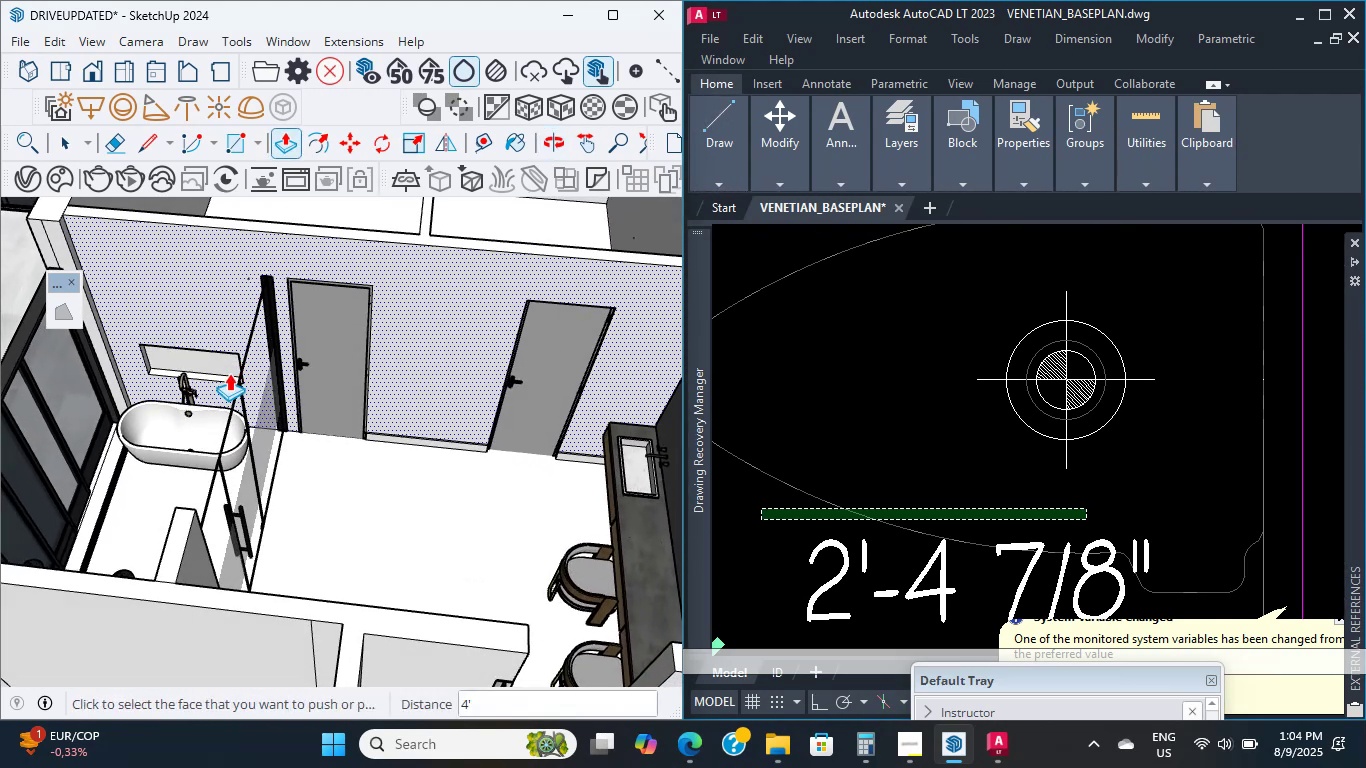 
middle_click([263, 344])
 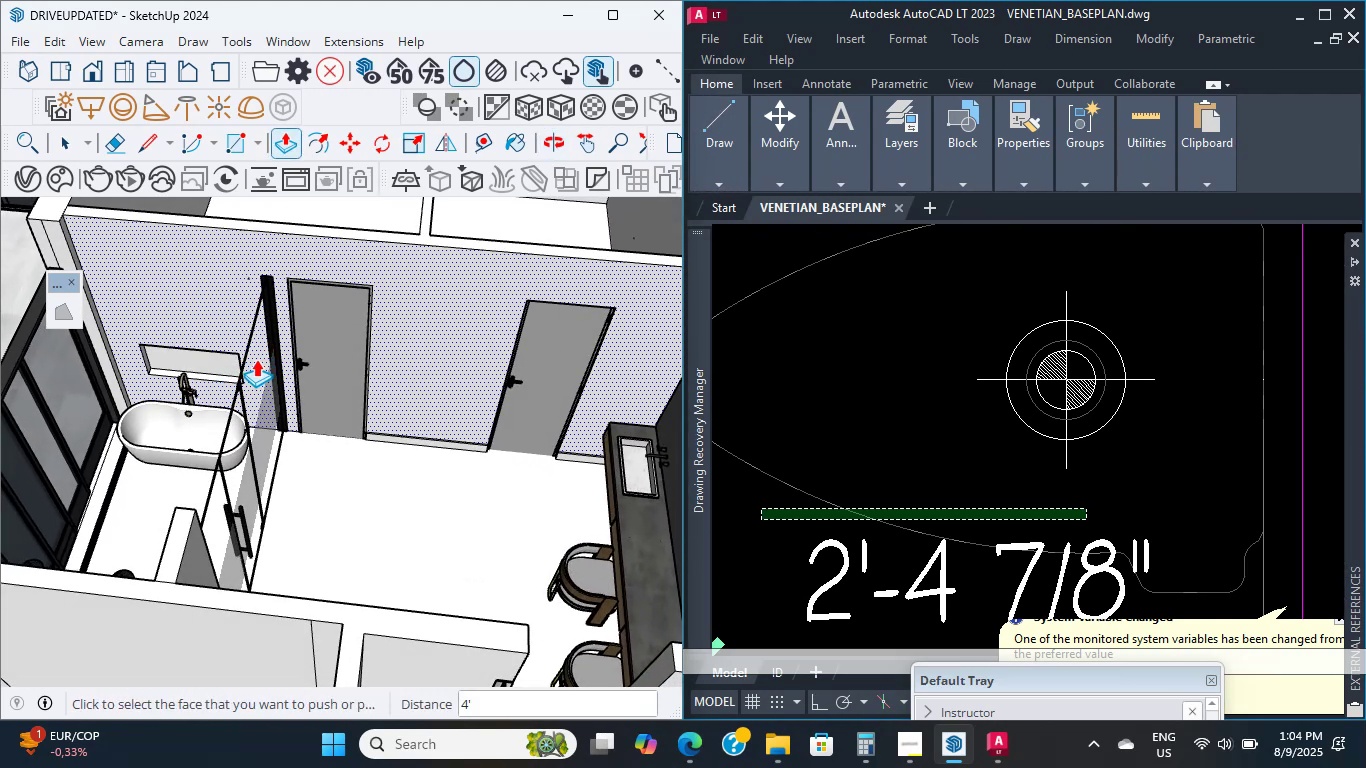 
scroll: coordinate [258, 359], scroll_direction: down, amount: 7.0
 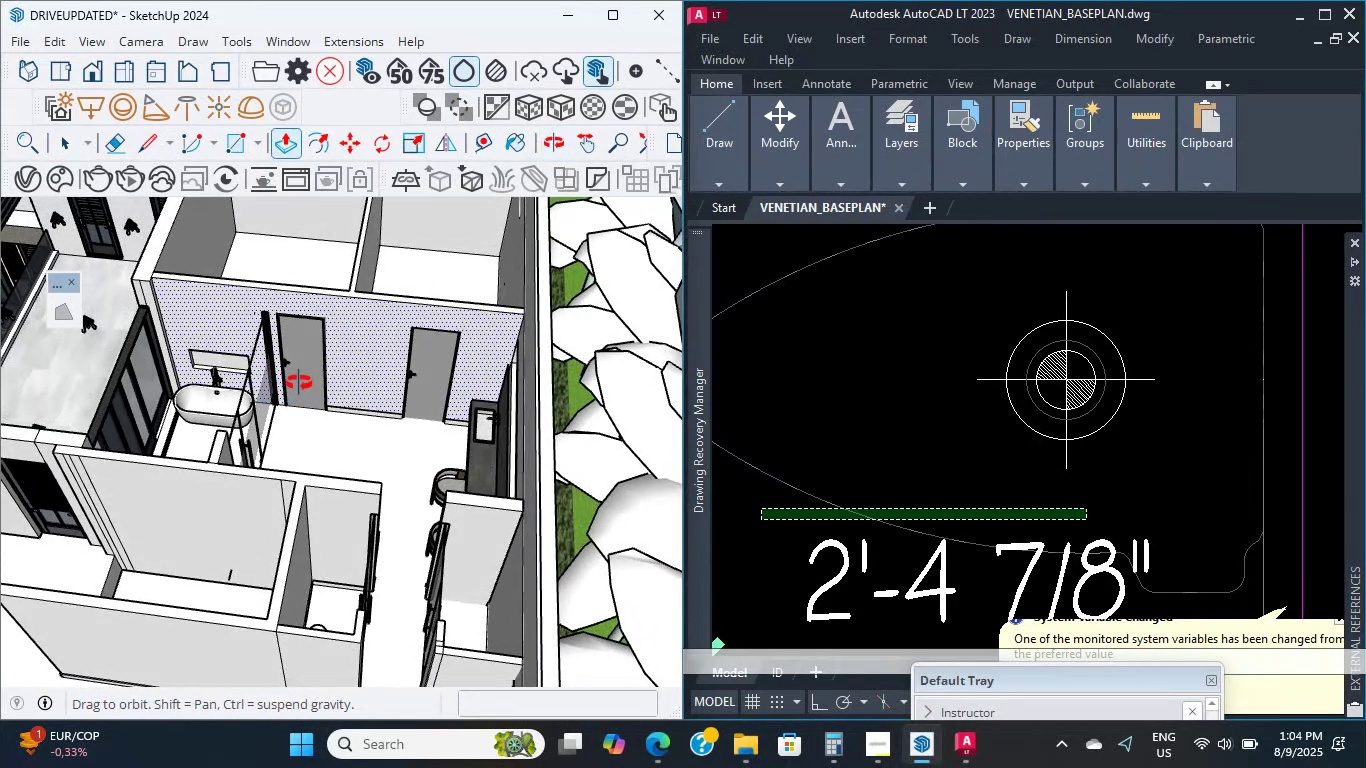 
wait(16.82)
 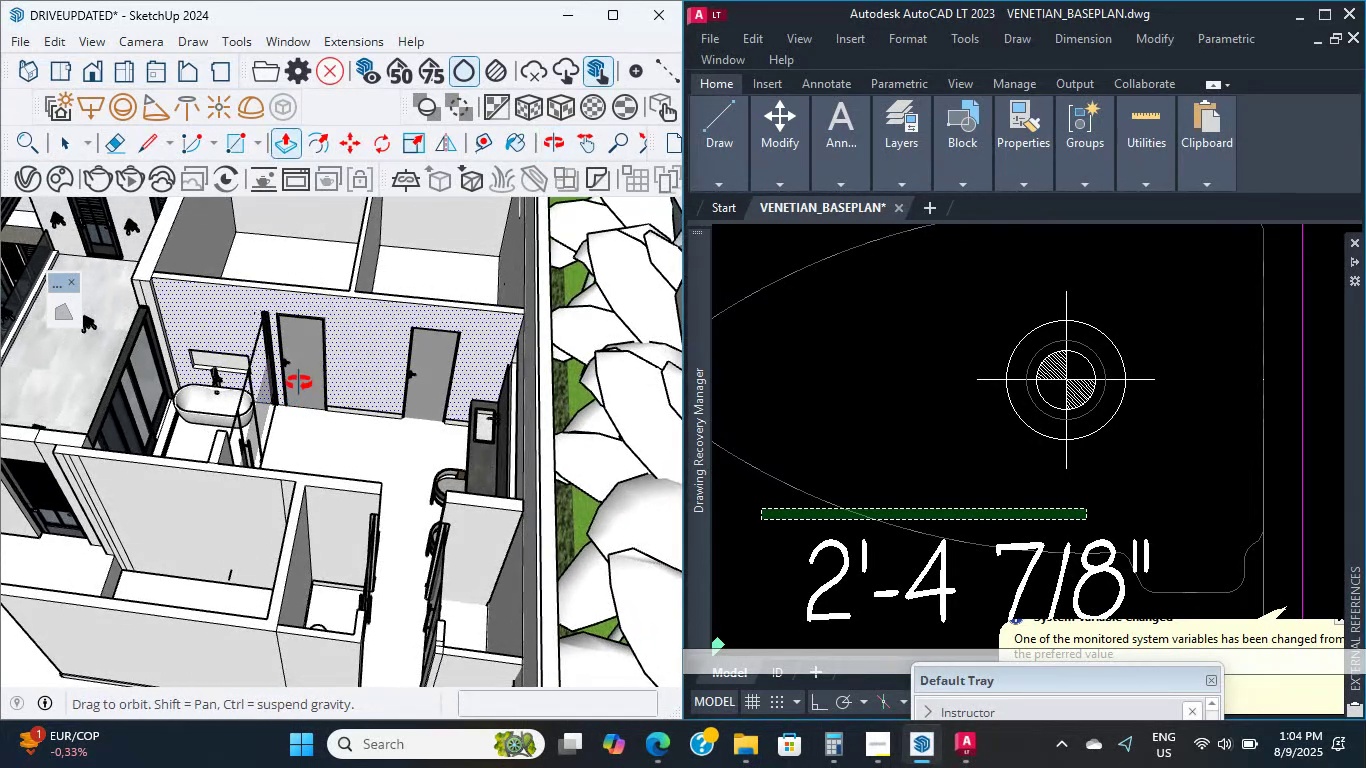 
scroll: coordinate [280, 549], scroll_direction: up, amount: 19.0
 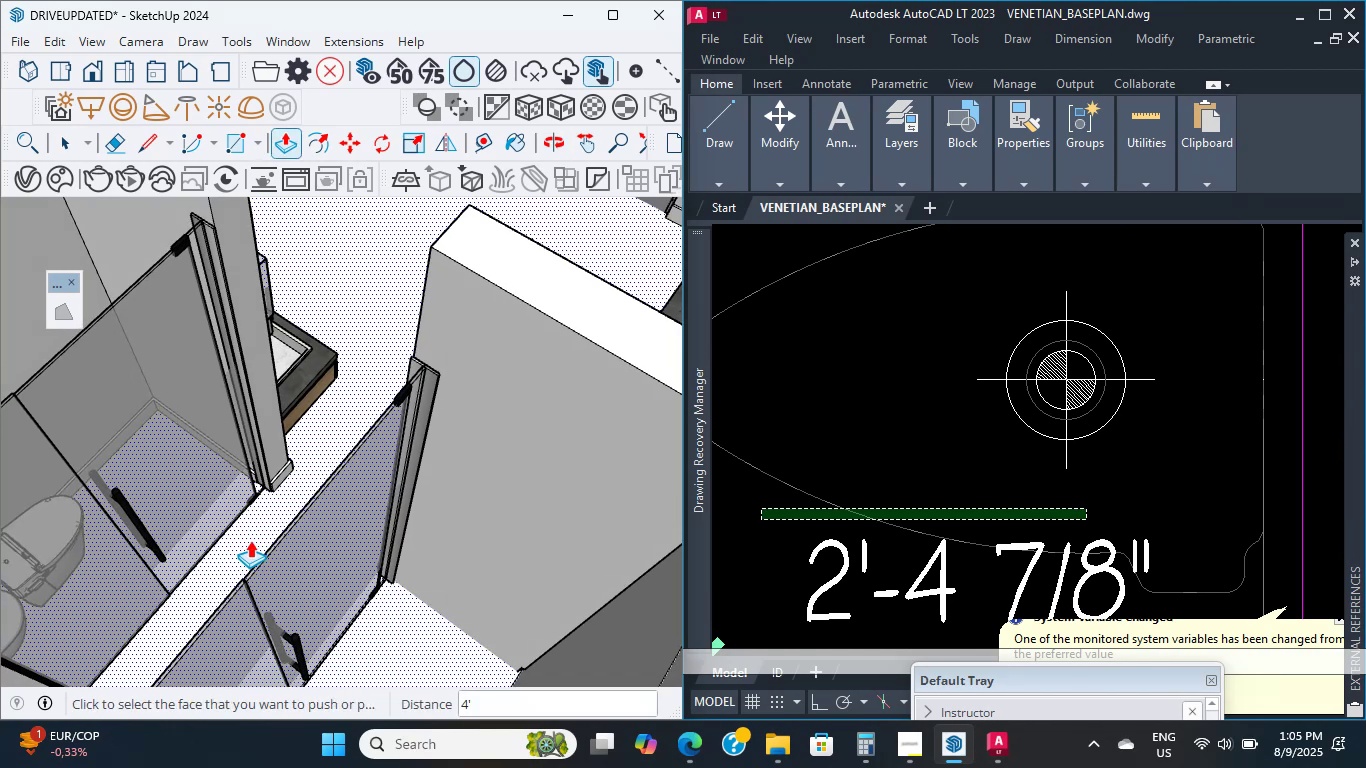 
wait(20.28)
 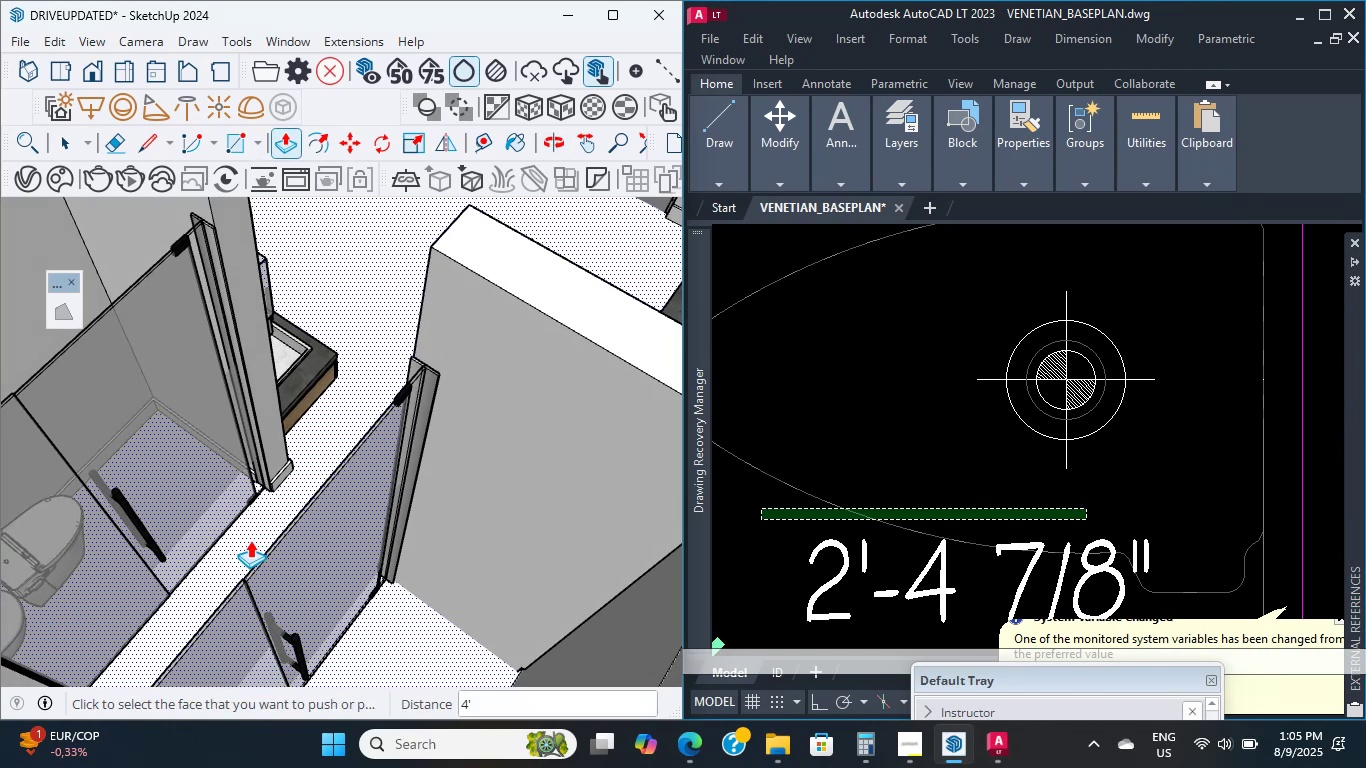 
scroll: coordinate [290, 529], scroll_direction: down, amount: 5.0
 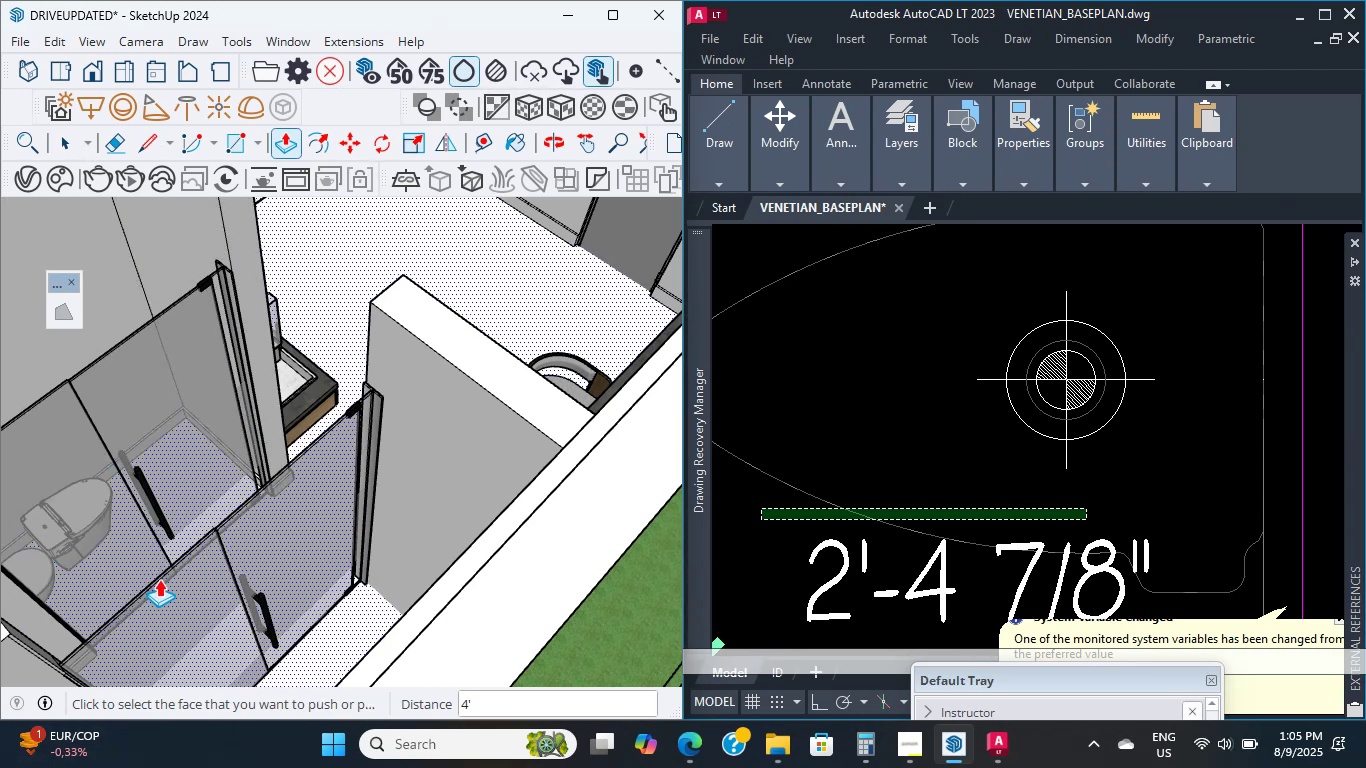 
wait(18.71)
 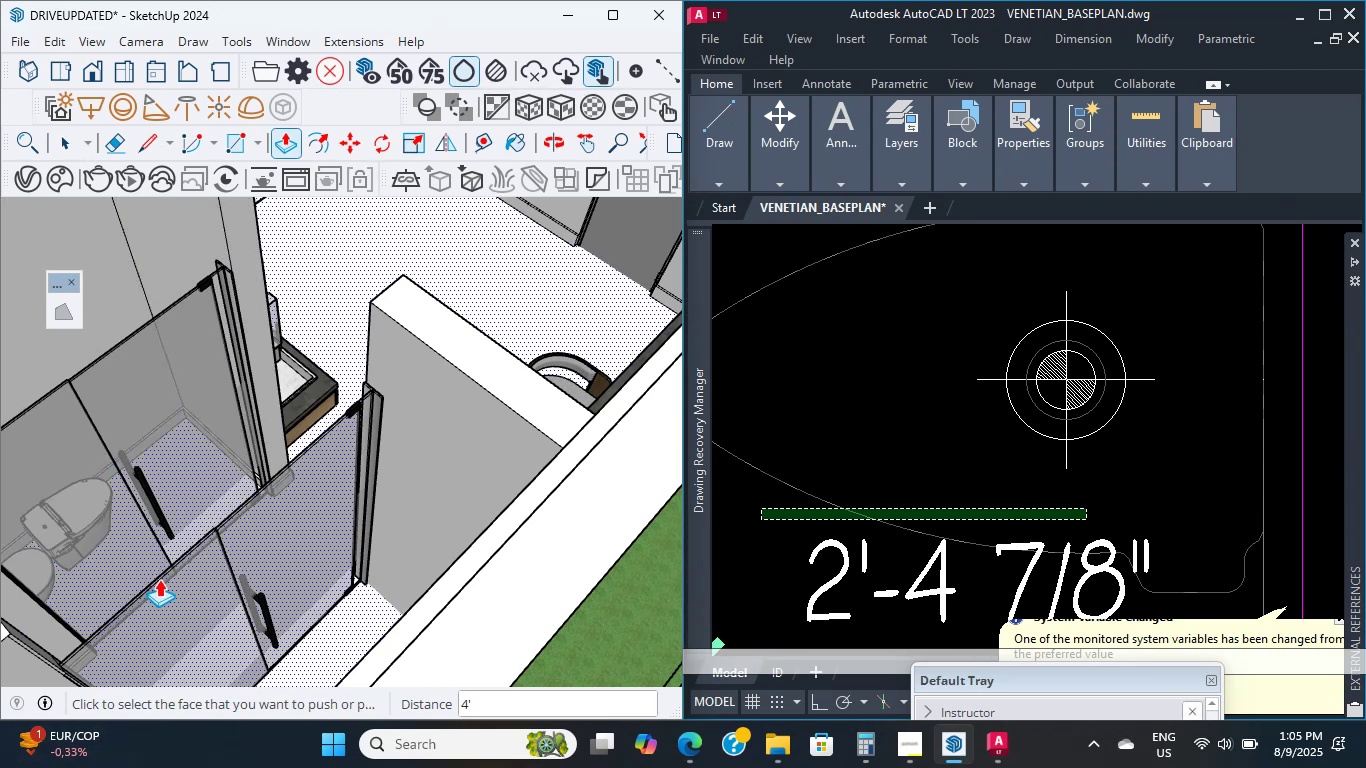 
left_click([619, 662])
 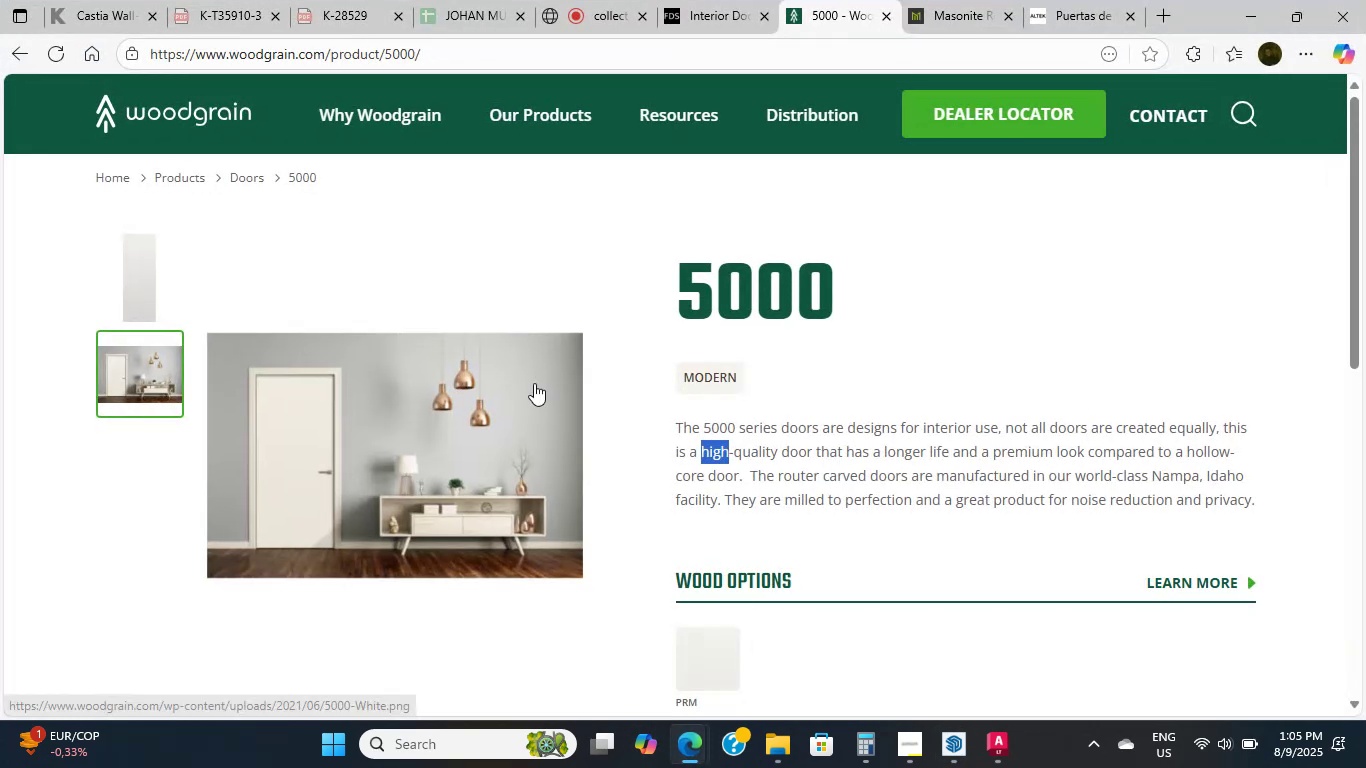 
scroll: coordinate [592, 402], scroll_direction: up, amount: 13.0
 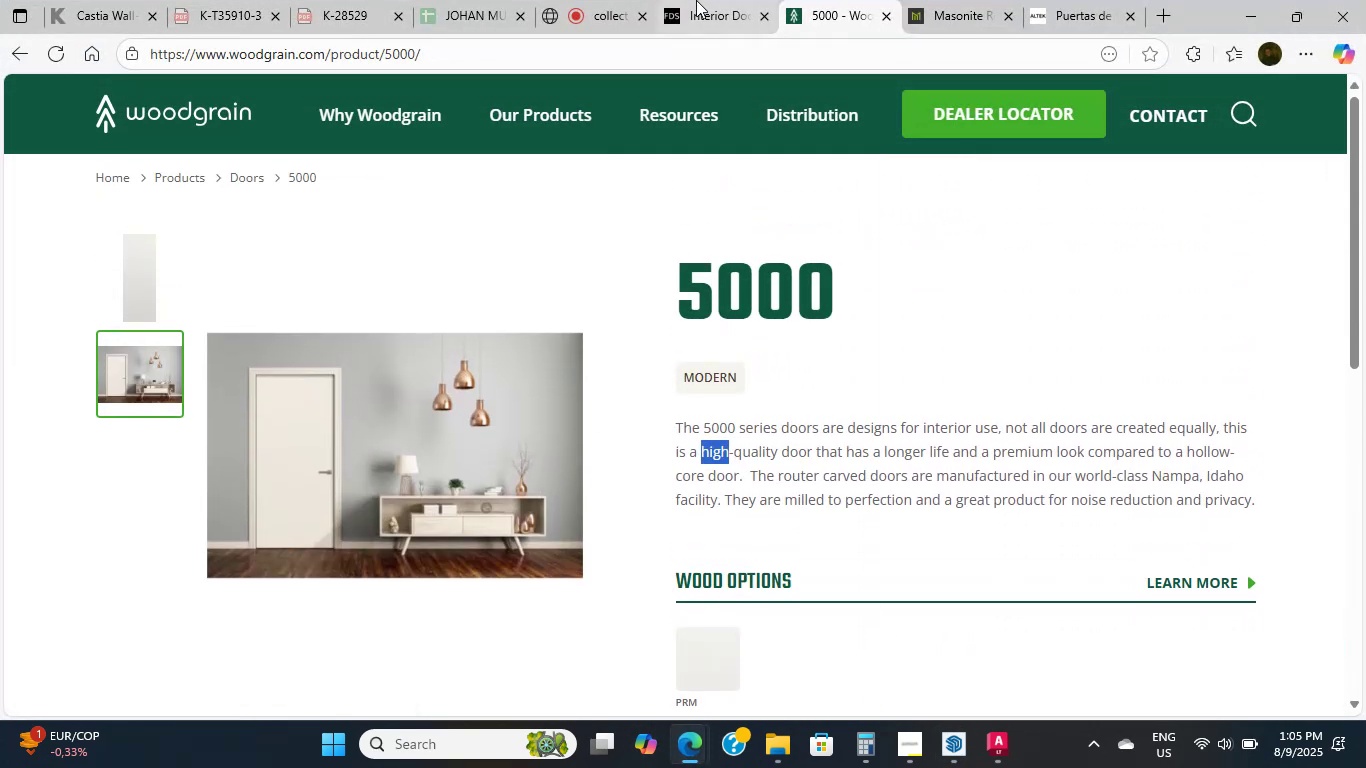 
left_click([679, 0])
 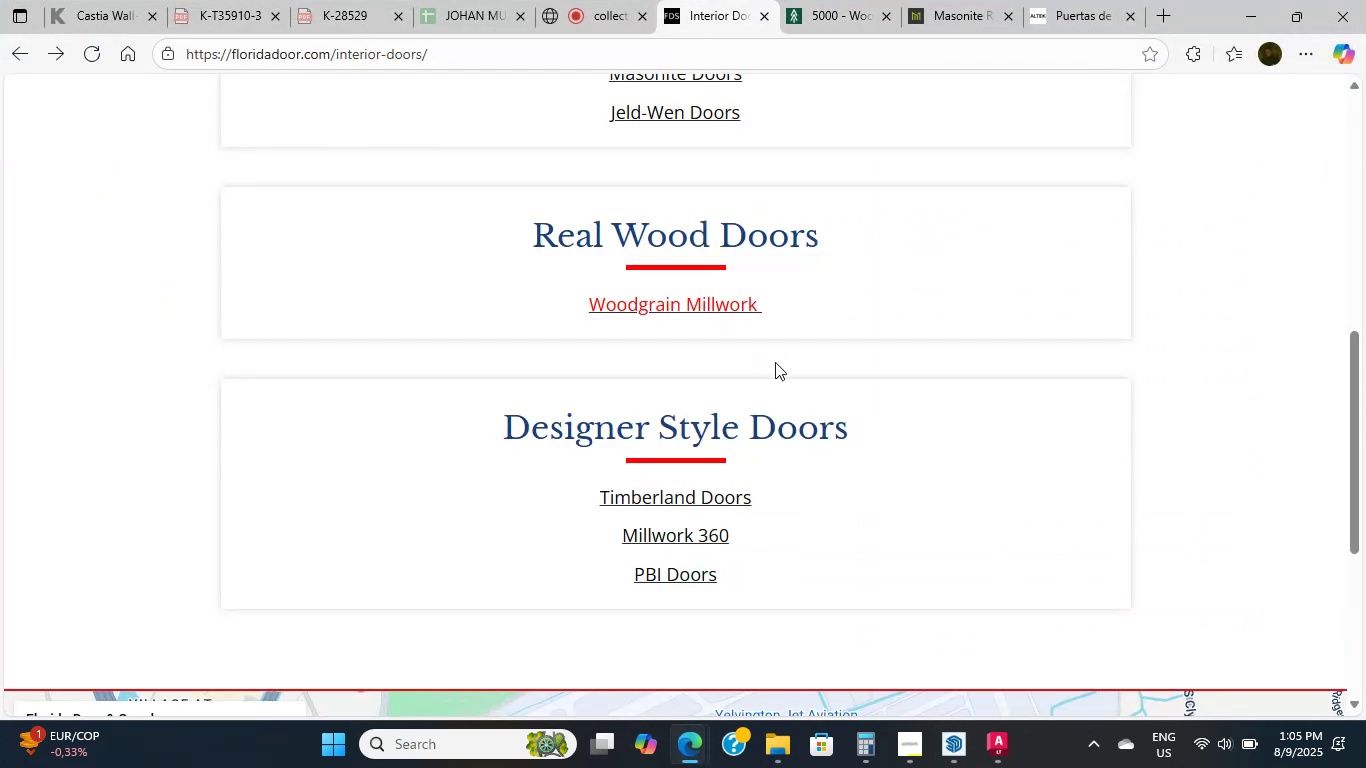 
scroll: coordinate [783, 381], scroll_direction: down, amount: 6.0
 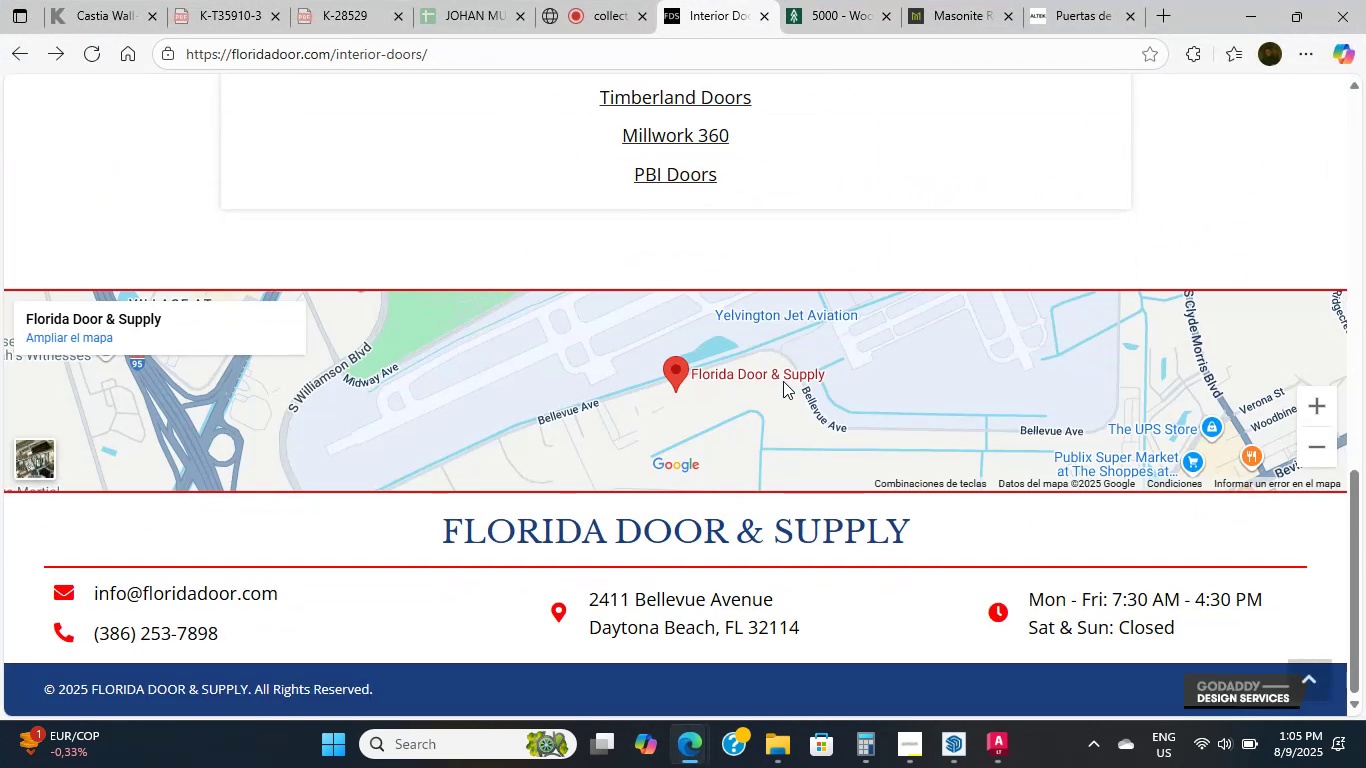 
scroll: coordinate [776, 214], scroll_direction: up, amount: 2.0
 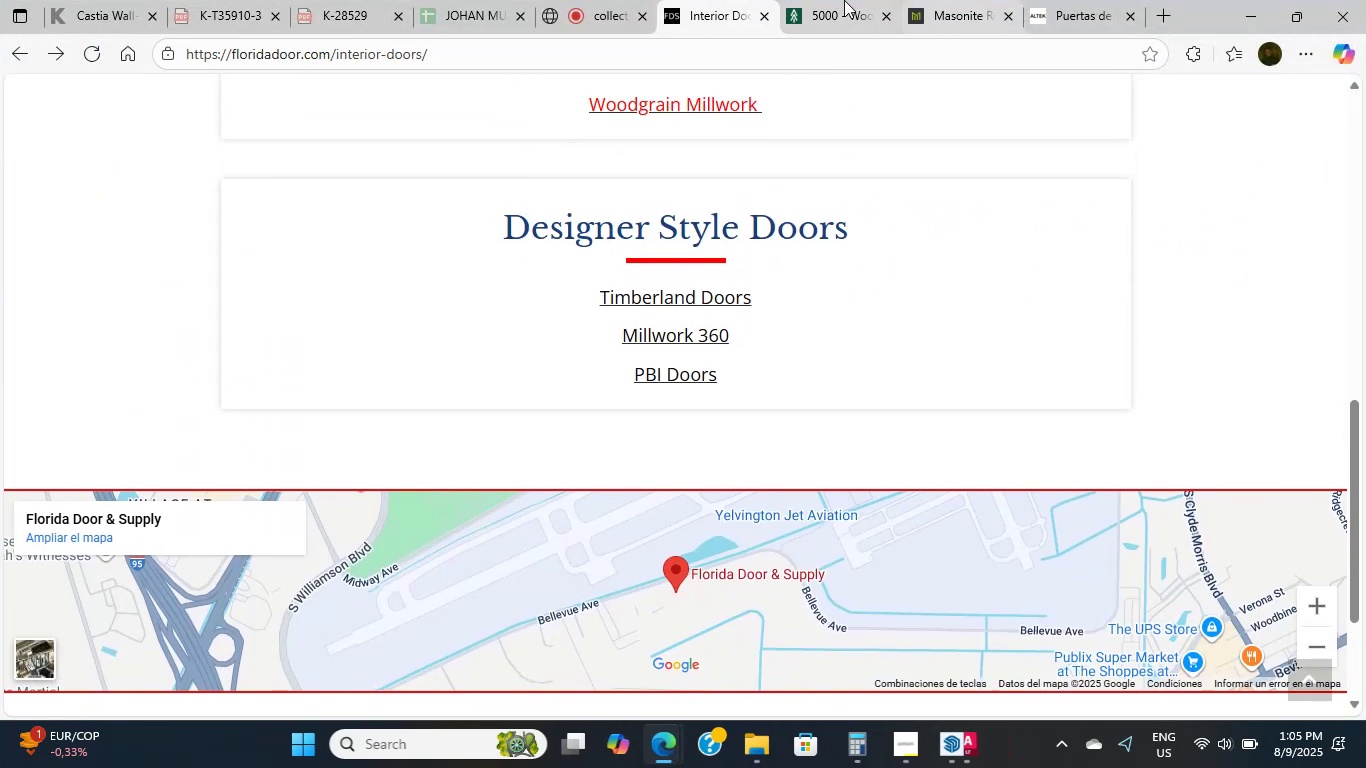 
left_click([826, 0])
 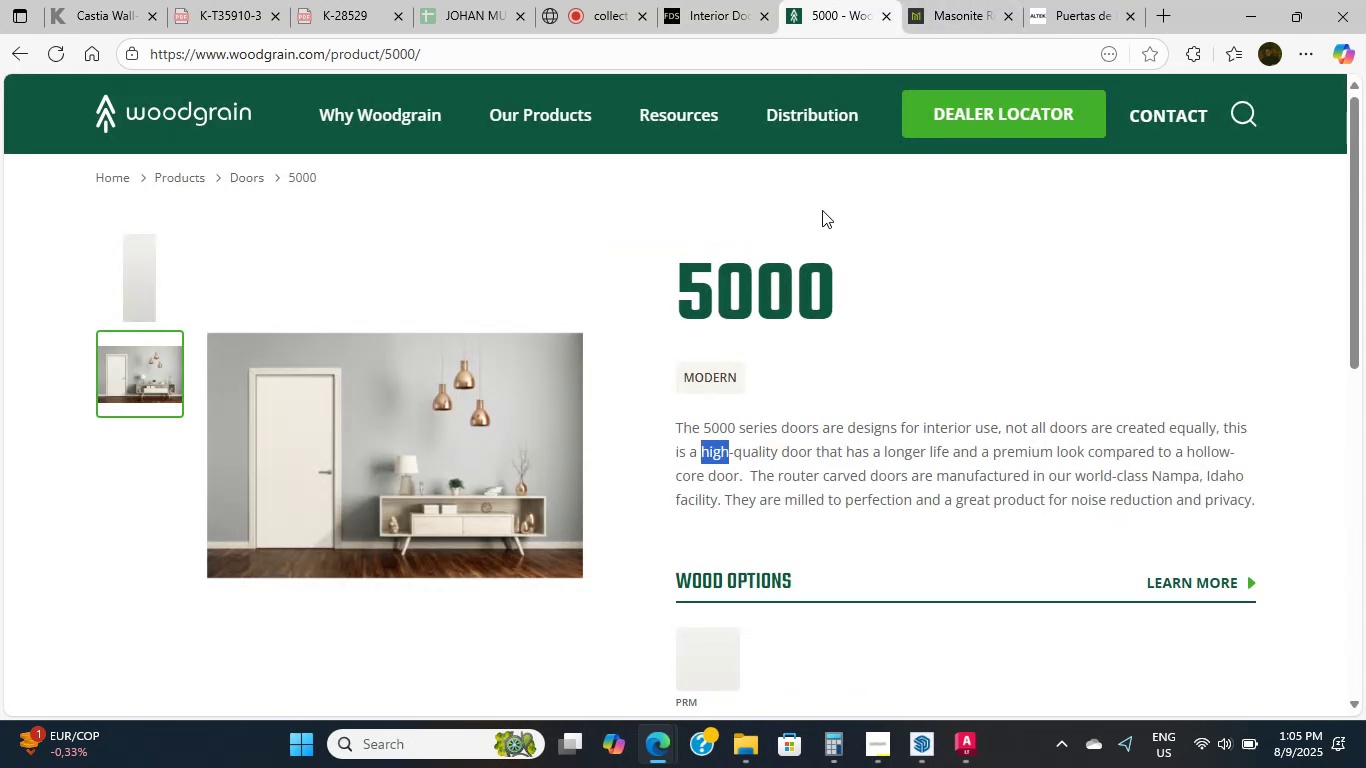 
scroll: coordinate [775, 275], scroll_direction: down, amount: 3.0
 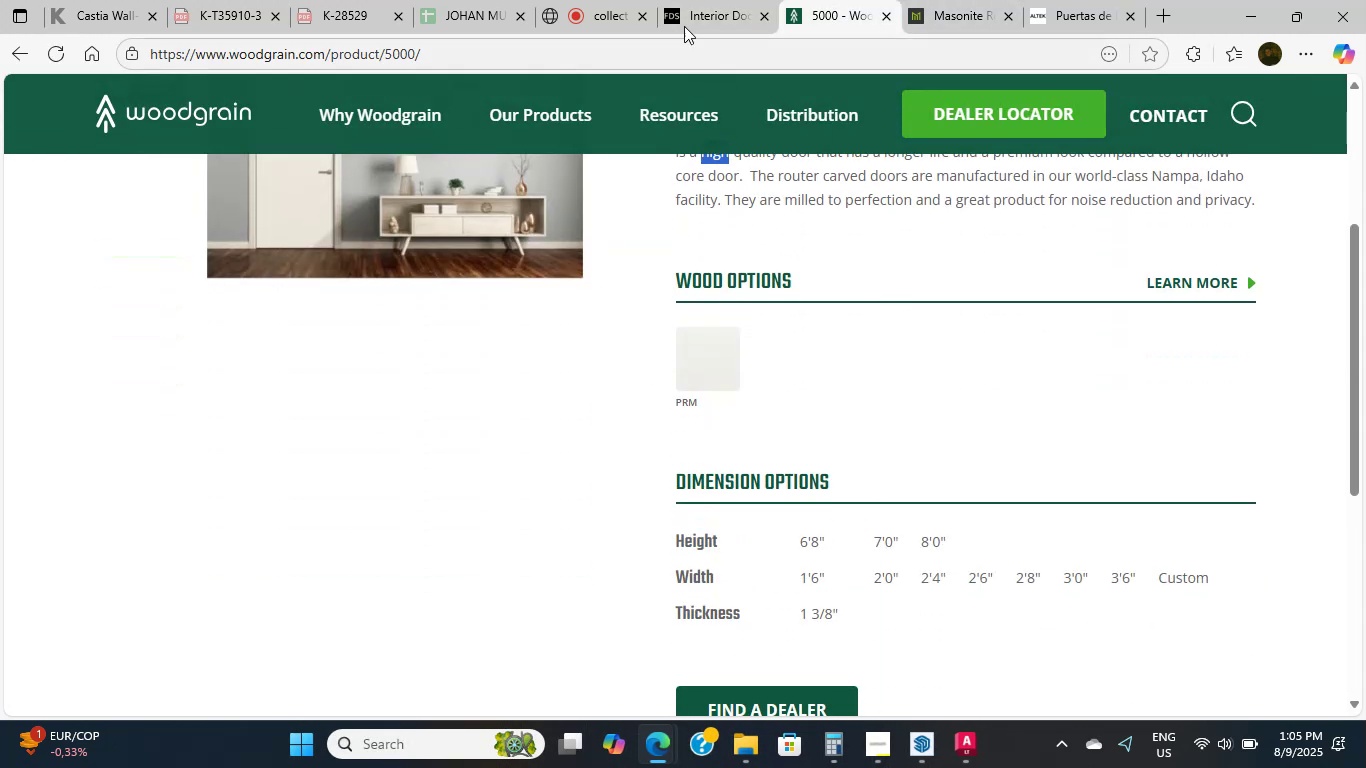 
left_click([714, 0])
 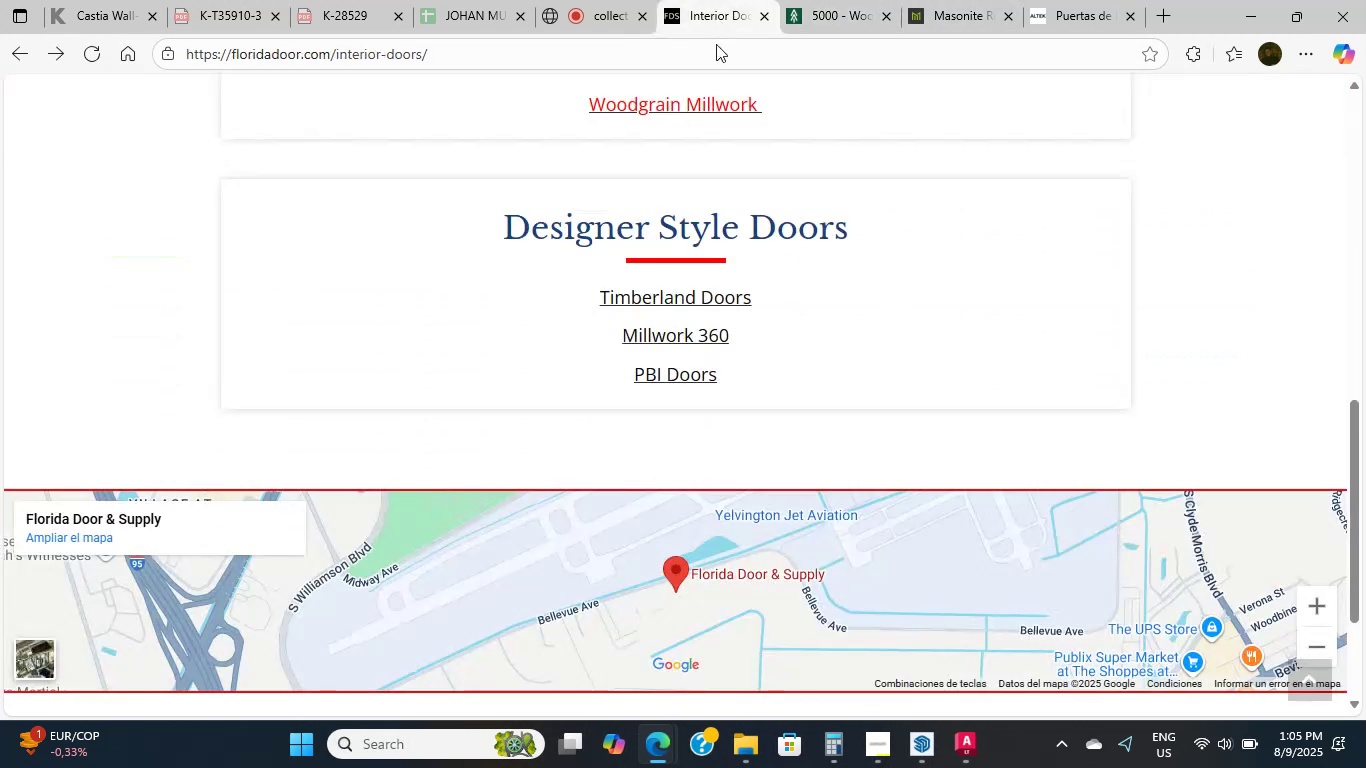 
scroll: coordinate [751, 284], scroll_direction: down, amount: 5.0
 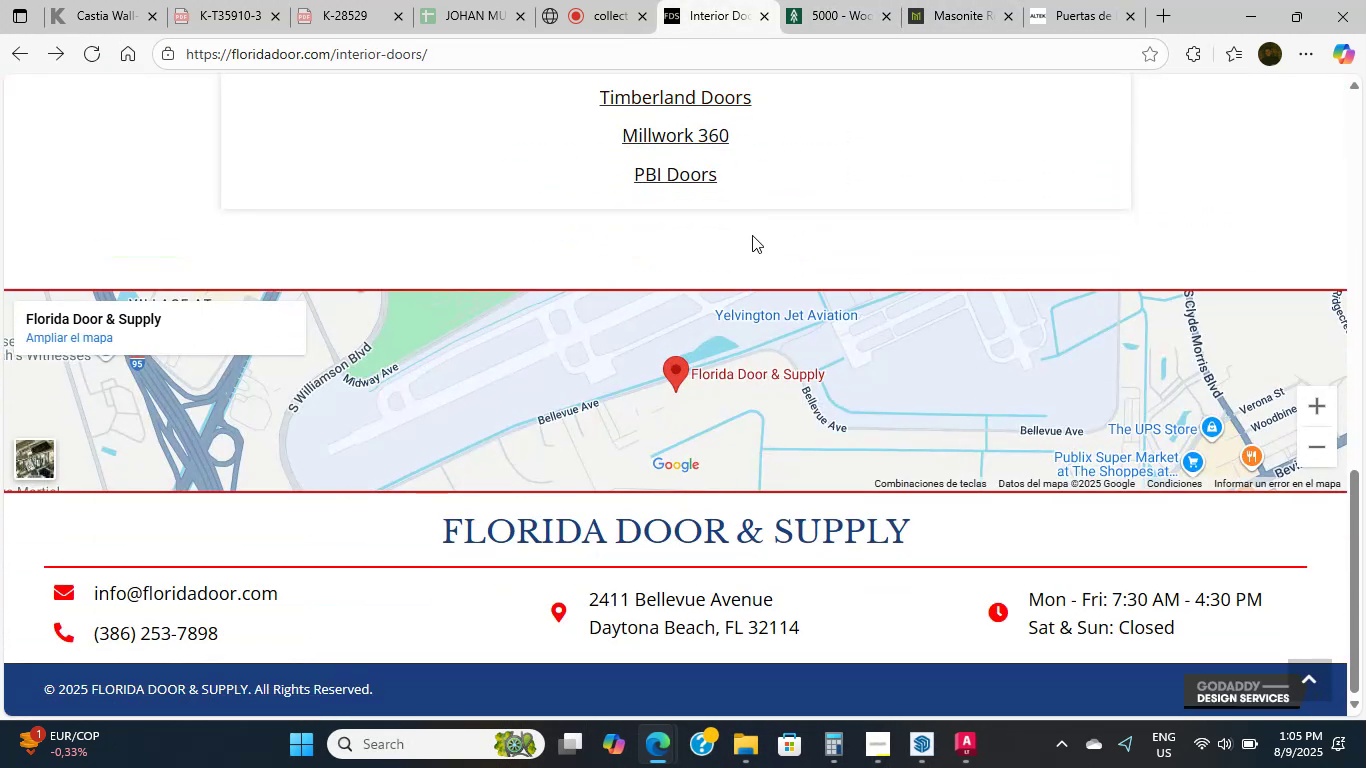 
left_click([821, 0])
 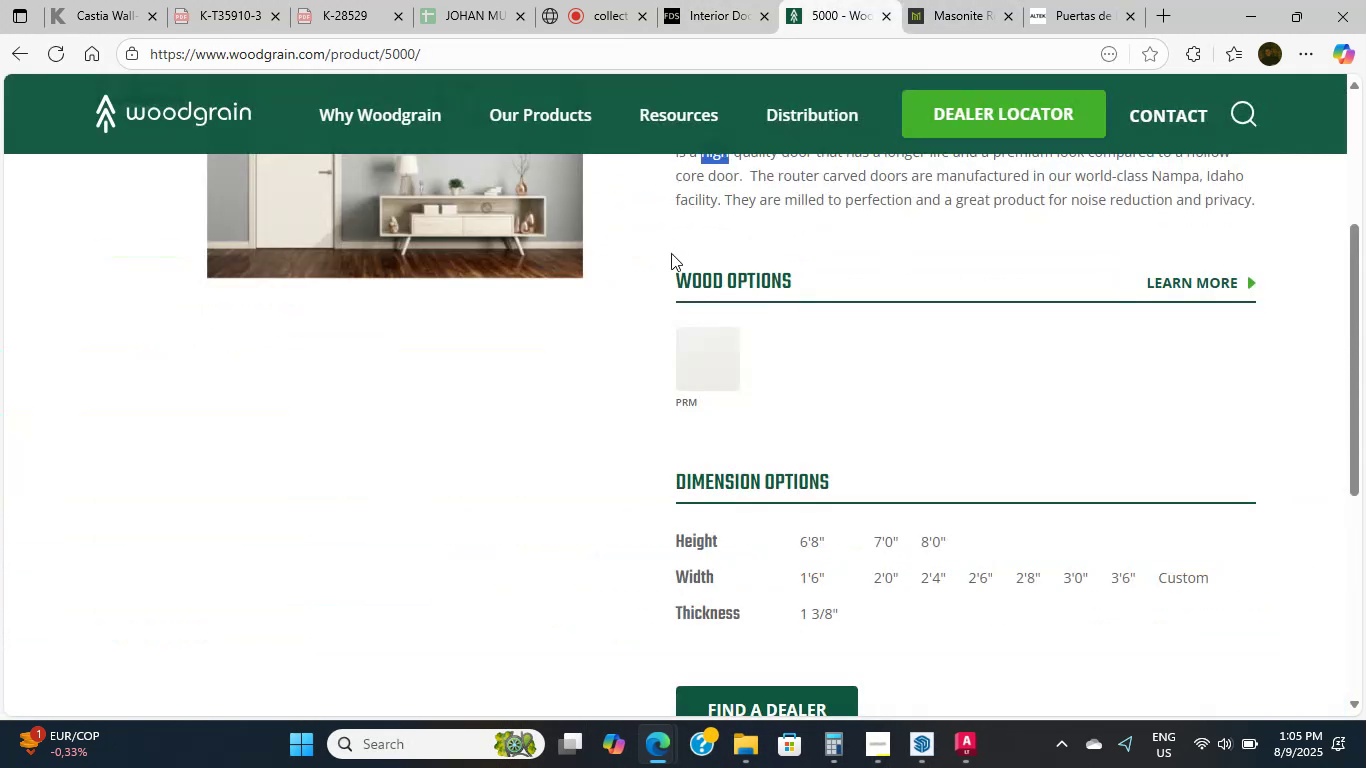 
scroll: coordinate [684, 312], scroll_direction: up, amount: 9.0
 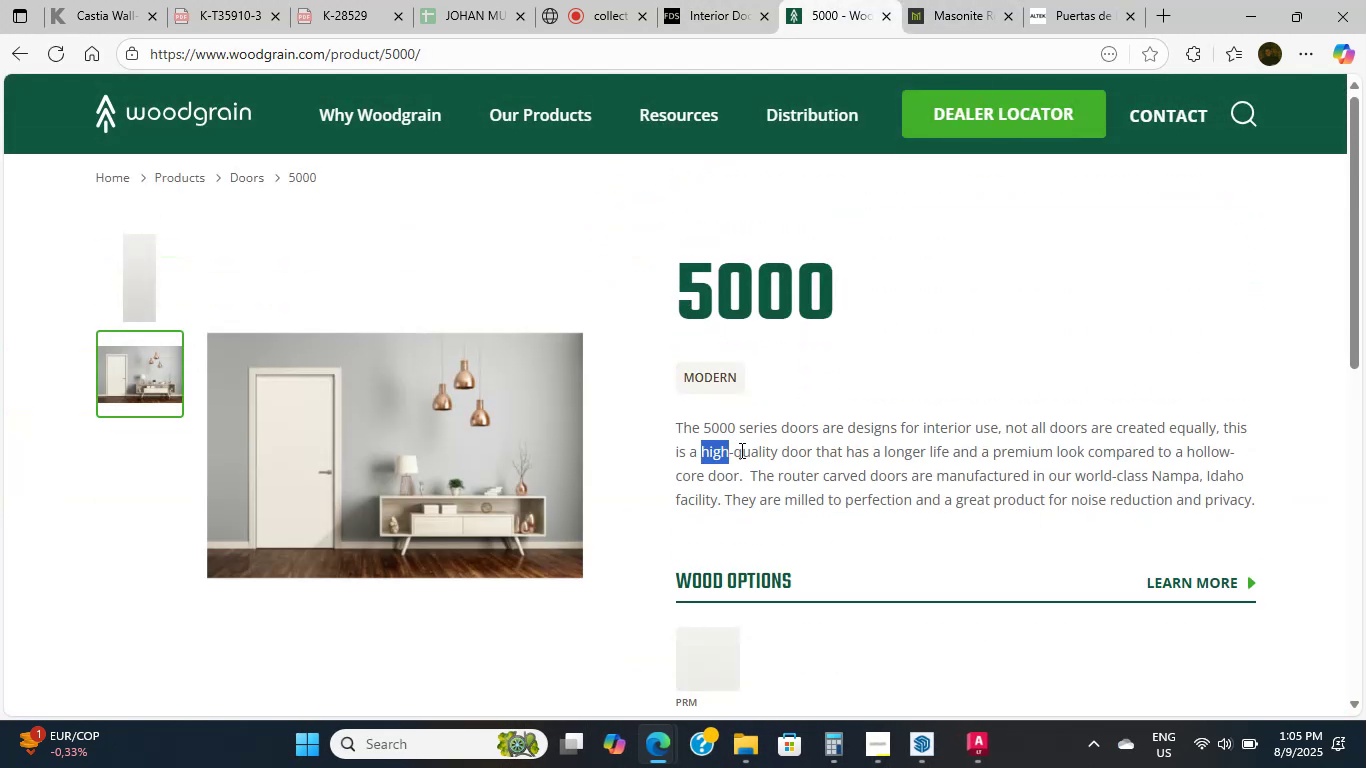 
left_click([797, 526])
 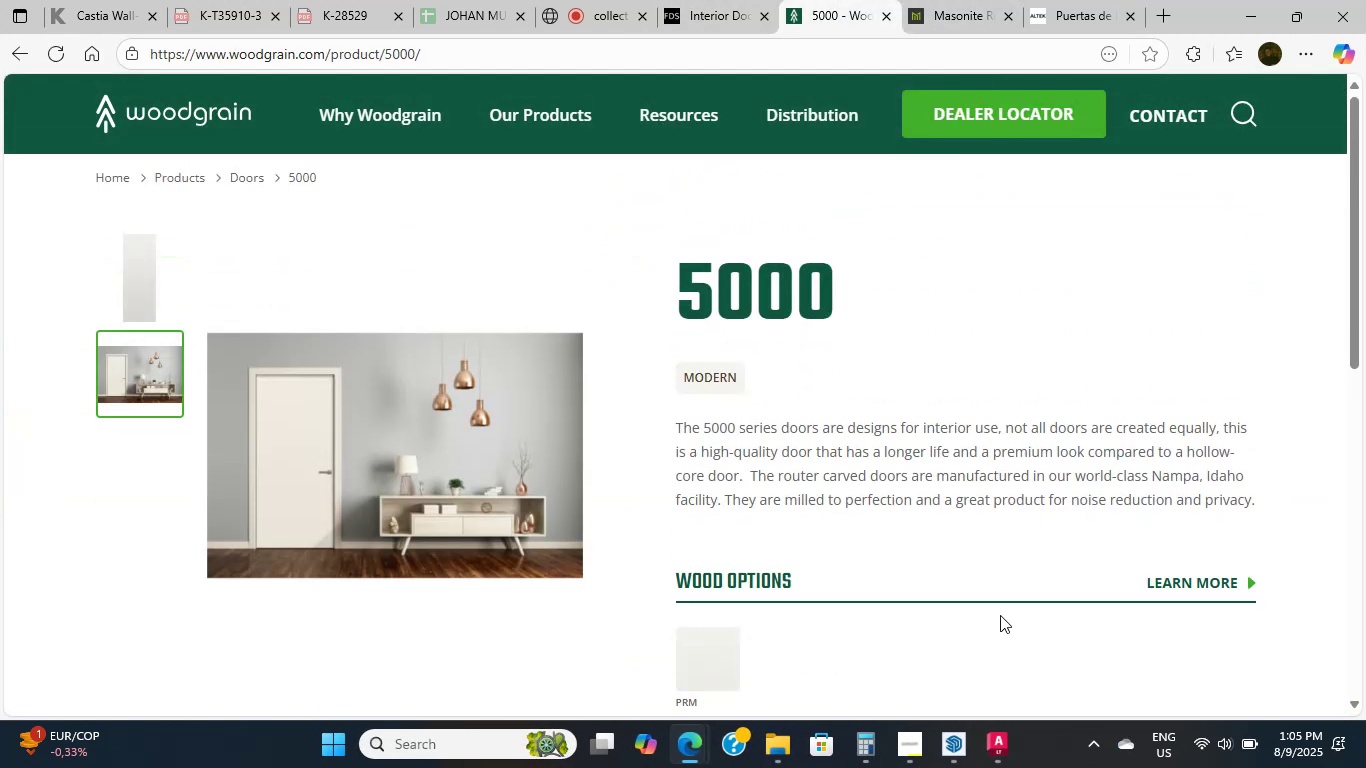 
left_click([958, 748])
 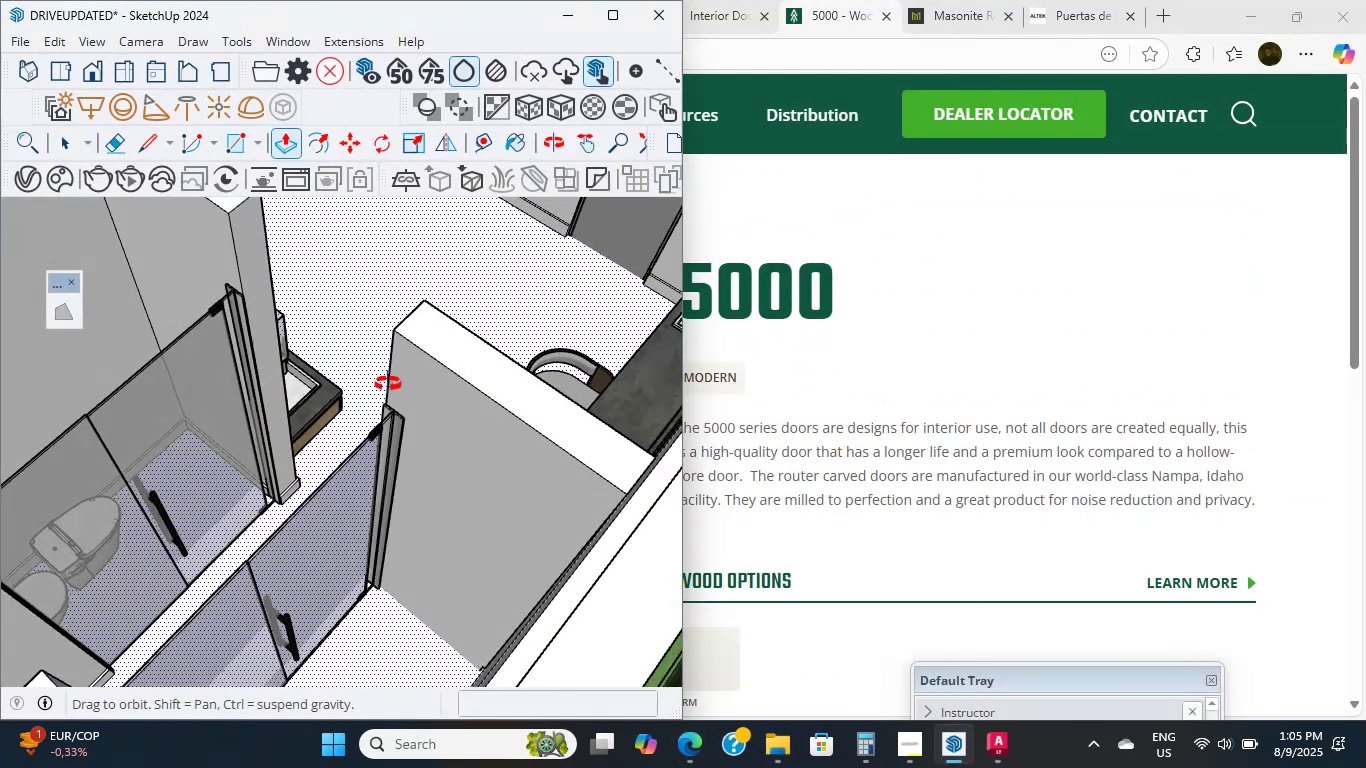 
scroll: coordinate [397, 536], scroll_direction: up, amount: 10.0
 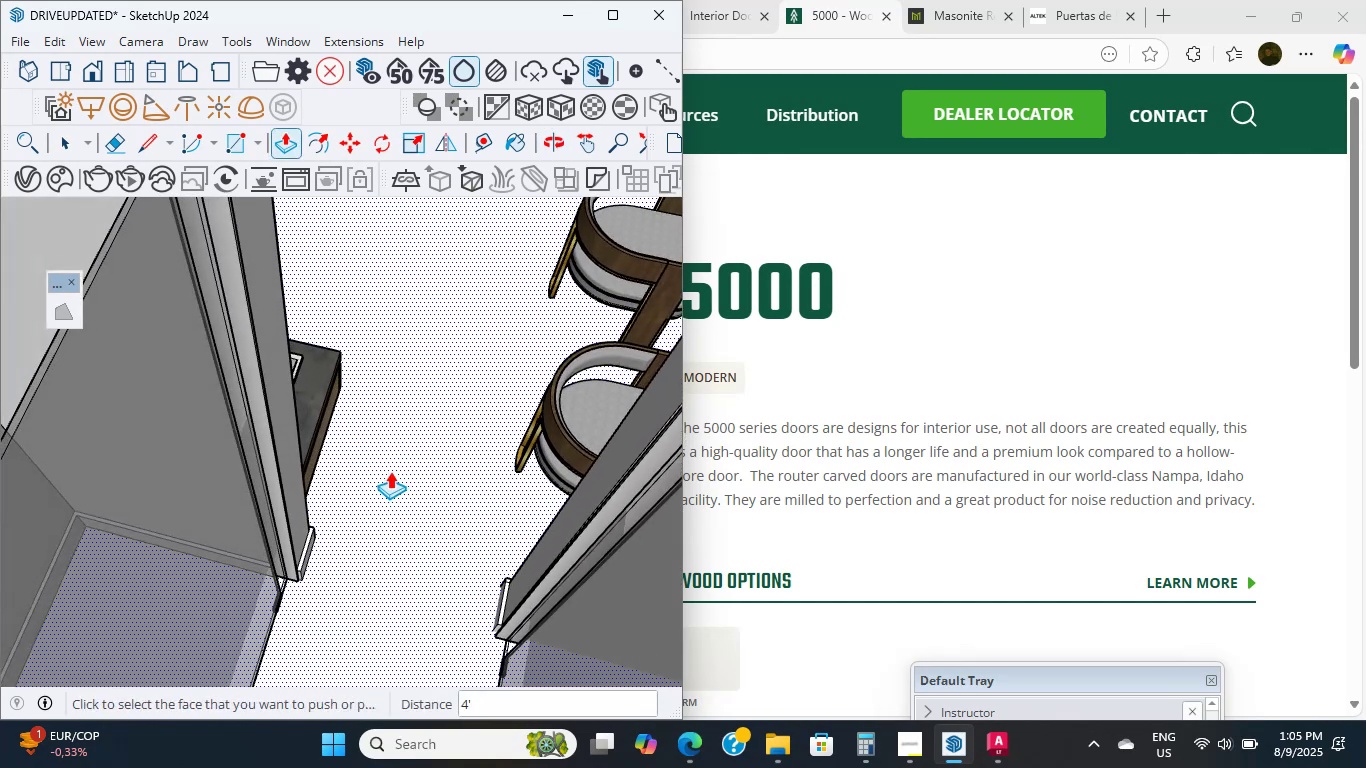 
scroll: coordinate [337, 406], scroll_direction: down, amount: 19.0
 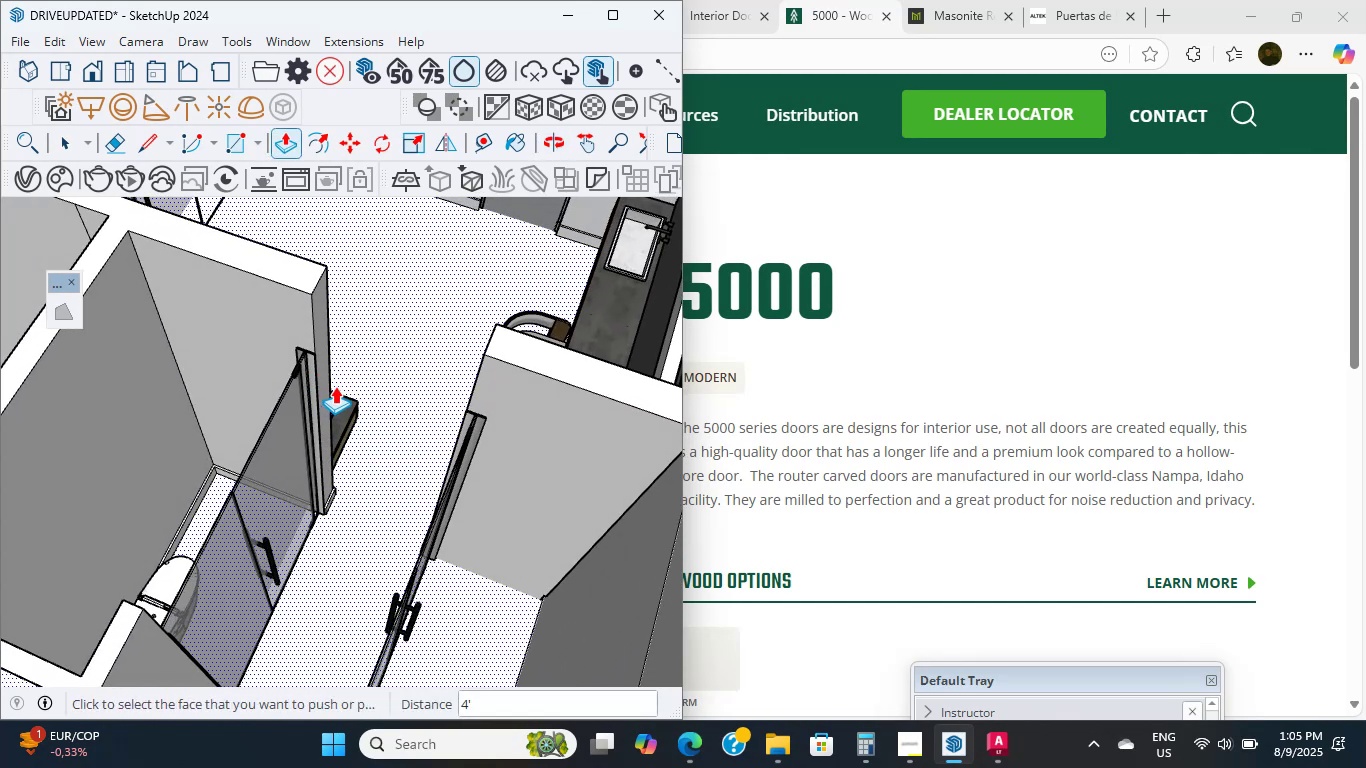 
scroll: coordinate [373, 292], scroll_direction: up, amount: 1.0
 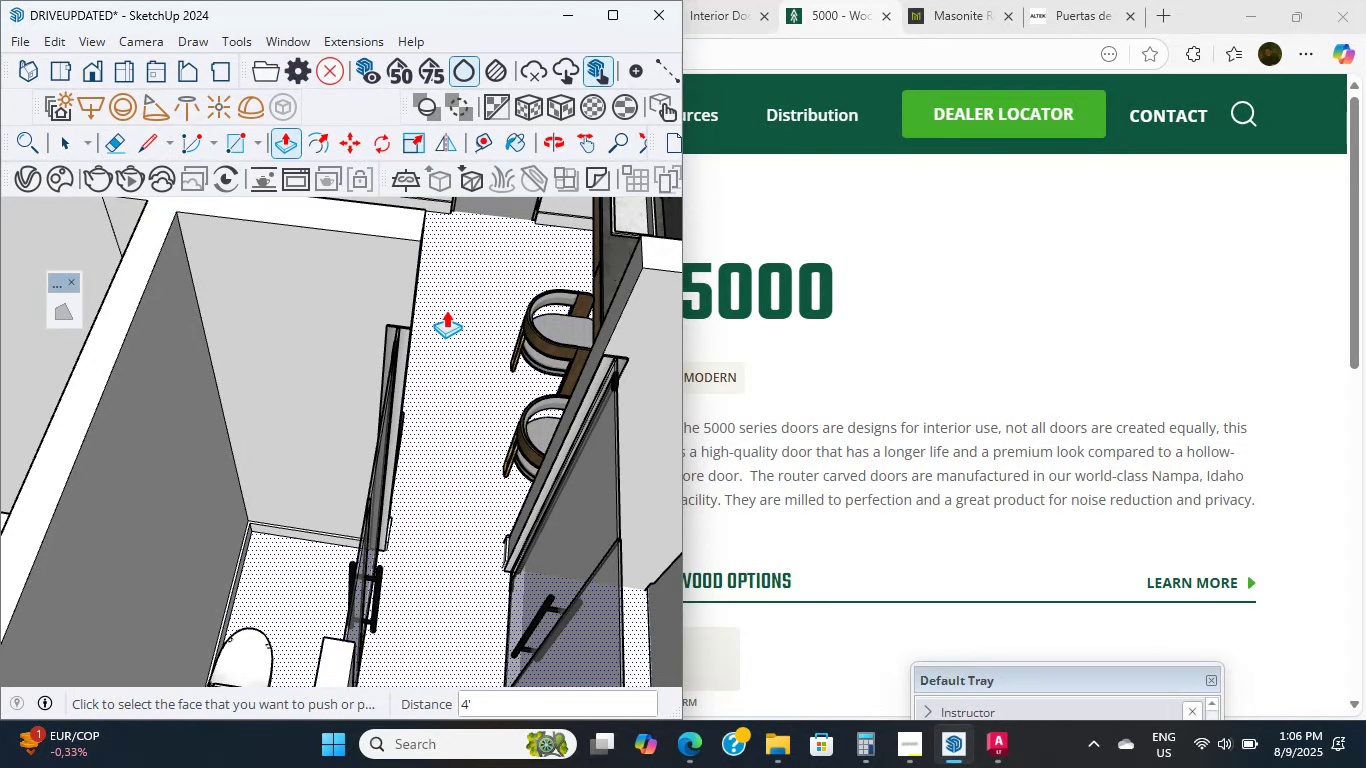 
wait(17.02)
 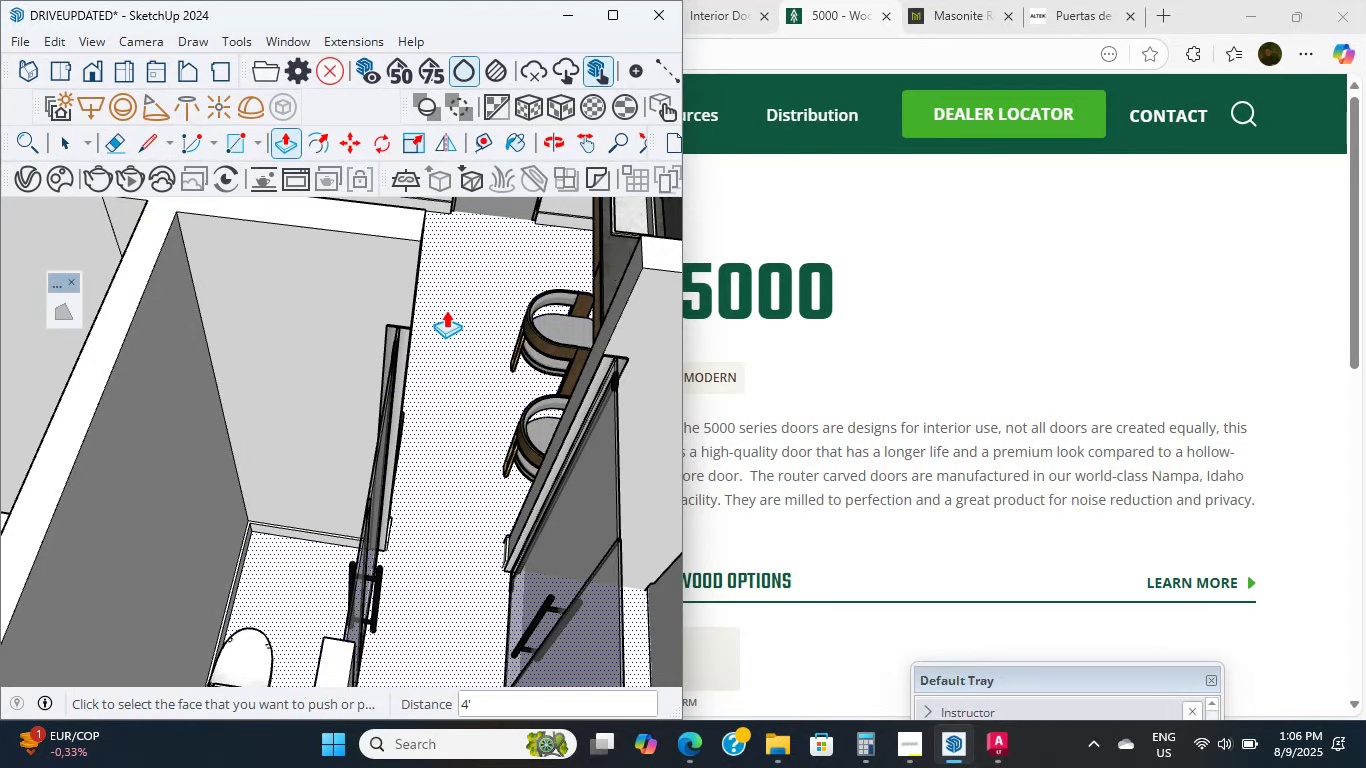 
scroll: coordinate [423, 428], scroll_direction: down, amount: 28.0
 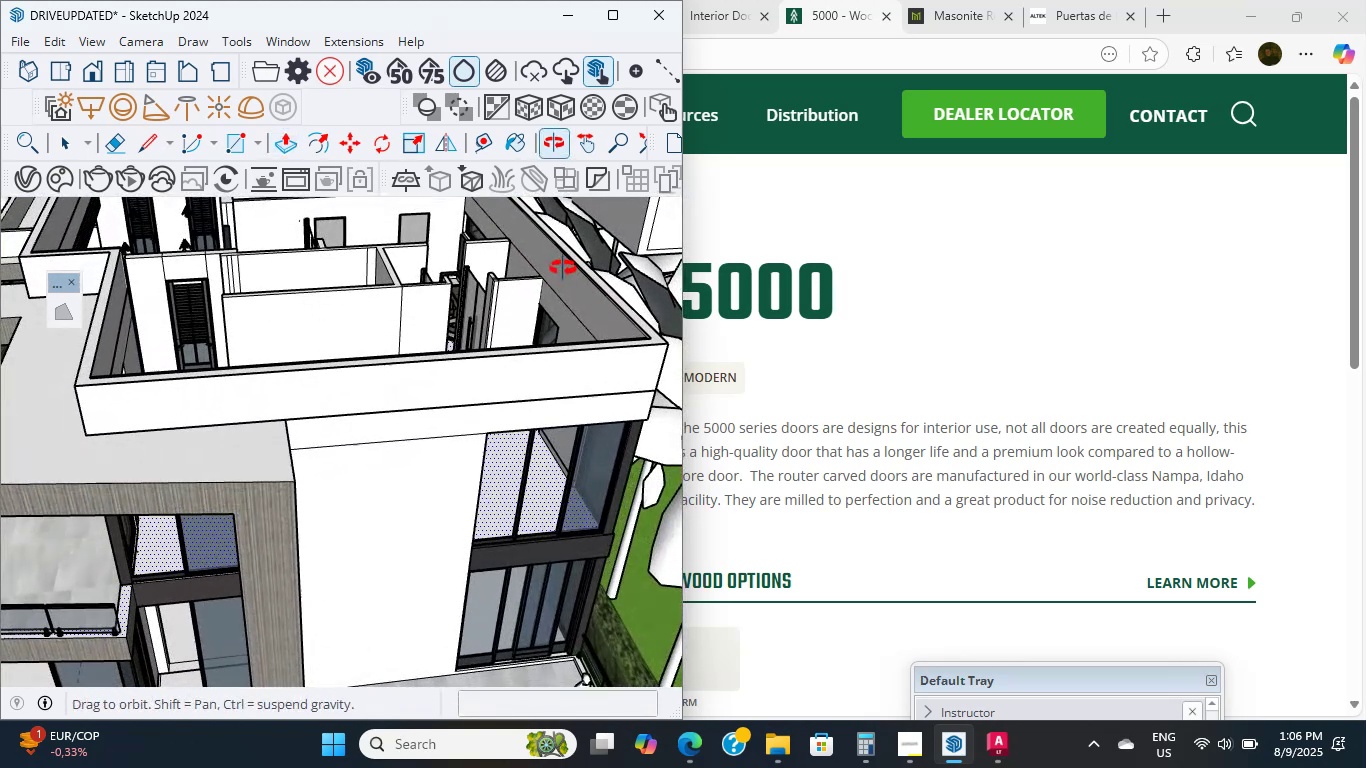 
scroll: coordinate [432, 423], scroll_direction: up, amount: 33.0
 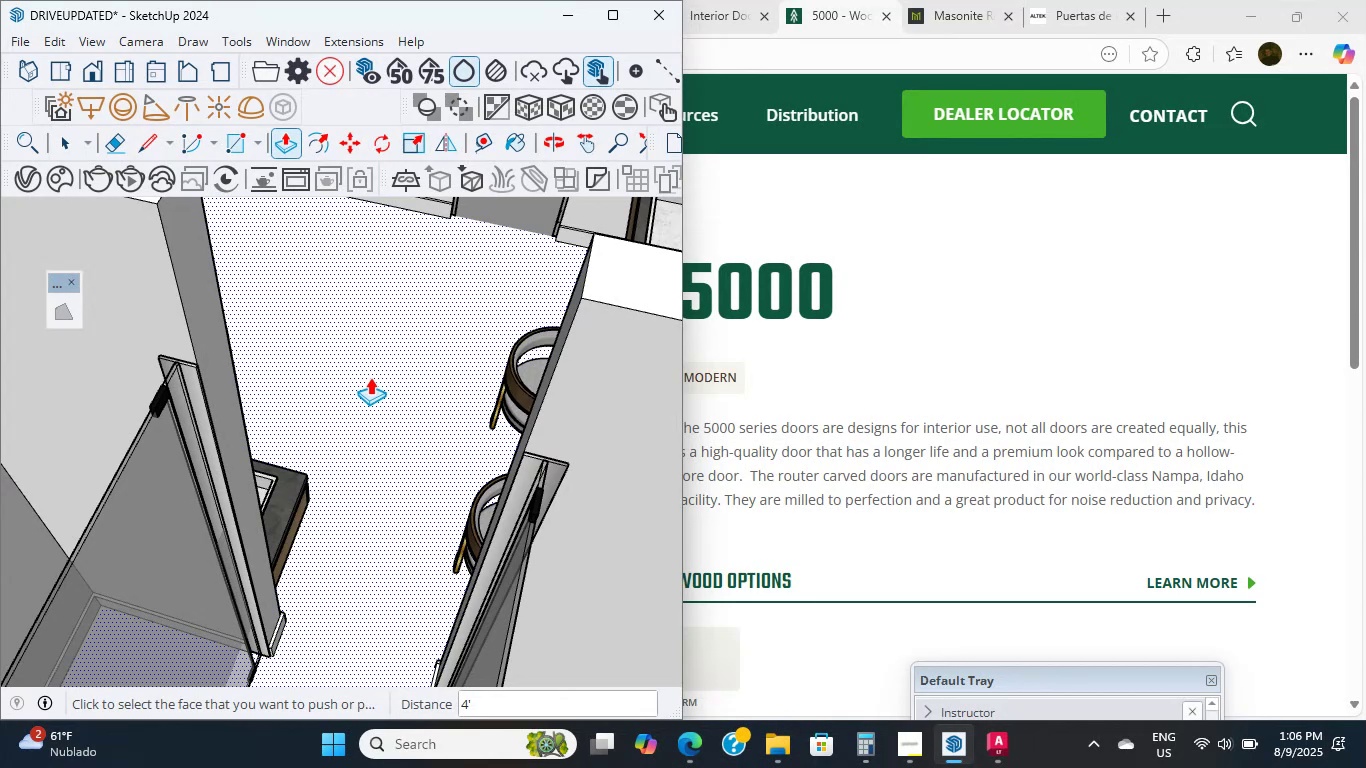 
wait(10.54)
 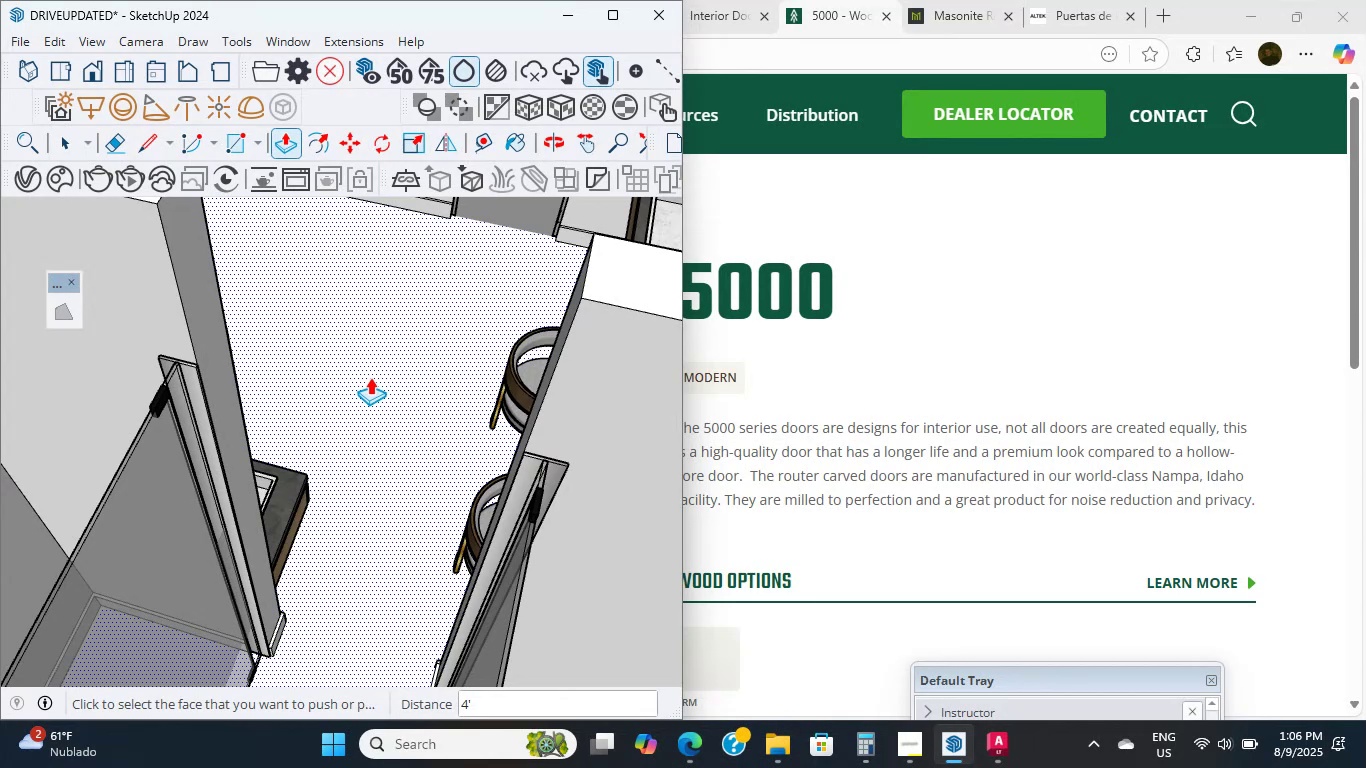 
scroll: coordinate [370, 377], scroll_direction: up, amount: 2.0
 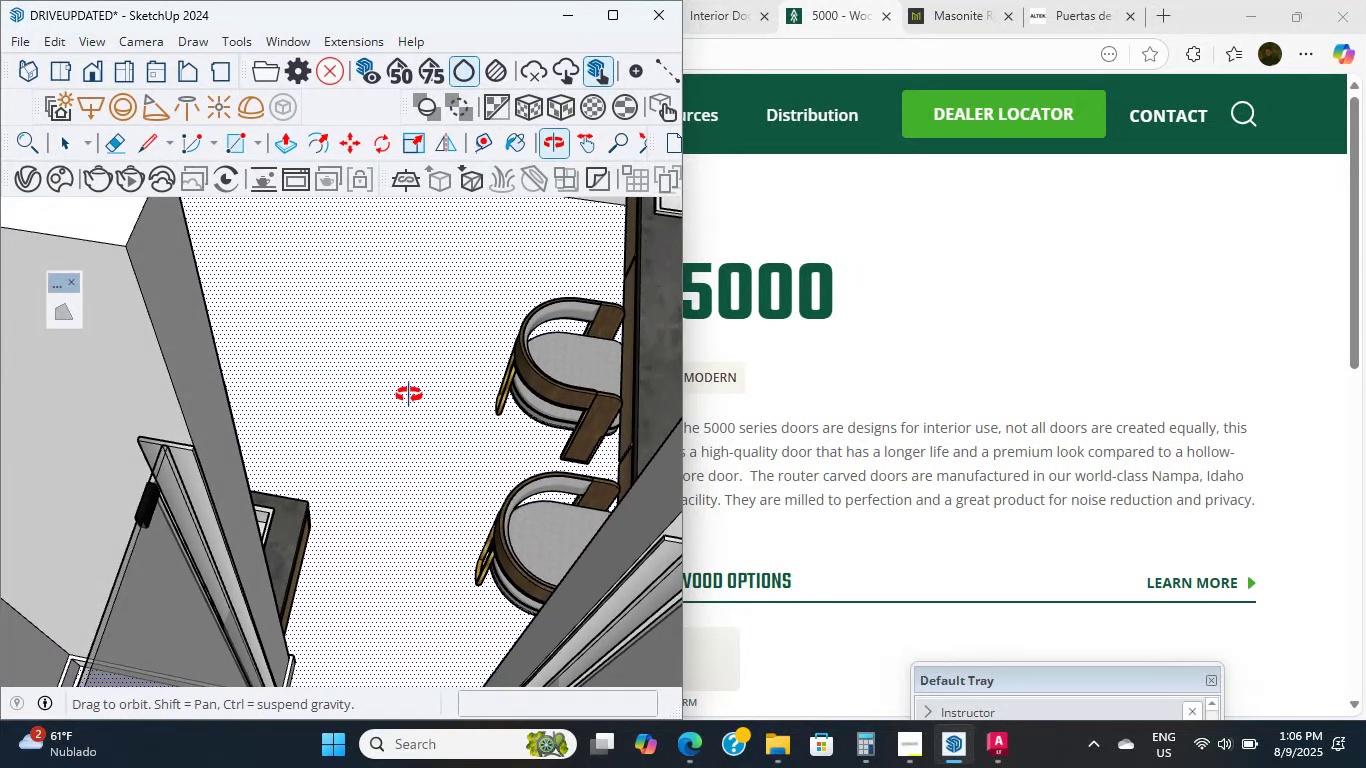 
scroll: coordinate [398, 392], scroll_direction: down, amount: 7.0
 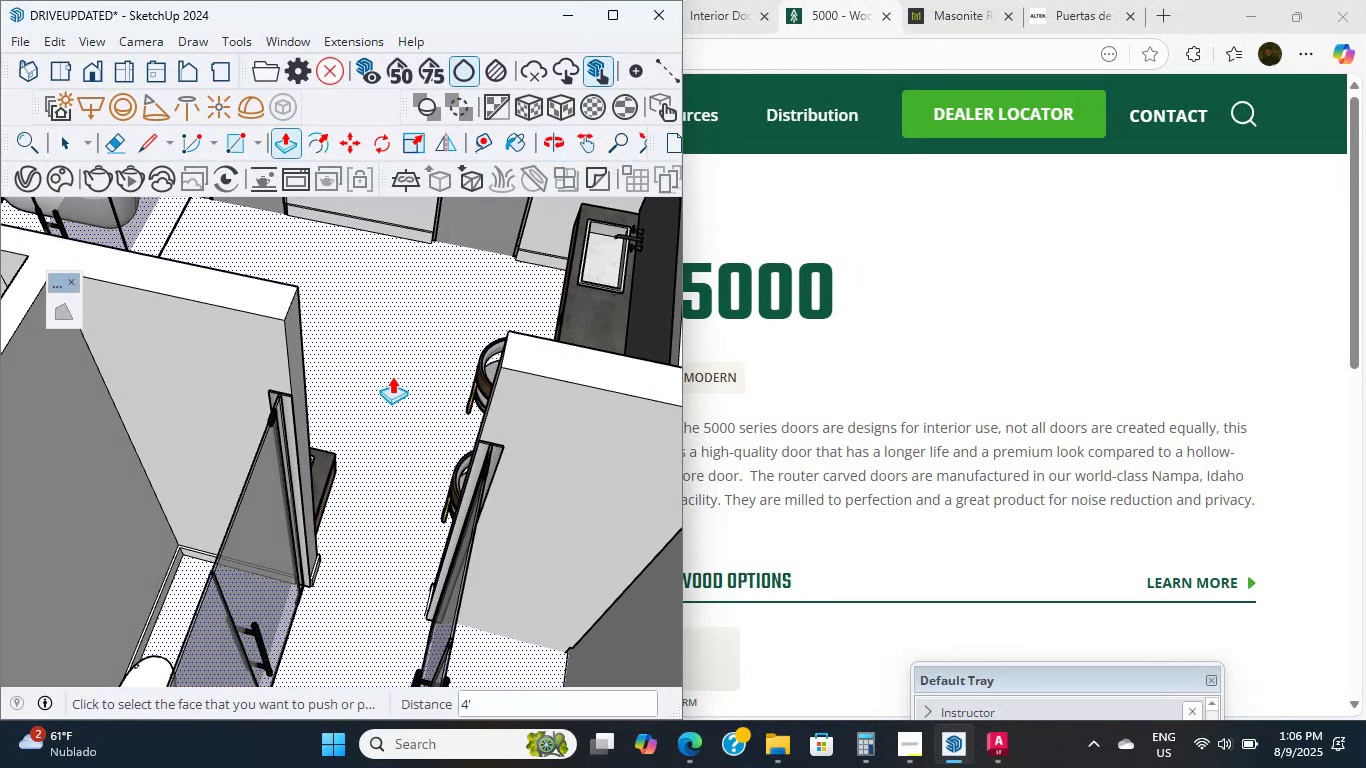 
scroll: coordinate [414, 369], scroll_direction: up, amount: 6.0
 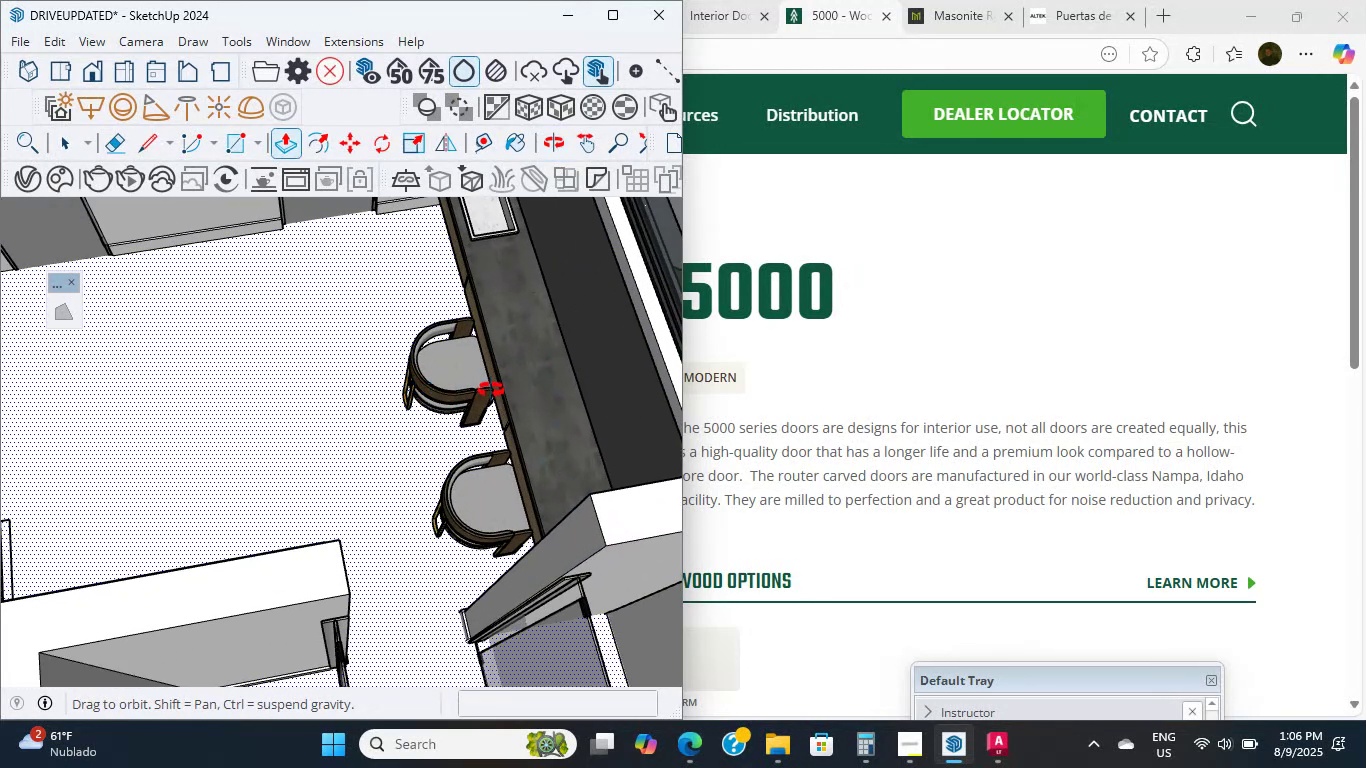 
scroll: coordinate [408, 534], scroll_direction: down, amount: 8.0
 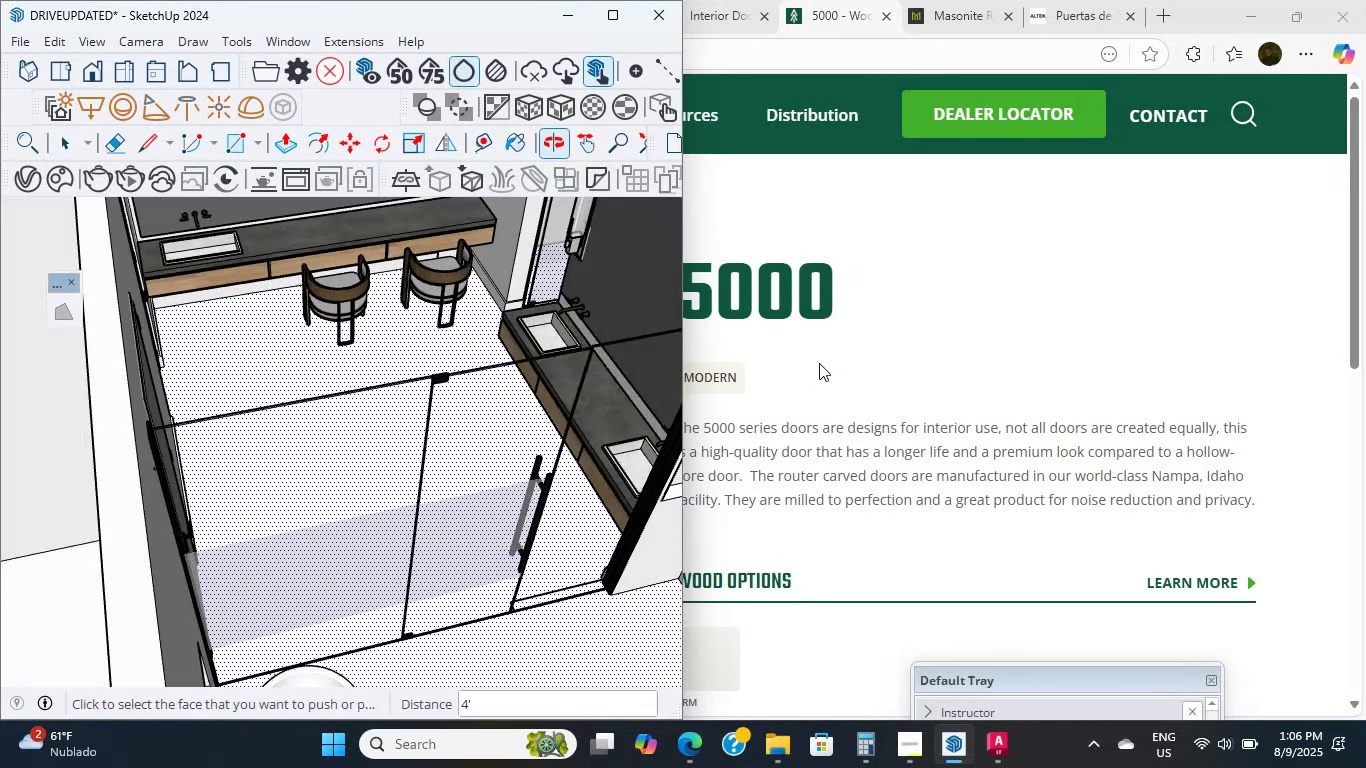 
scroll: coordinate [354, 306], scroll_direction: up, amount: 20.0
 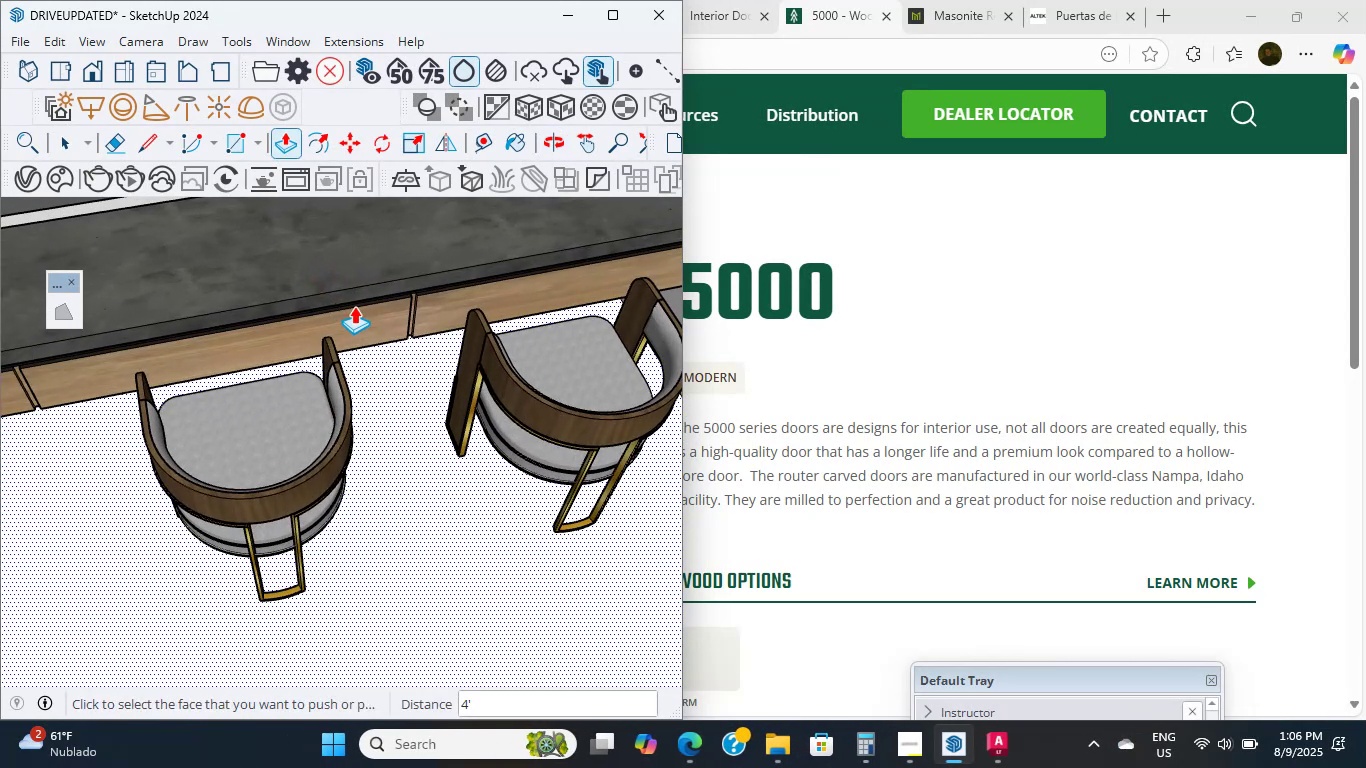 
wait(9.46)
 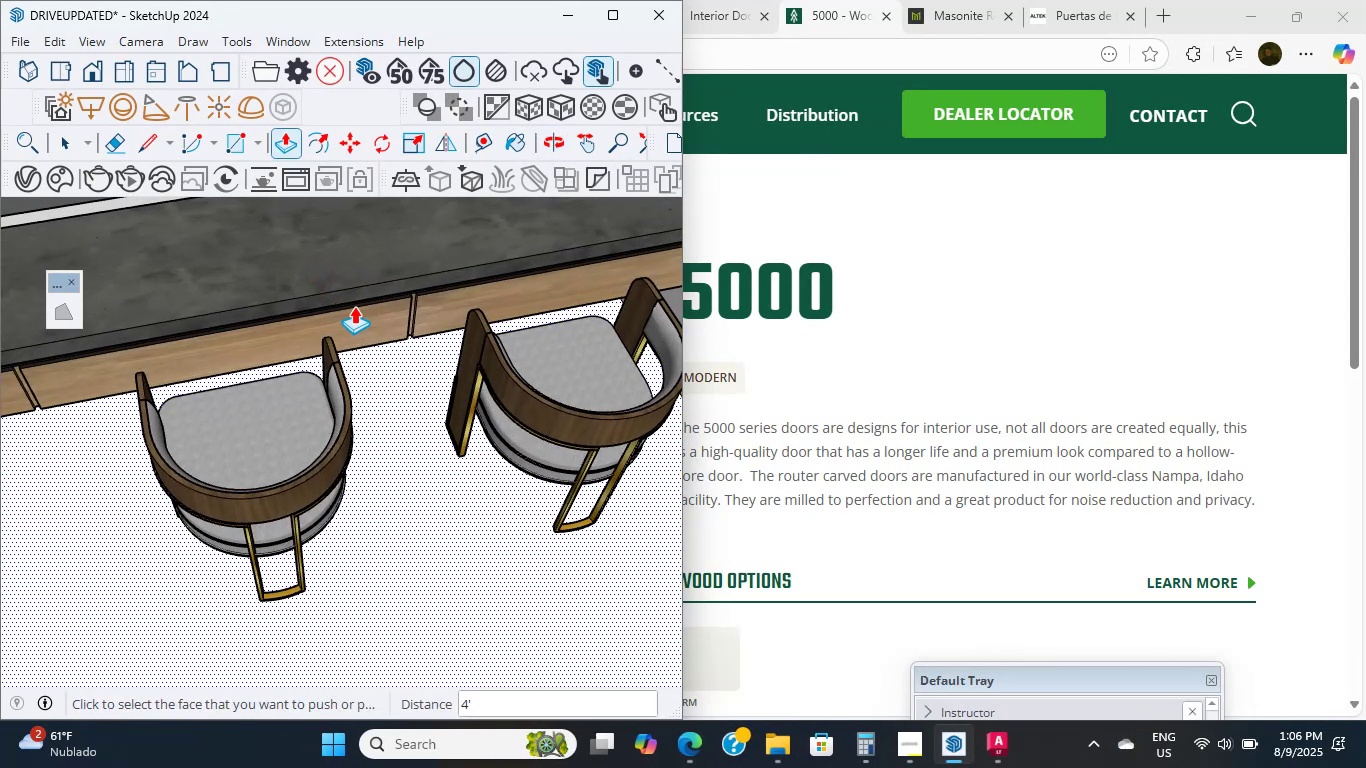 
hold_key(key=ShiftLeft, duration=1.39)
scroll: coordinate [347, 405], scroll_direction: down, amount: 4.0
 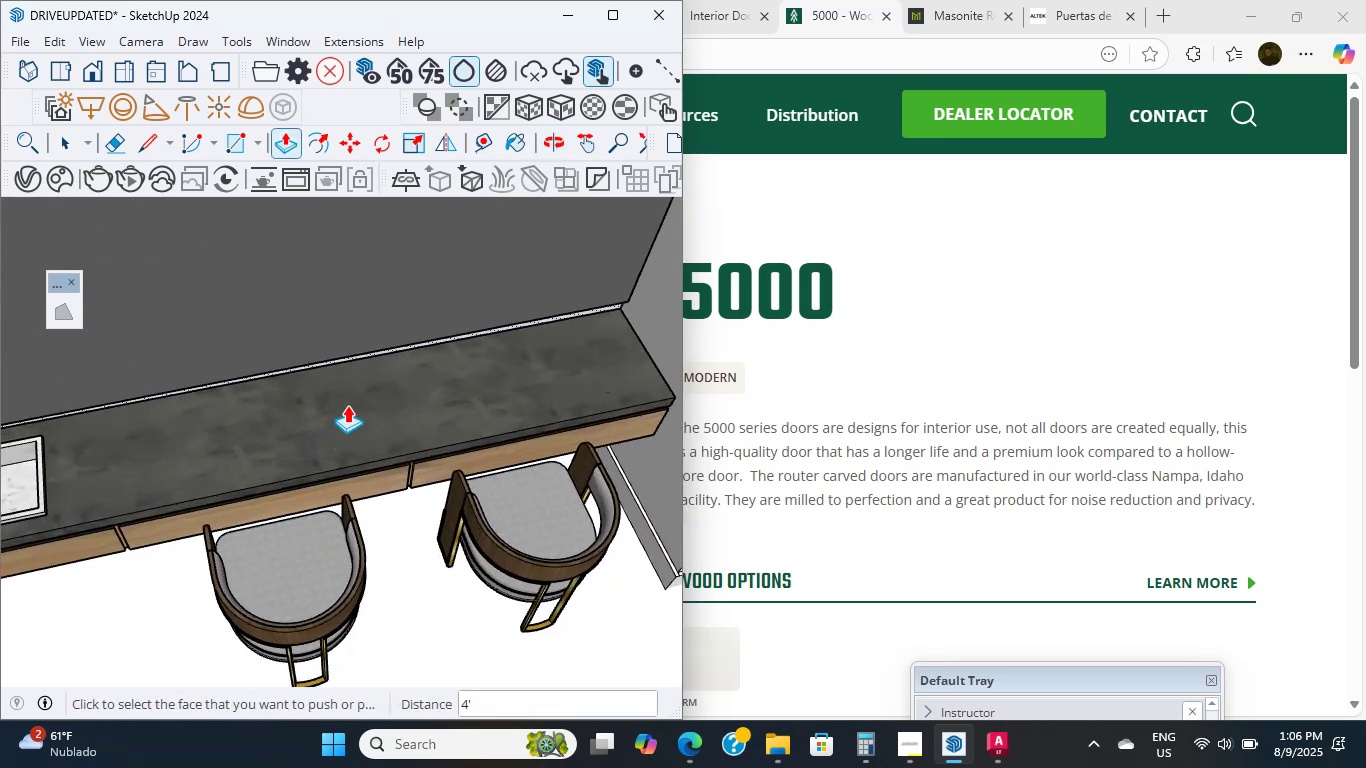 
hold_key(key=ShiftLeft, duration=0.31)
 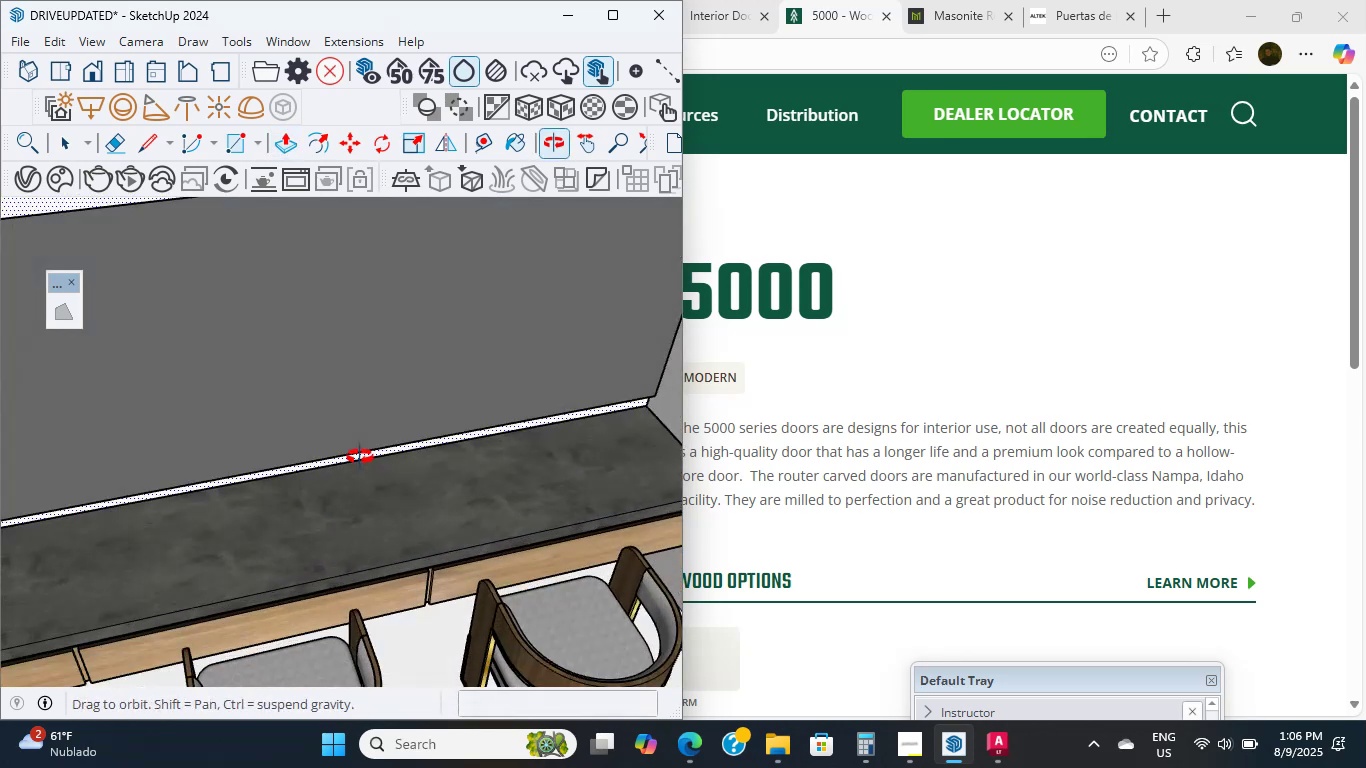 
hold_key(key=ShiftLeft, duration=0.83)
 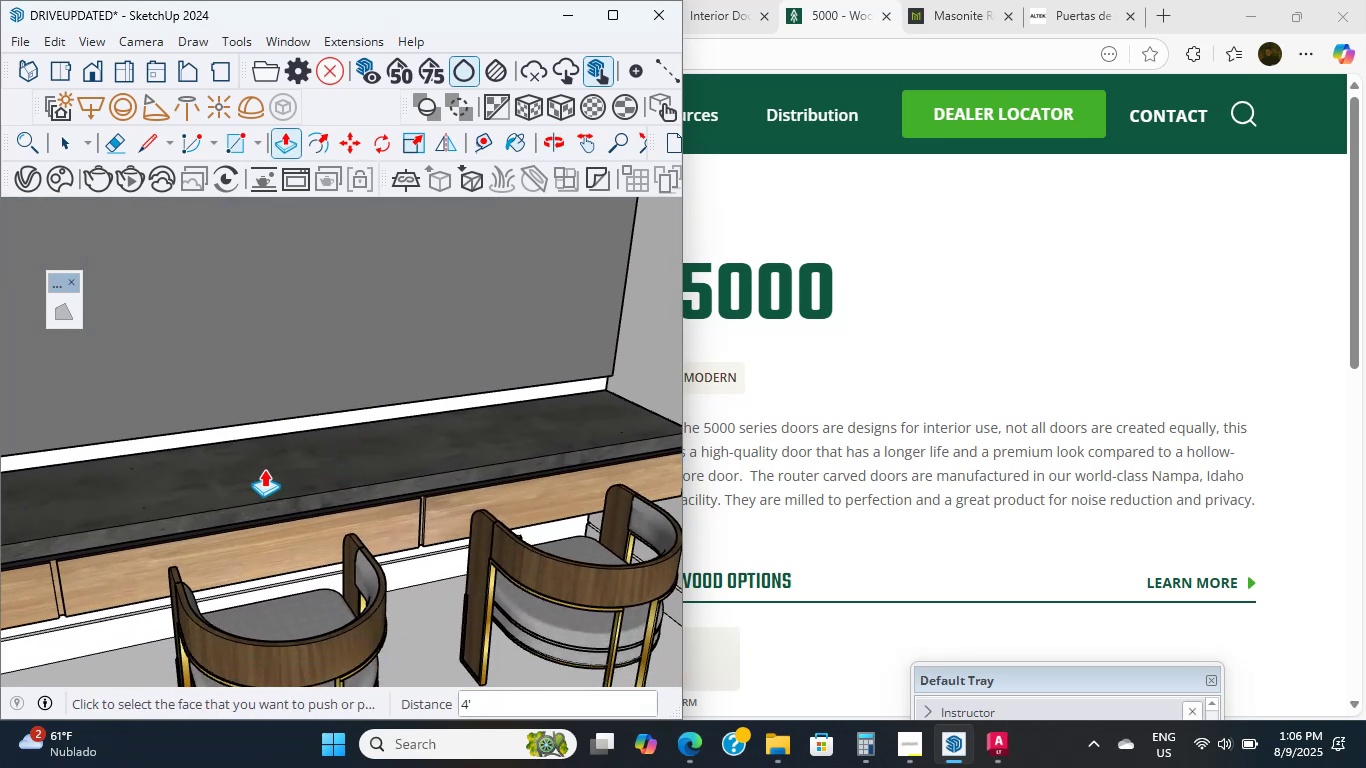 
scroll: coordinate [278, 457], scroll_direction: down, amount: 3.0
 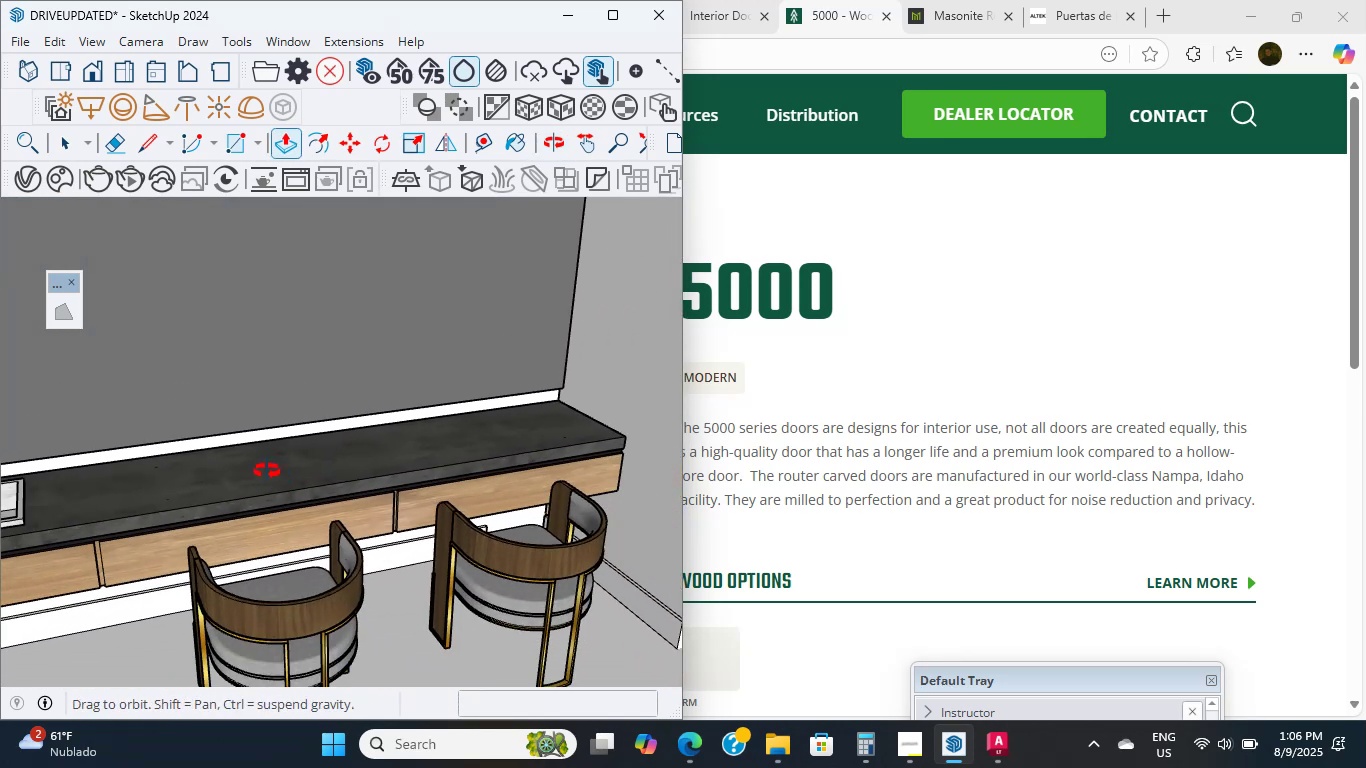 
hold_key(key=ShiftLeft, duration=3.09)
scroll: coordinate [263, 536], scroll_direction: up, amount: 5.0
 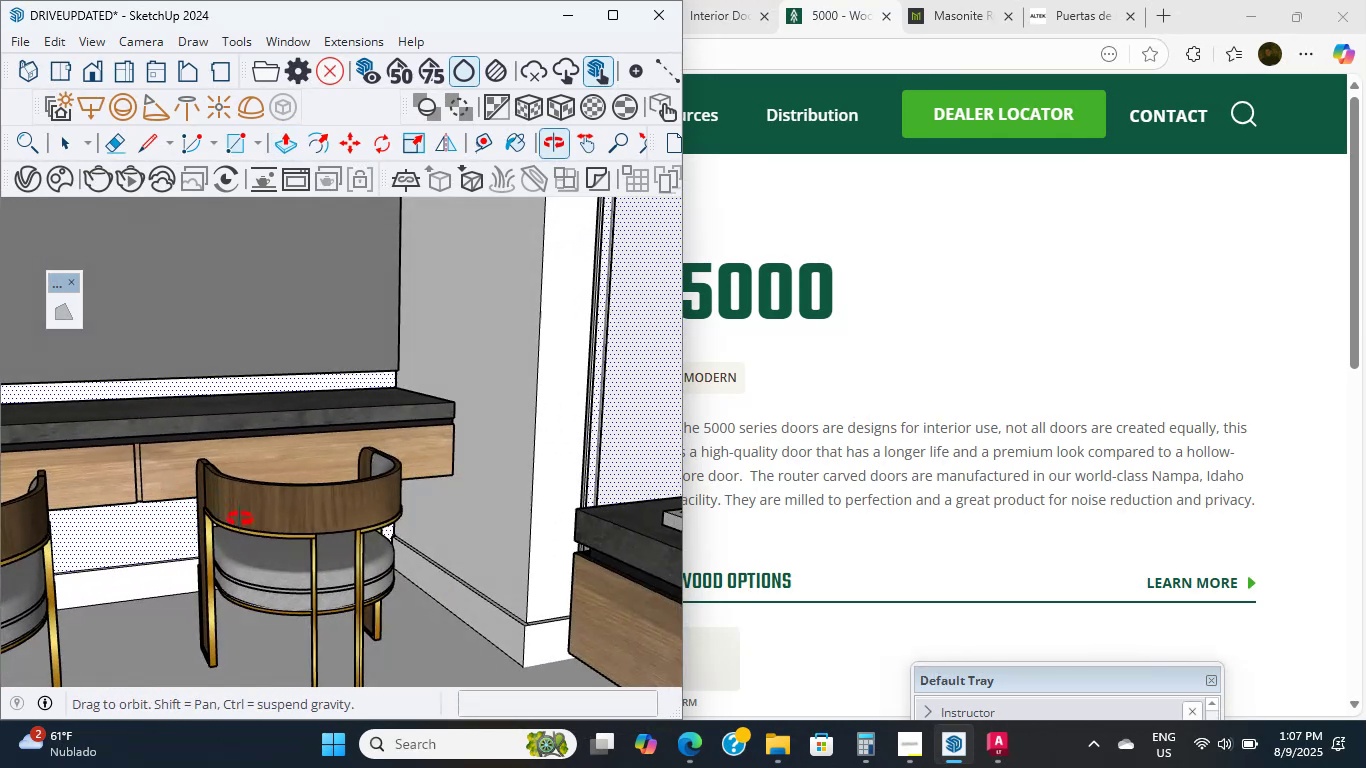 
scroll: coordinate [325, 507], scroll_direction: down, amount: 1.0
 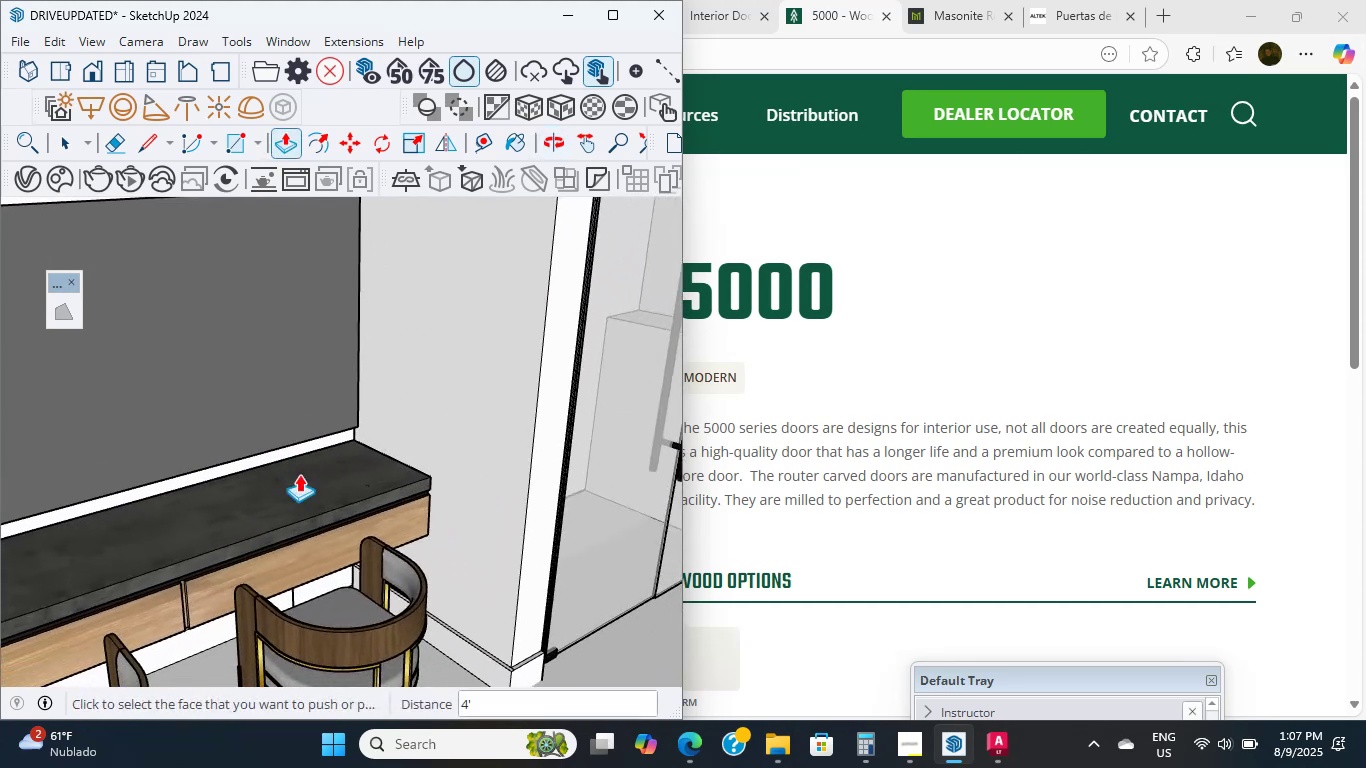 
hold_key(key=ShiftLeft, duration=0.94)
 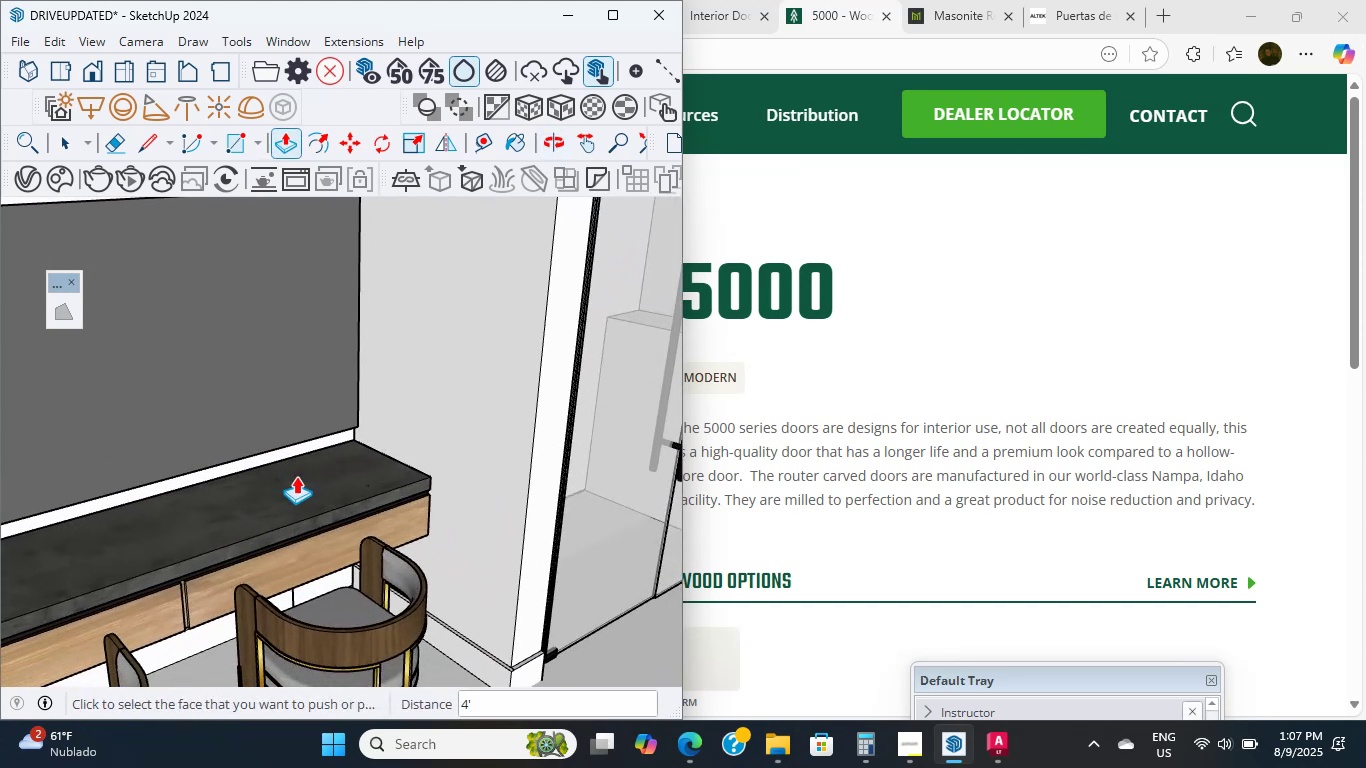 
wait(5.14)
 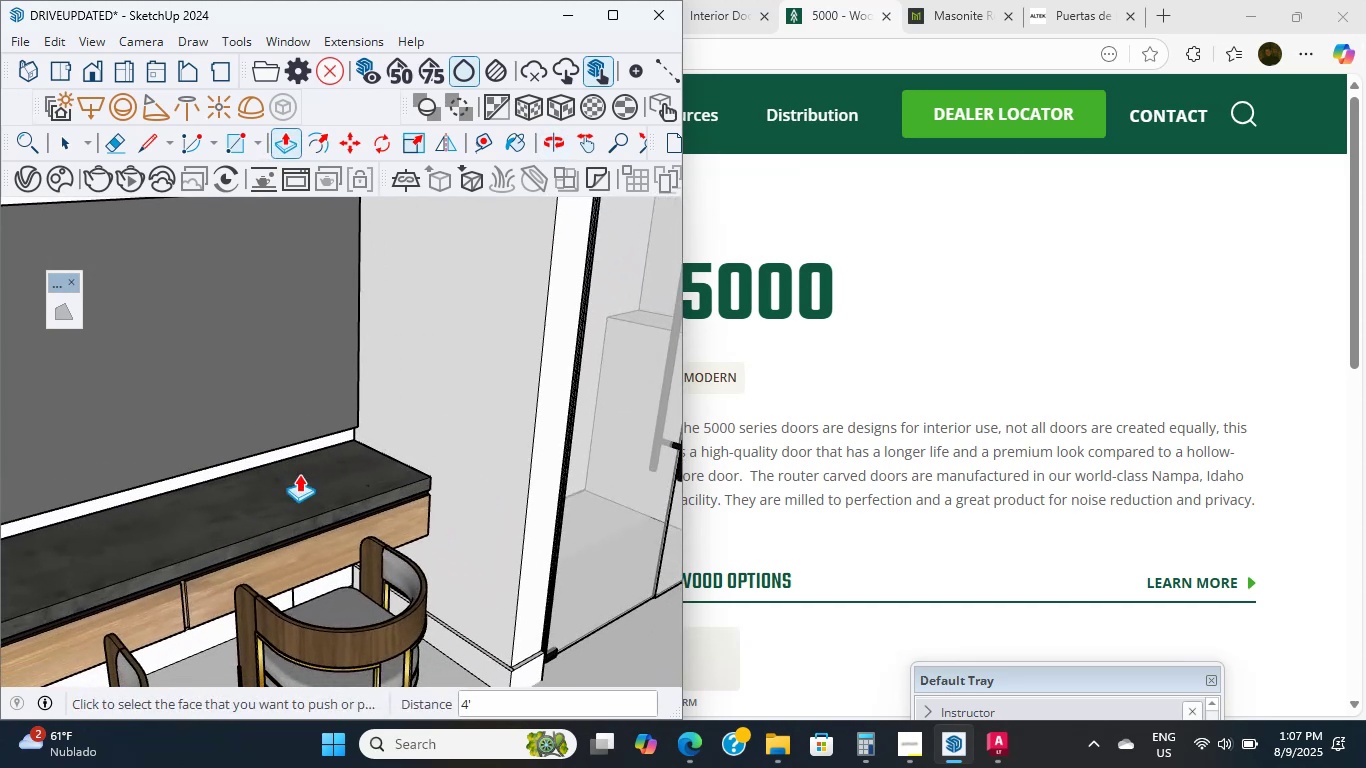 
key(Shift+ShiftLeft)
 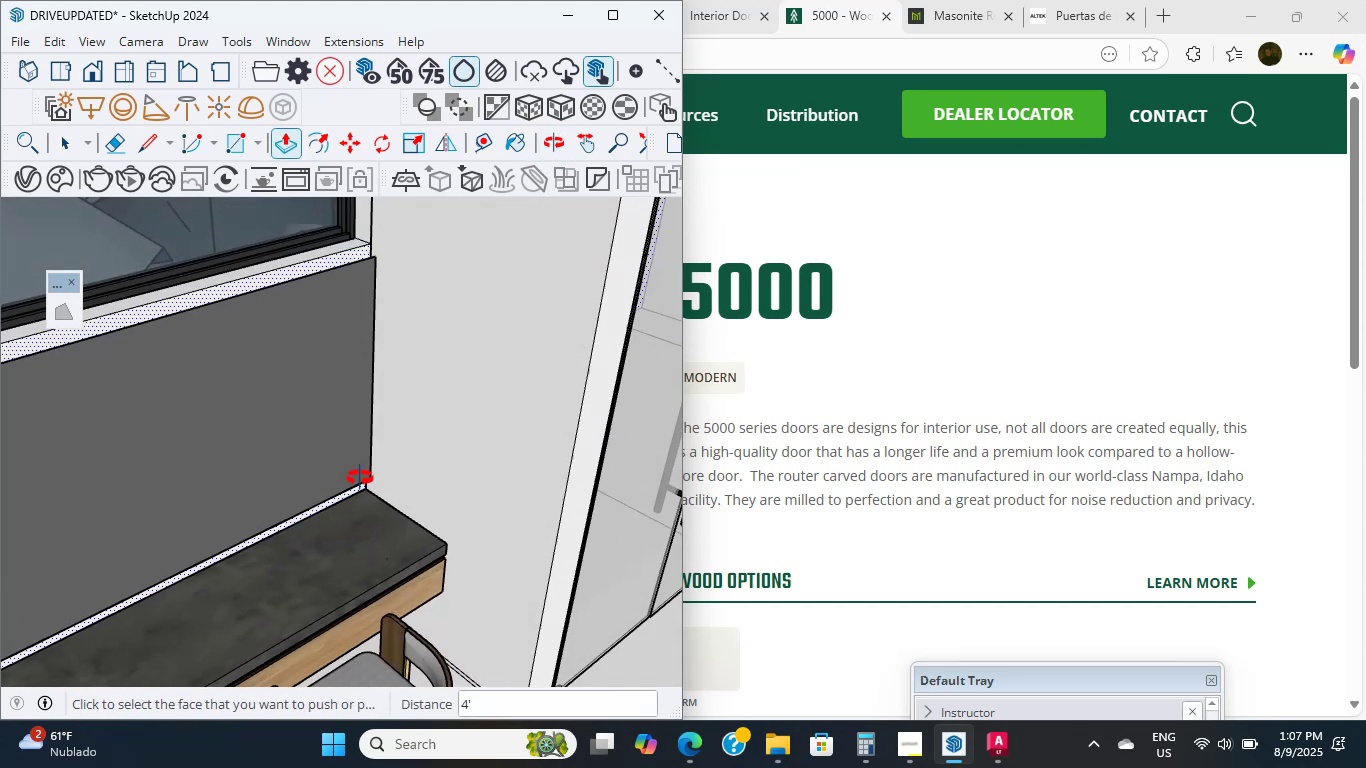 
scroll: coordinate [387, 566], scroll_direction: down, amount: 9.0
 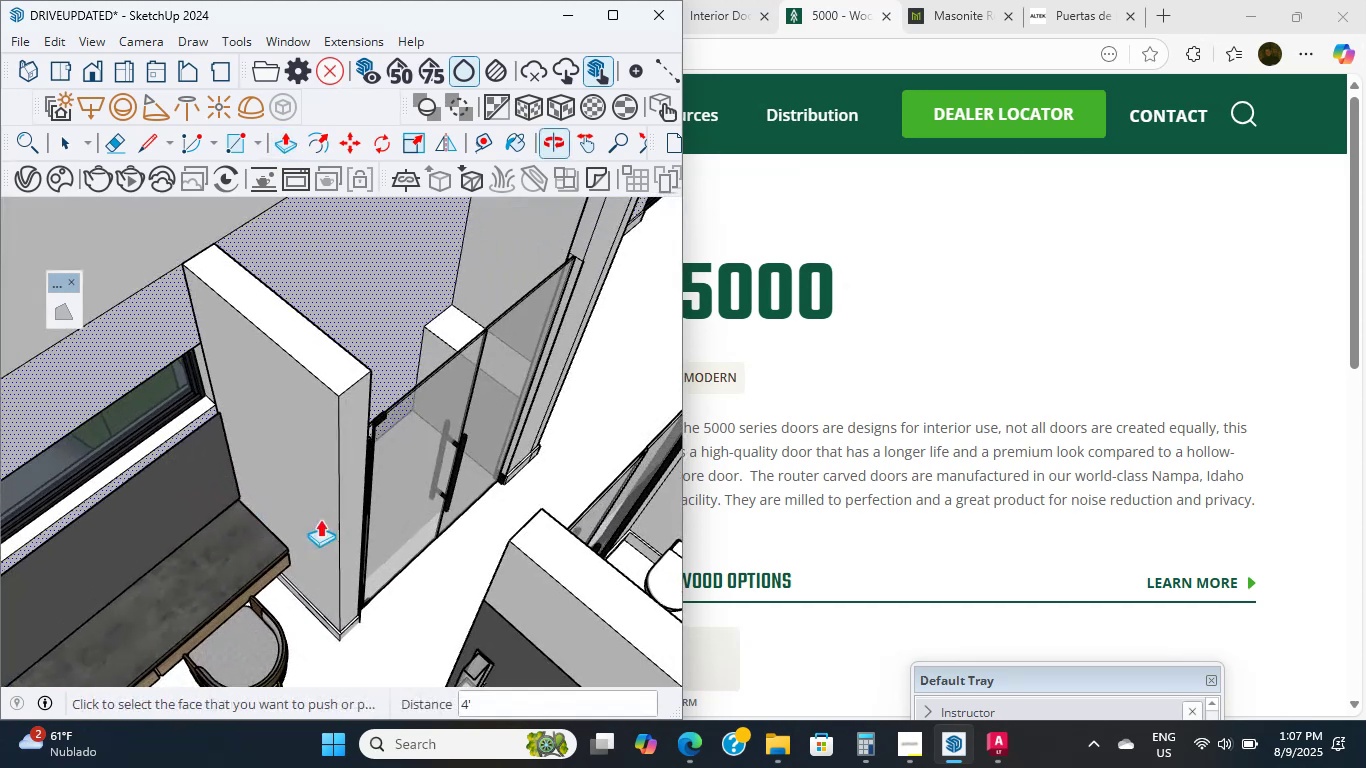 
hold_key(key=ShiftLeft, duration=6.35)
 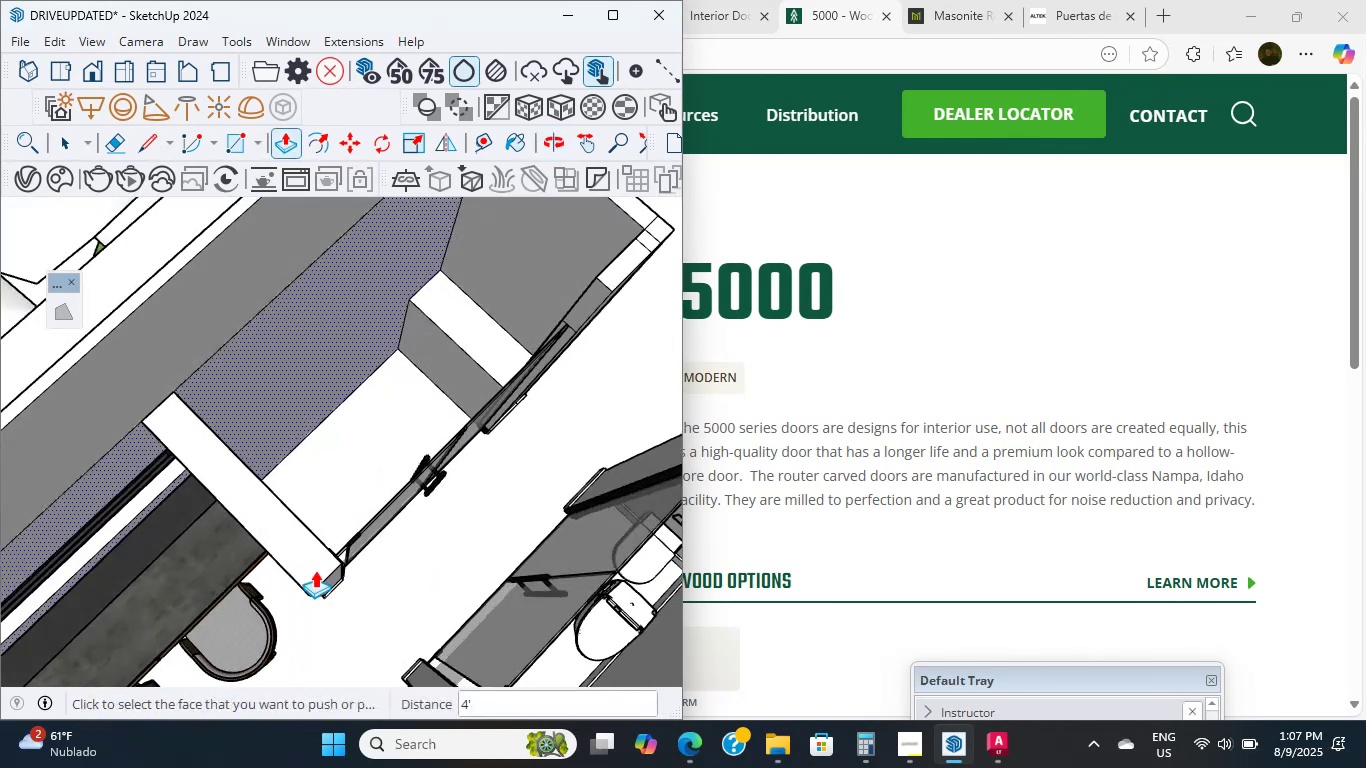 
hold_key(key=ShiftLeft, duration=0.54)
scroll: coordinate [414, 481], scroll_direction: up, amount: 5.0
 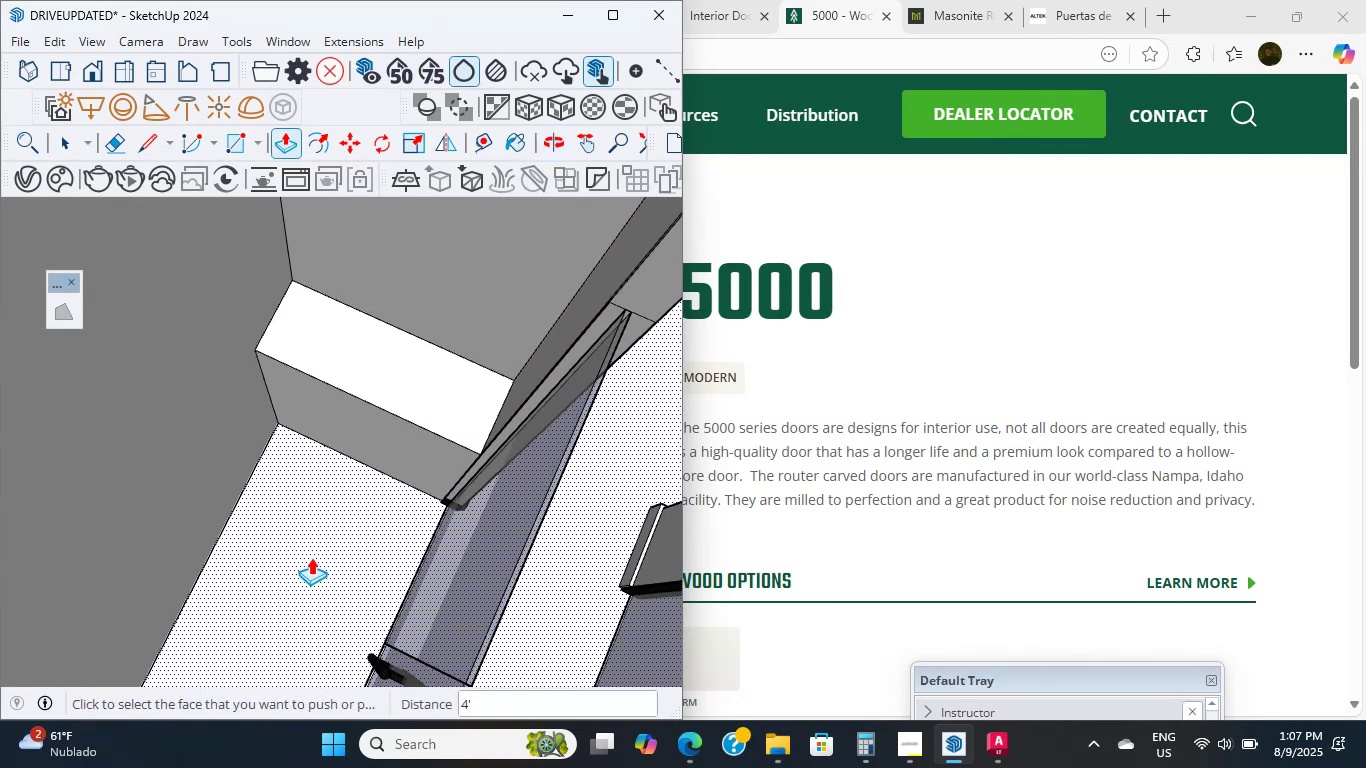 
hold_key(key=ShiftLeft, duration=0.45)
 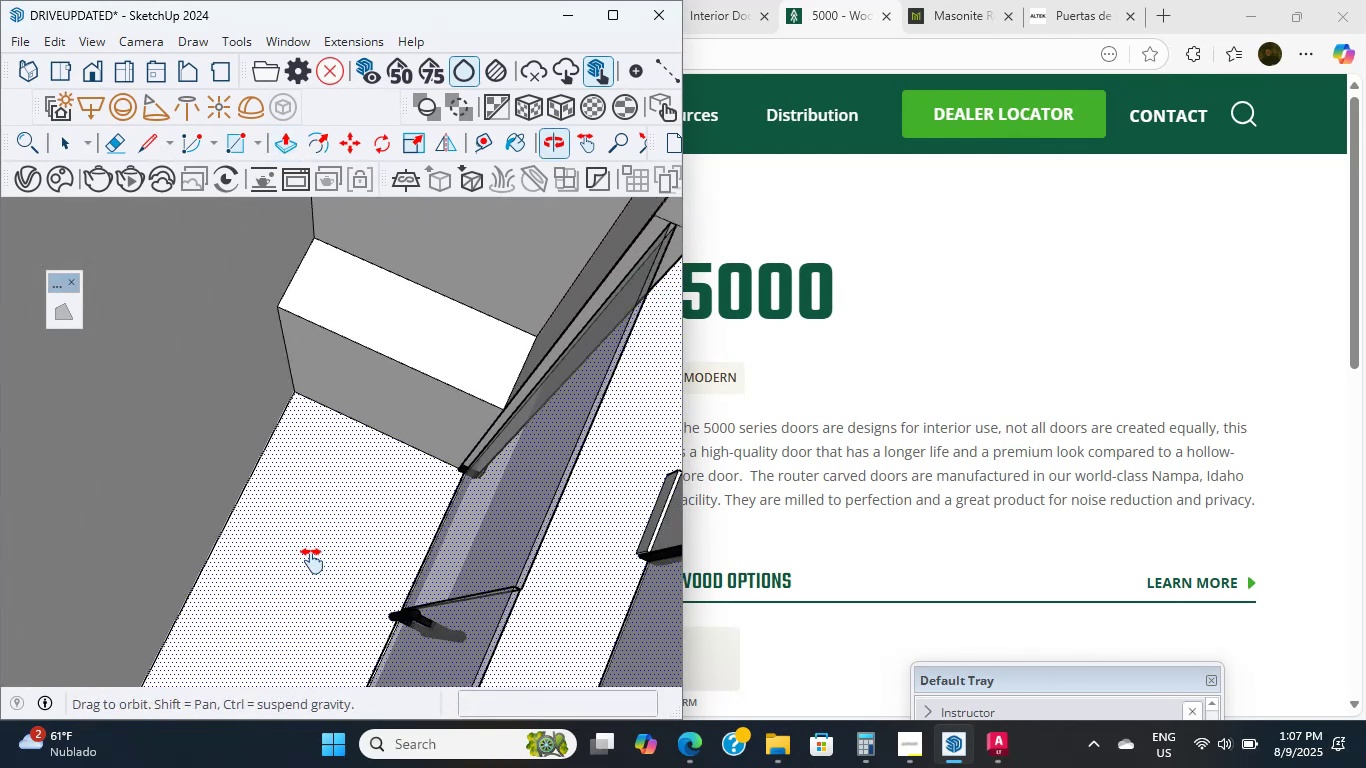 
hold_key(key=ShiftLeft, duration=0.56)
scroll: coordinate [423, 518], scroll_direction: up, amount: 3.0
 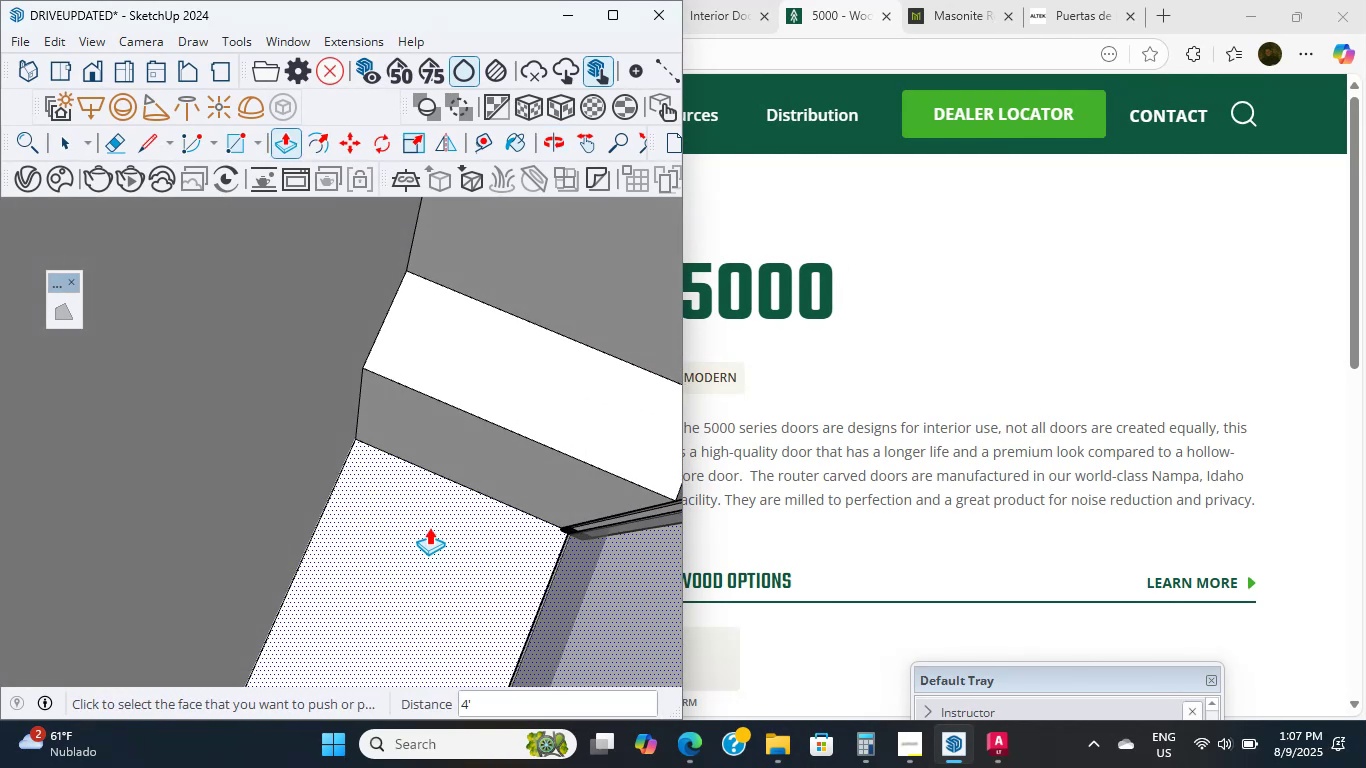 
hold_key(key=ShiftLeft, duration=1.77)
scroll: coordinate [361, 540], scroll_direction: up, amount: 3.0
 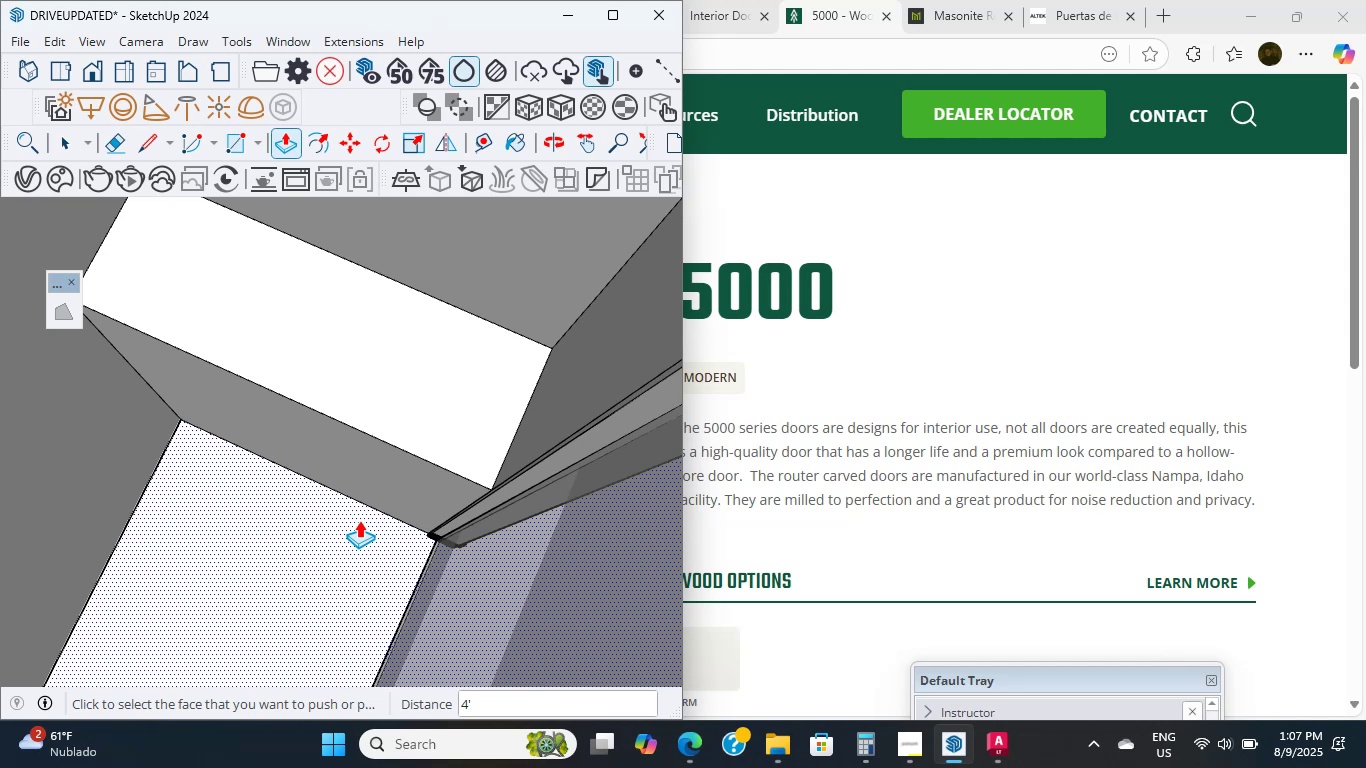 
wait(20.74)
 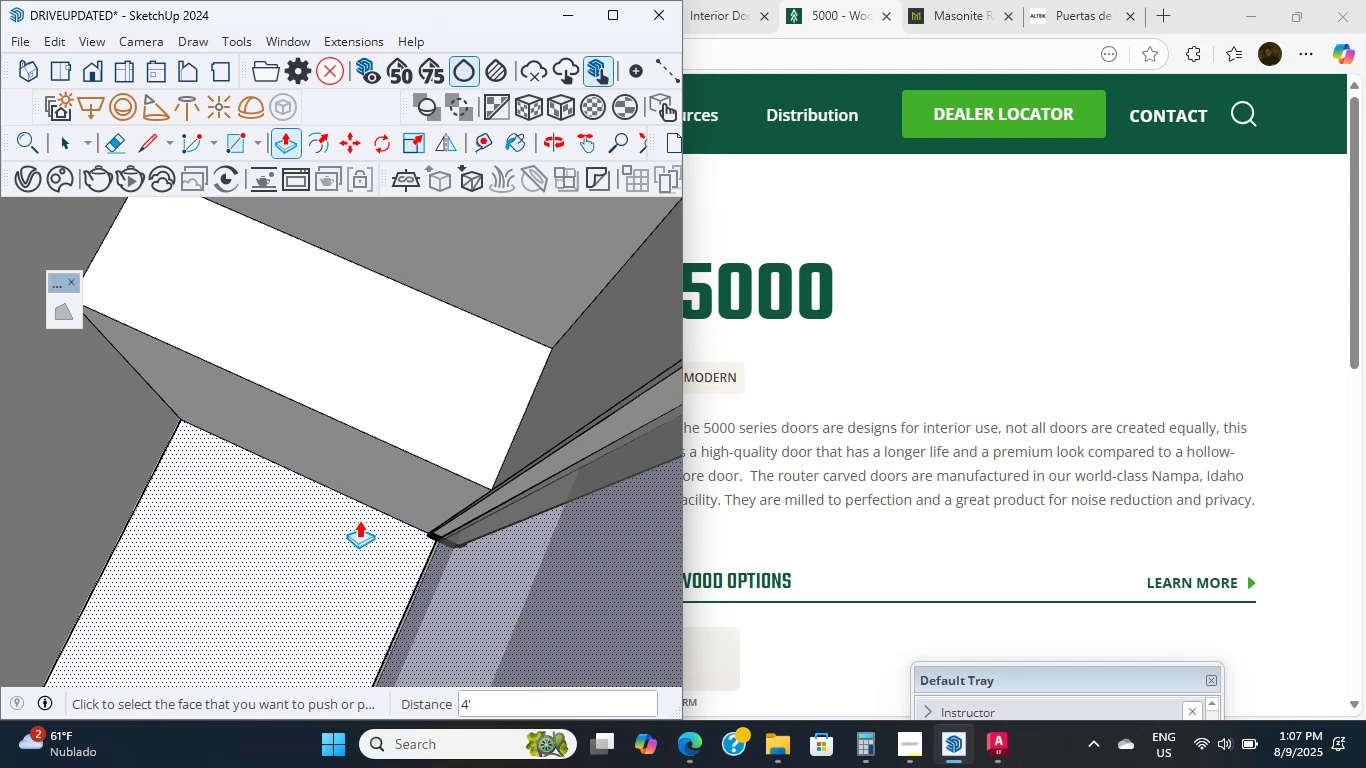 
scroll: coordinate [359, 520], scroll_direction: up, amount: 3.0
 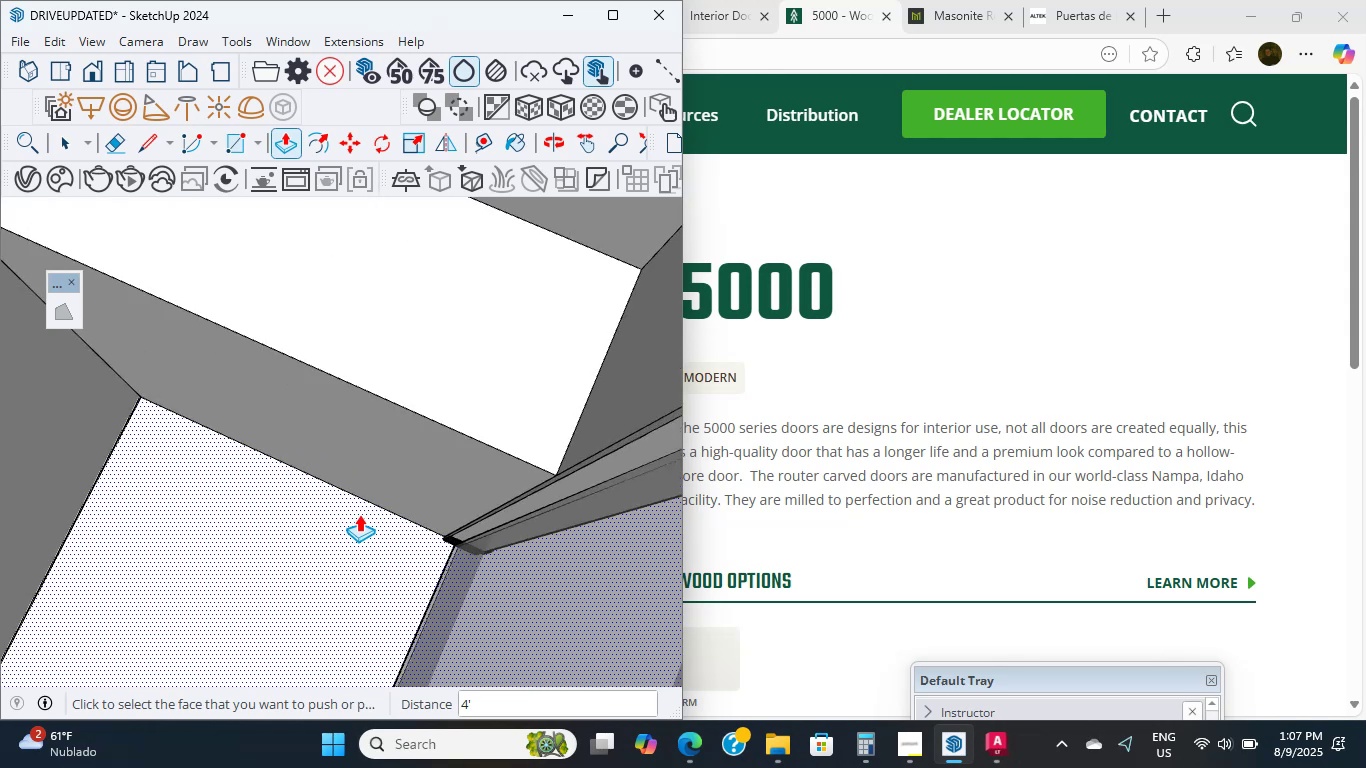 
middle_click([359, 514])
 